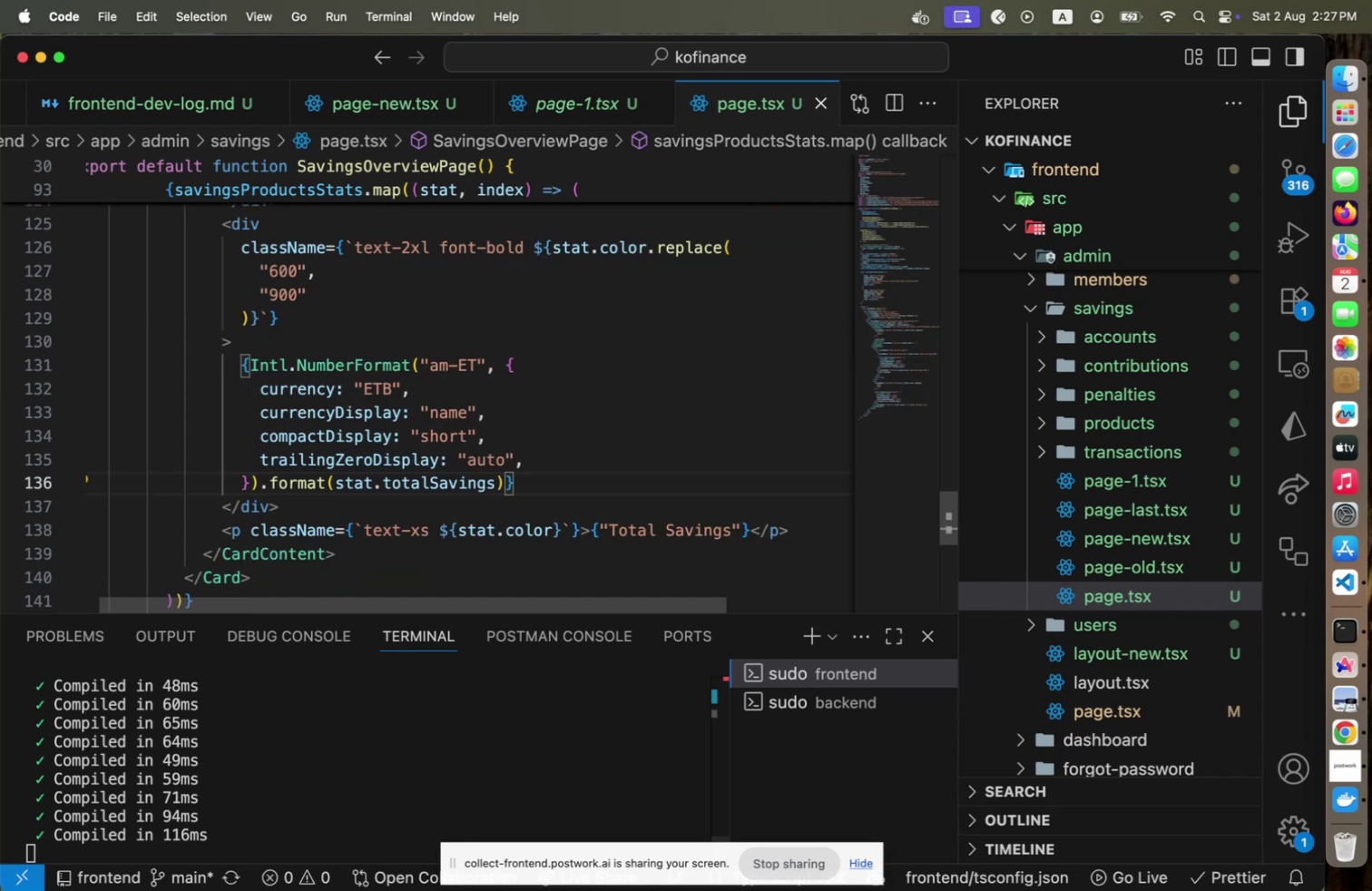 
key(Meta+CommandLeft)
 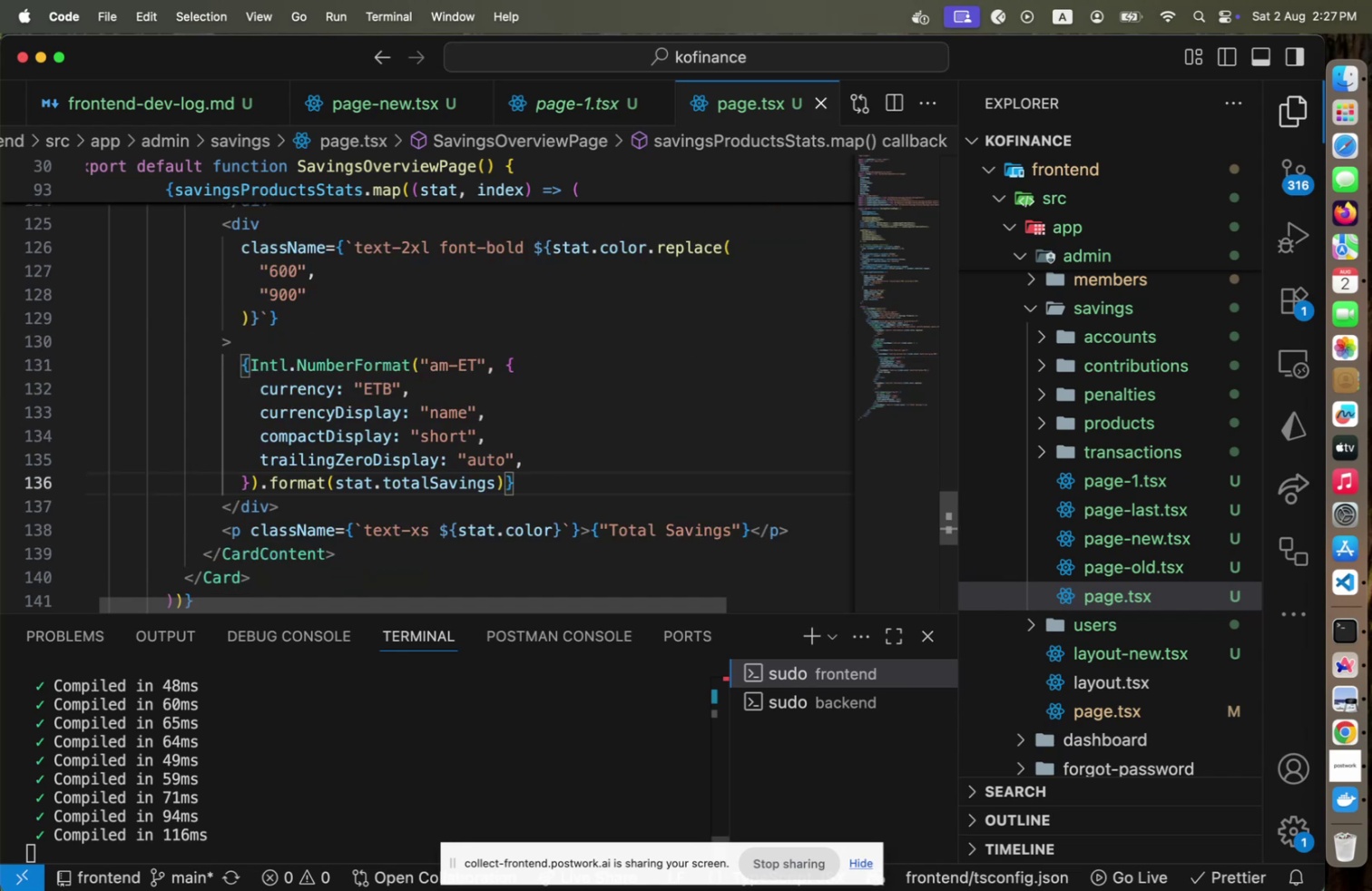 
key(Meta+Tab)
 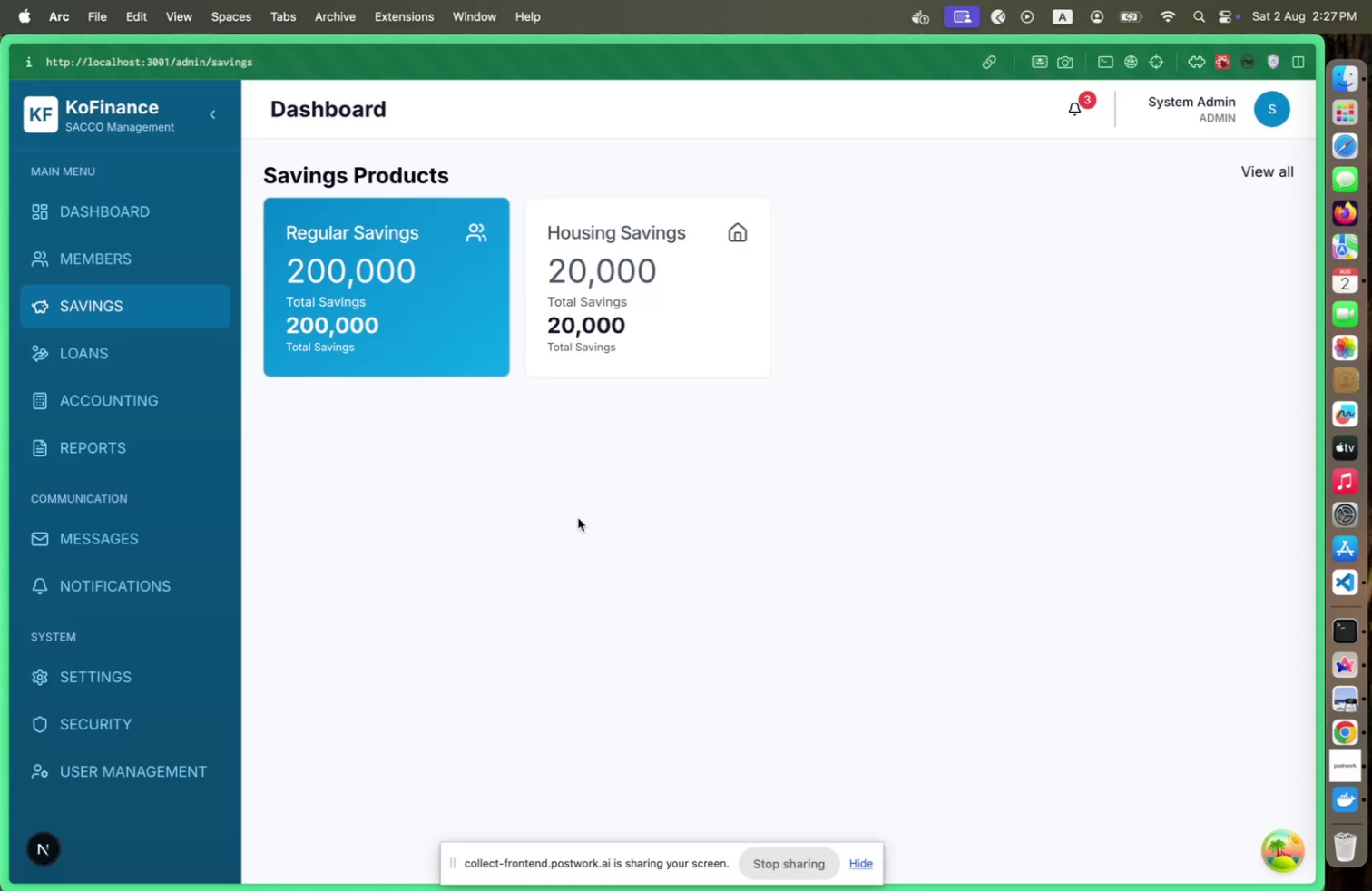 
key(Meta+CommandLeft)
 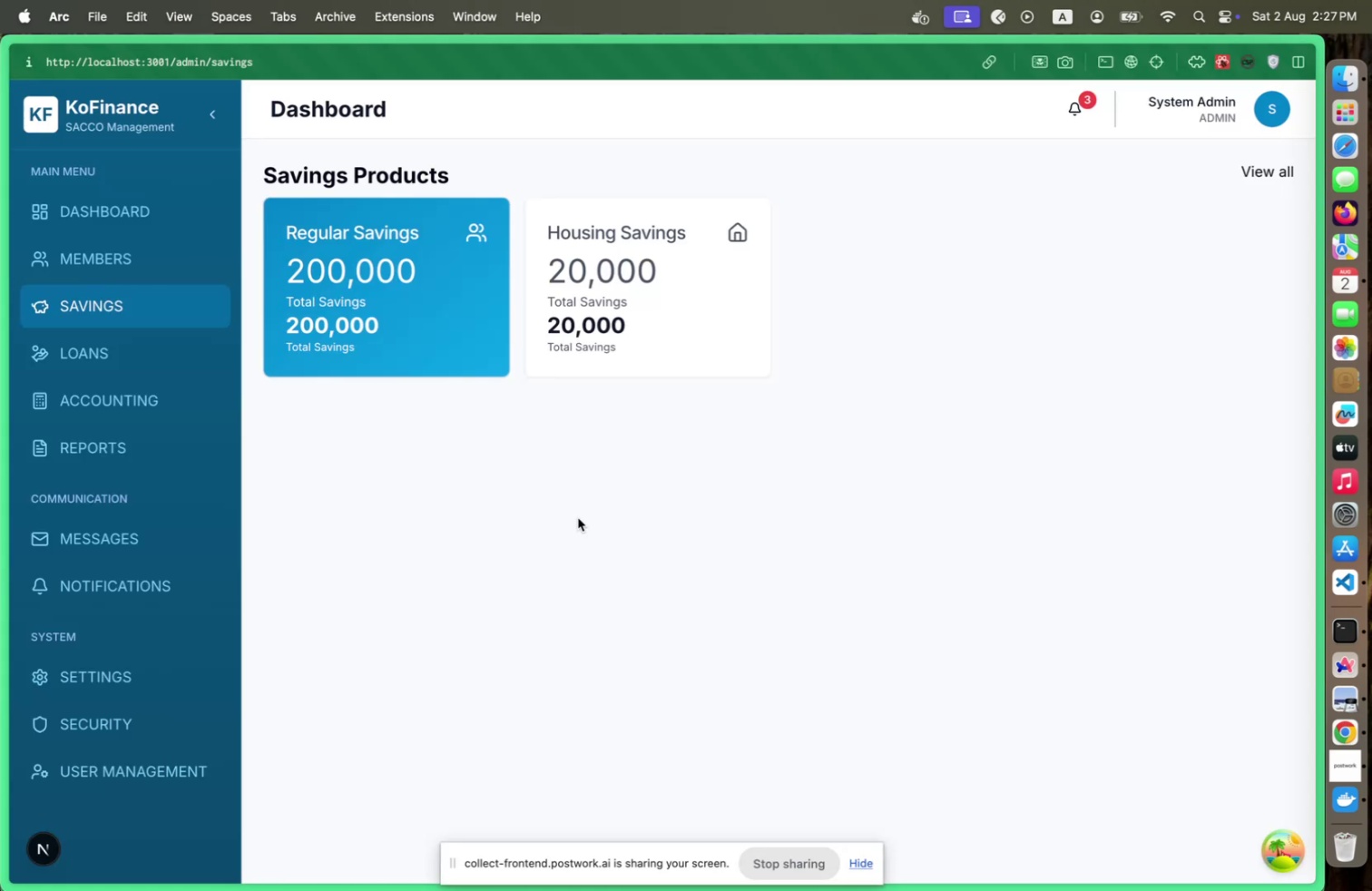 
key(Meta+Tab)
 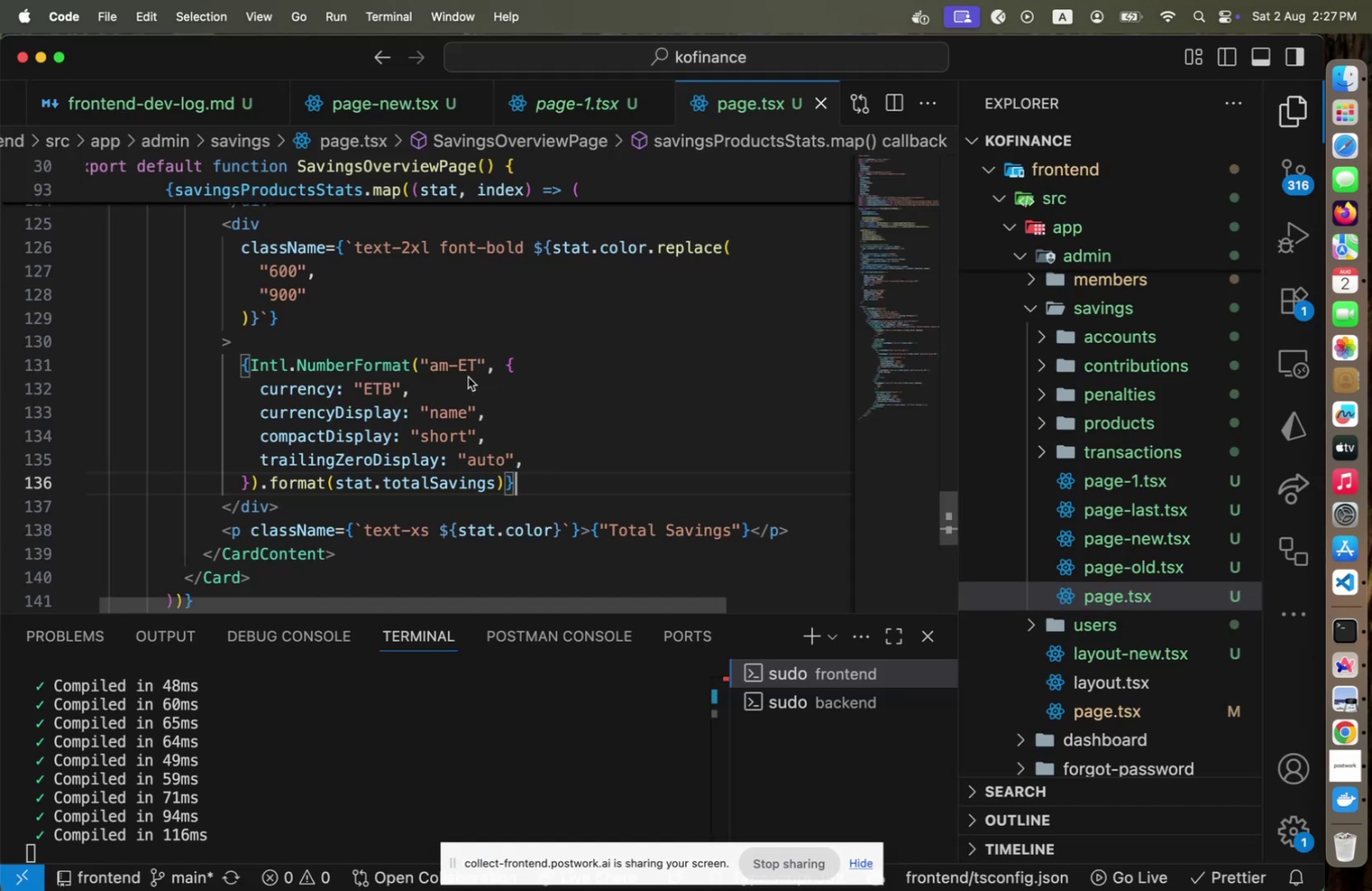 
left_click([467, 376])
 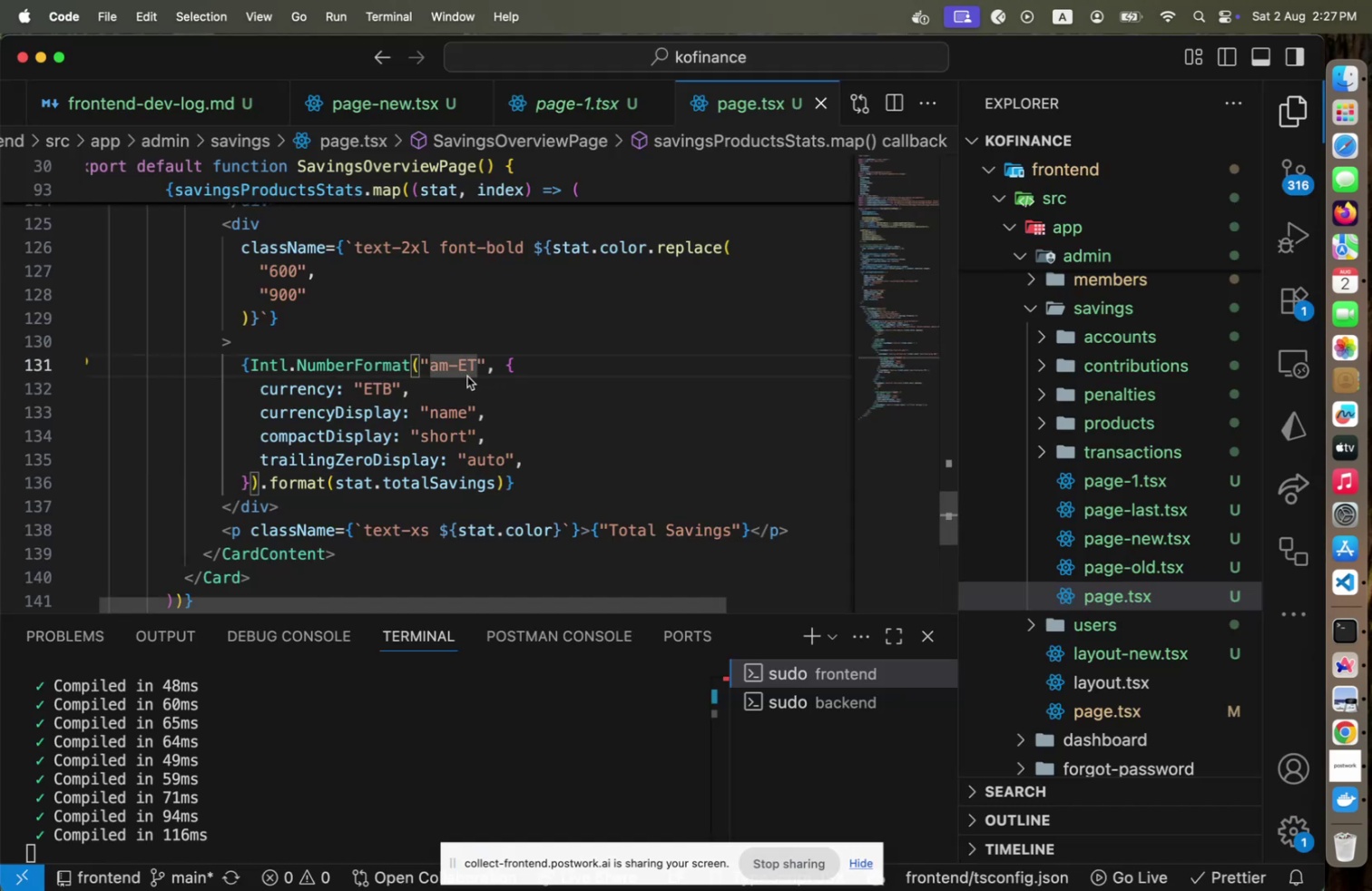 
key(ArrowDown)
 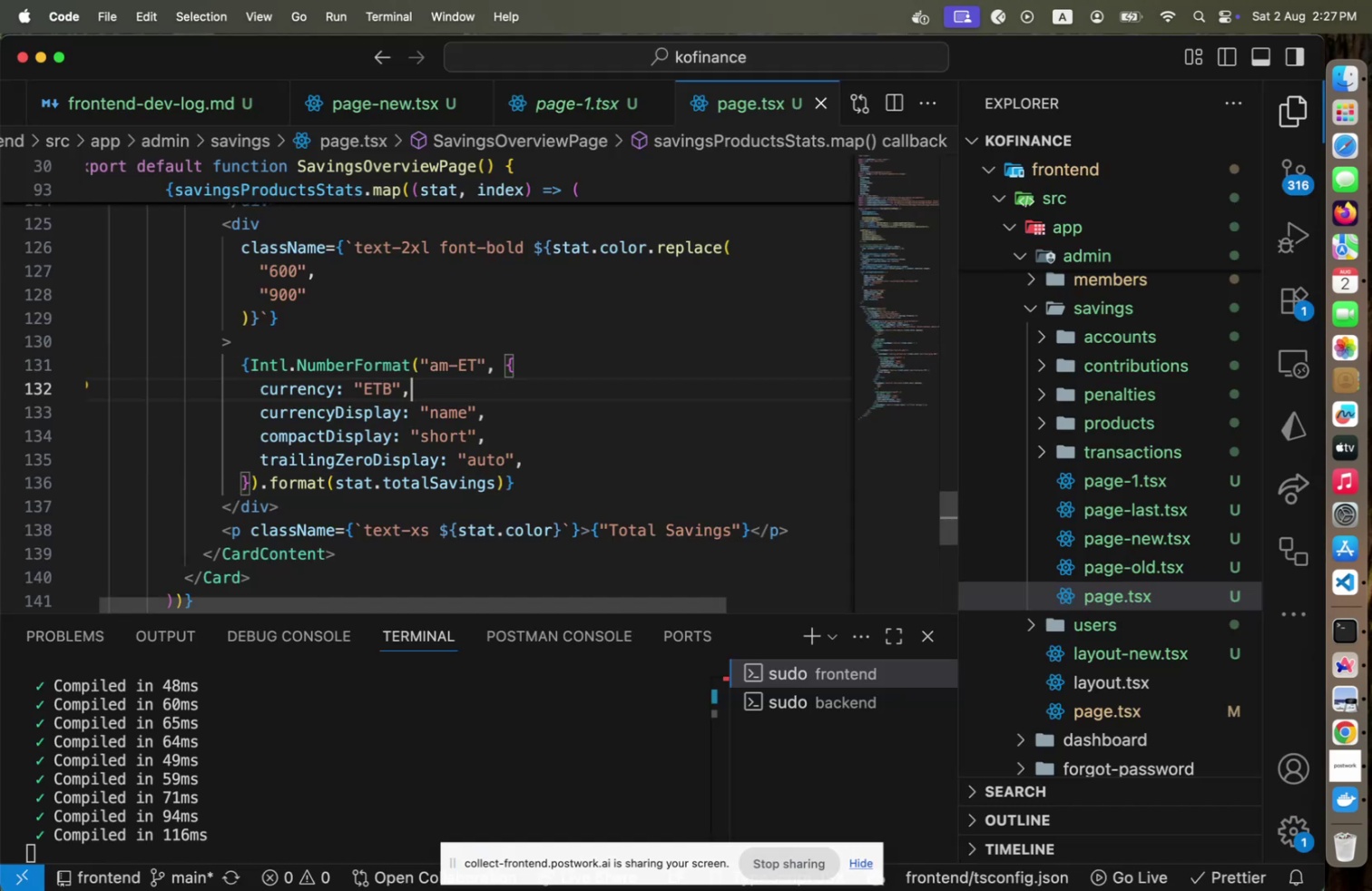 
key(Home)
 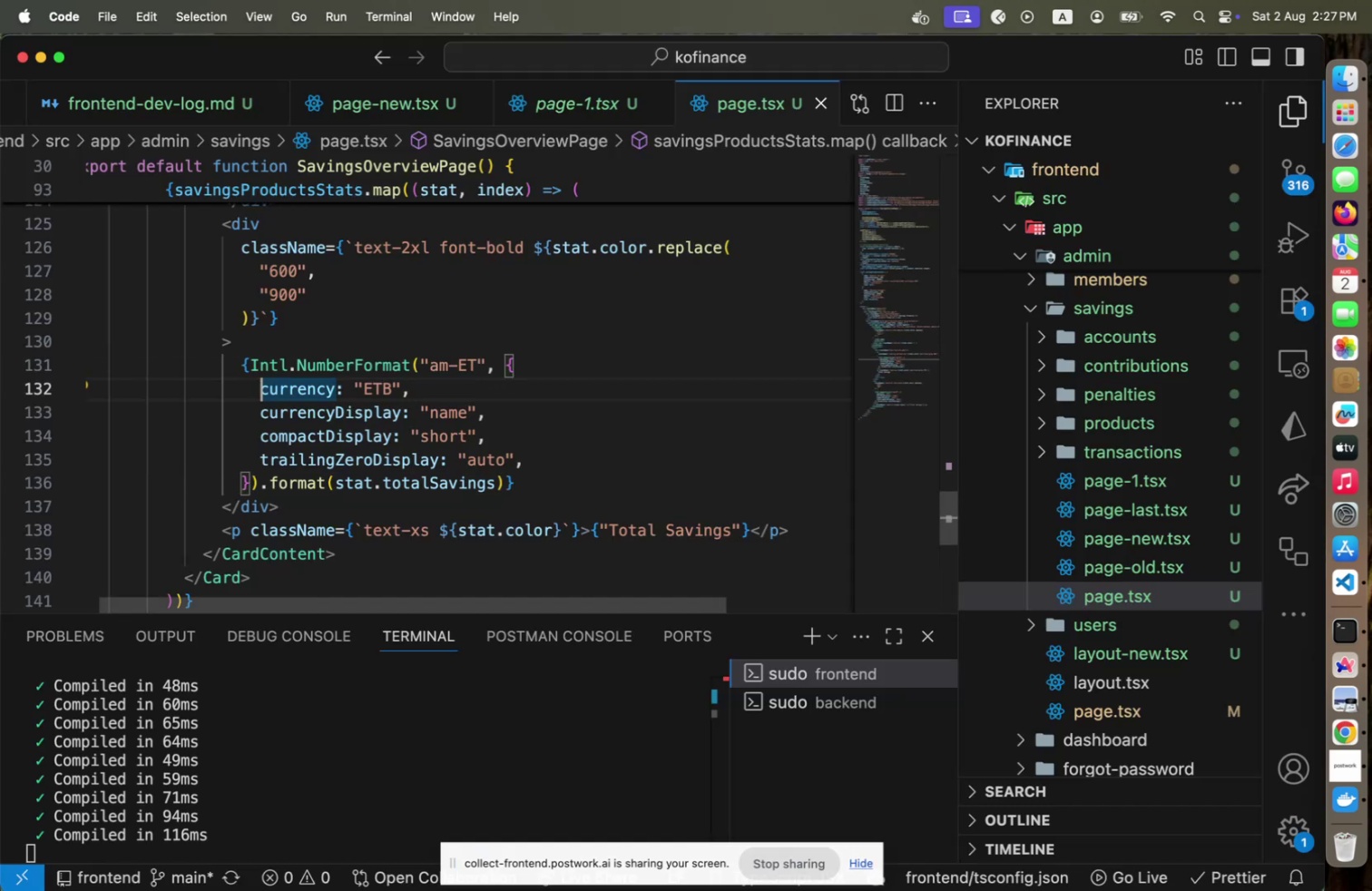 
key(Shift+End)
 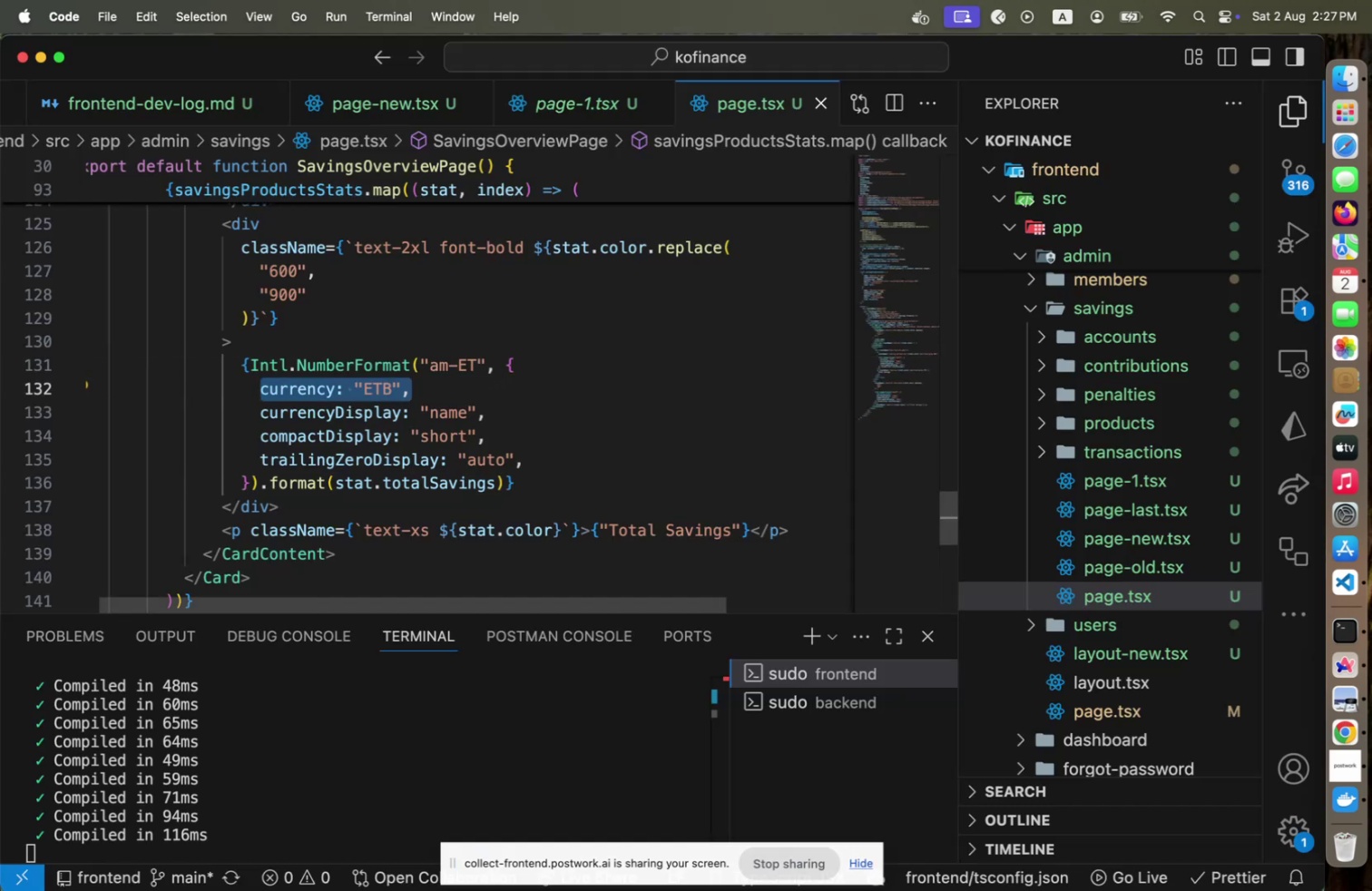 
key(Backspace)
 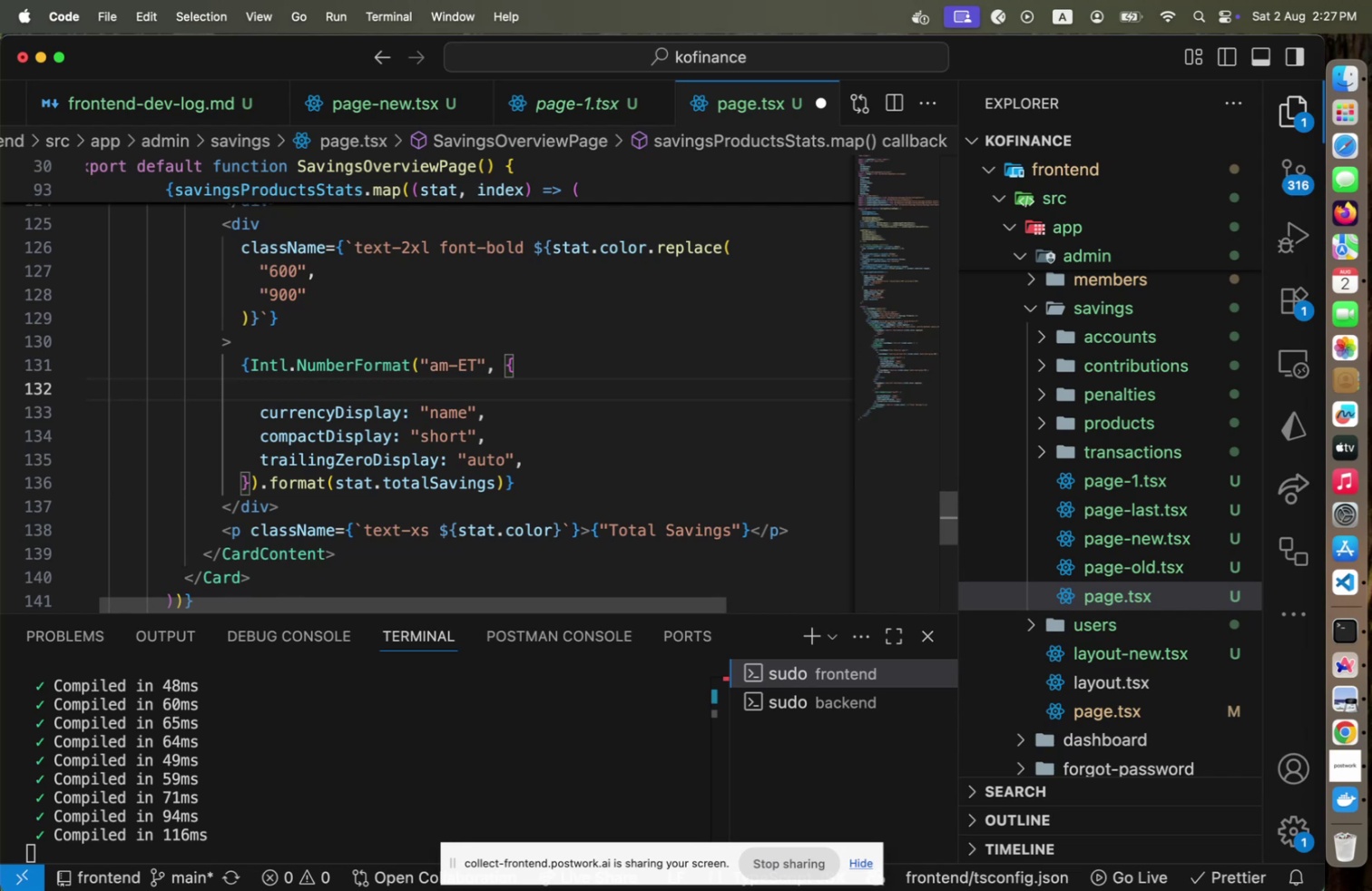 
key(Meta+CommandLeft)
 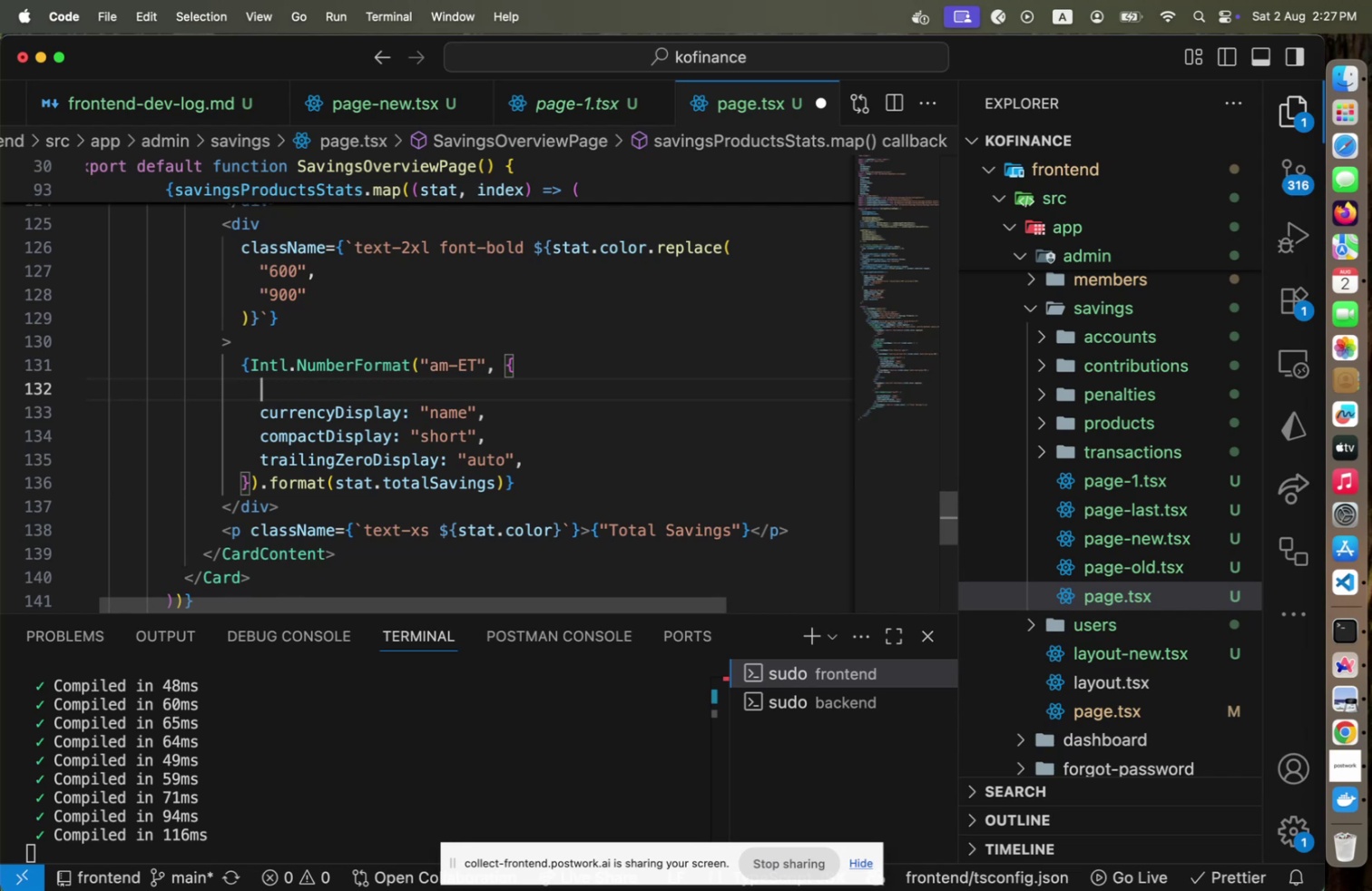 
key(Meta+S)
 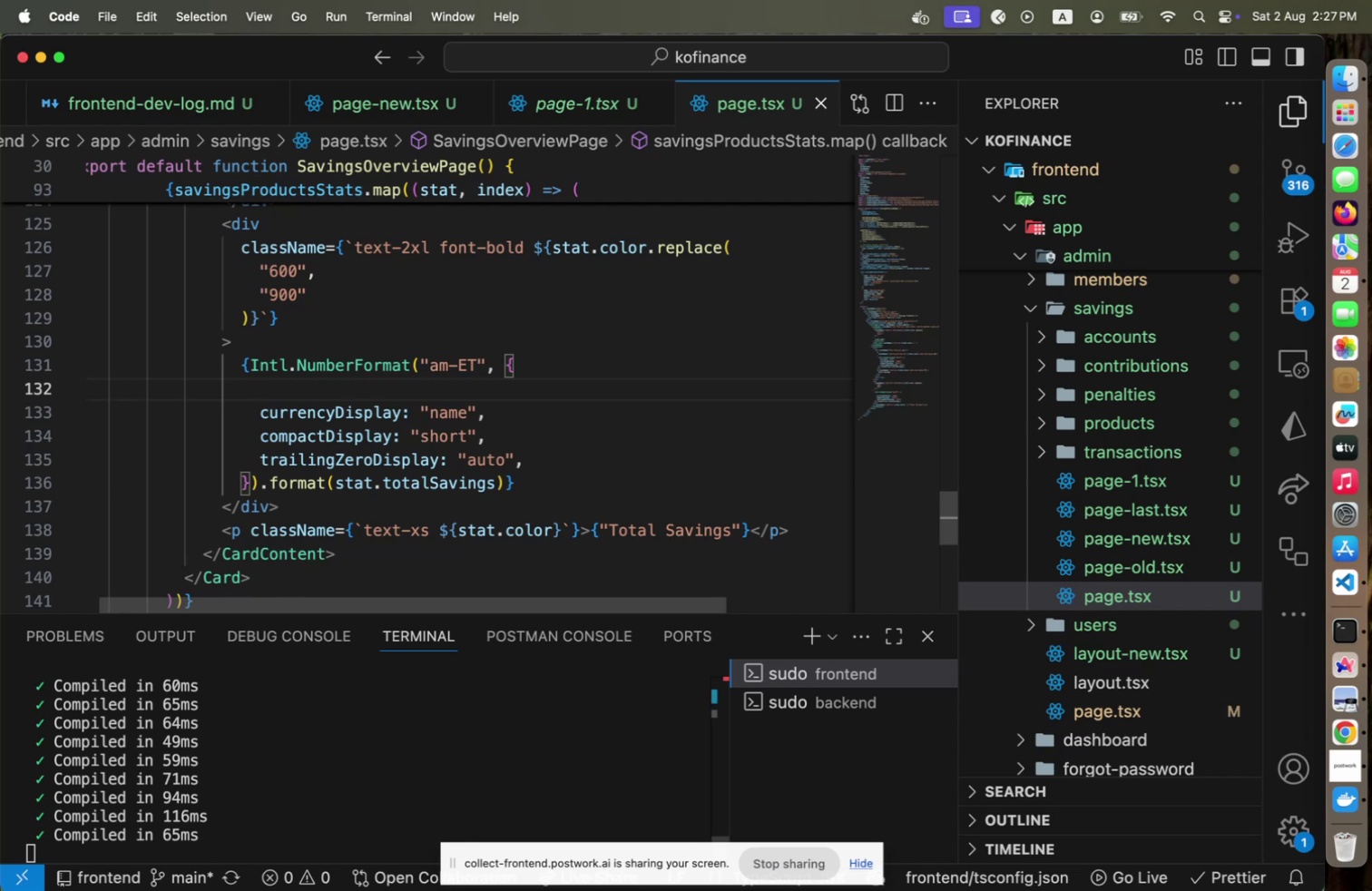 
key(Meta+CommandLeft)
 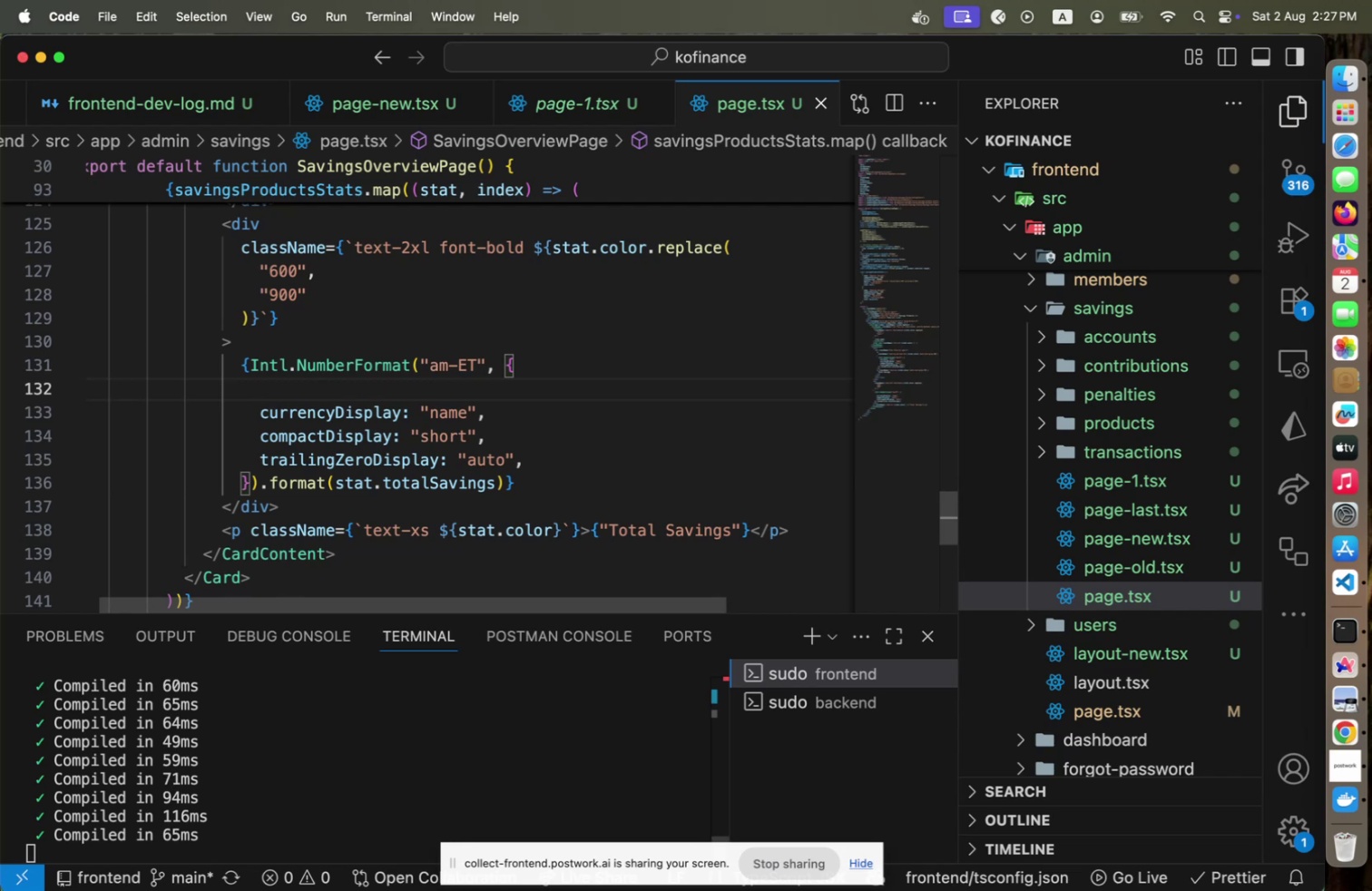 
key(Meta+Tab)
 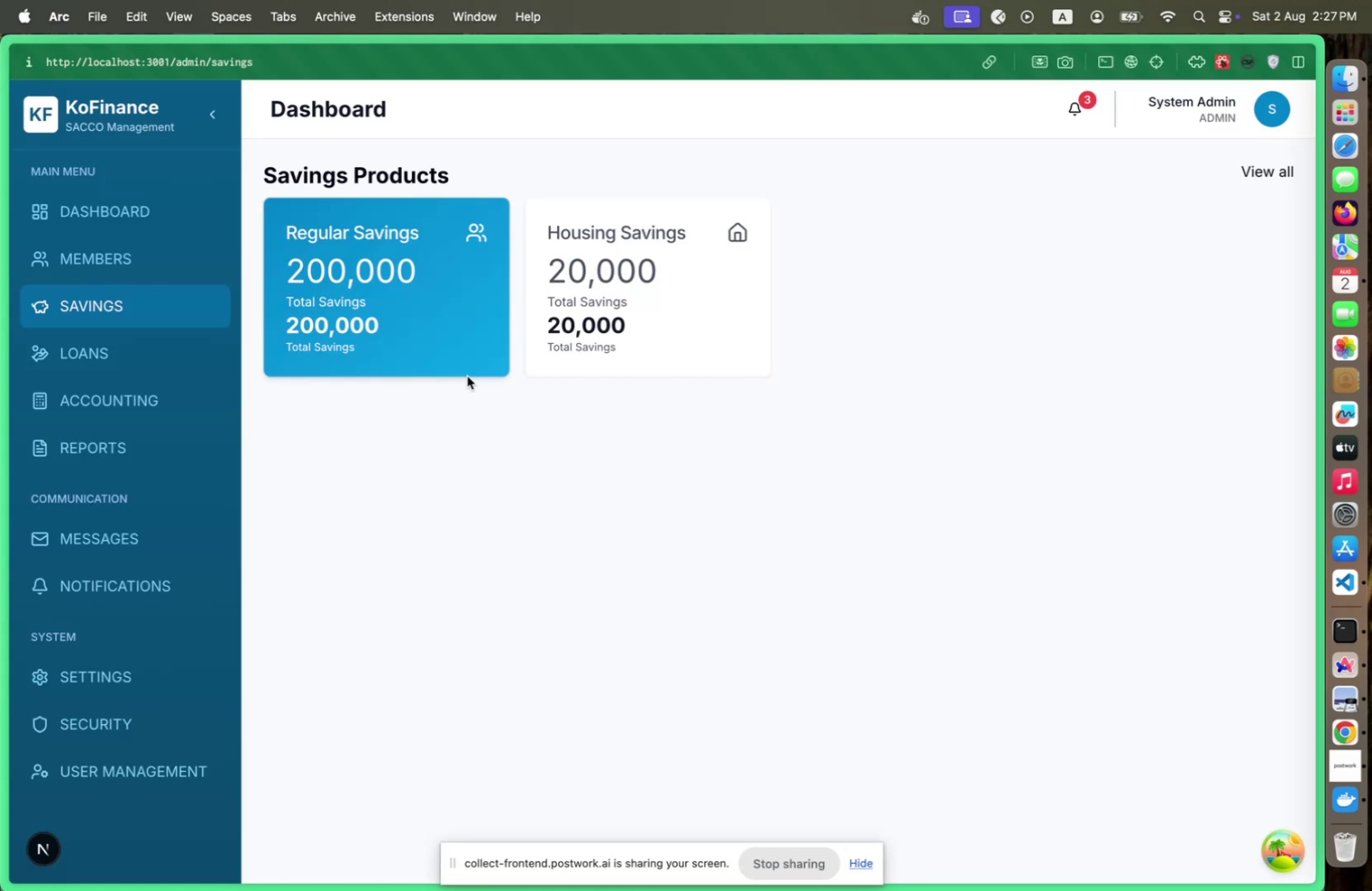 
key(Meta+CommandLeft)
 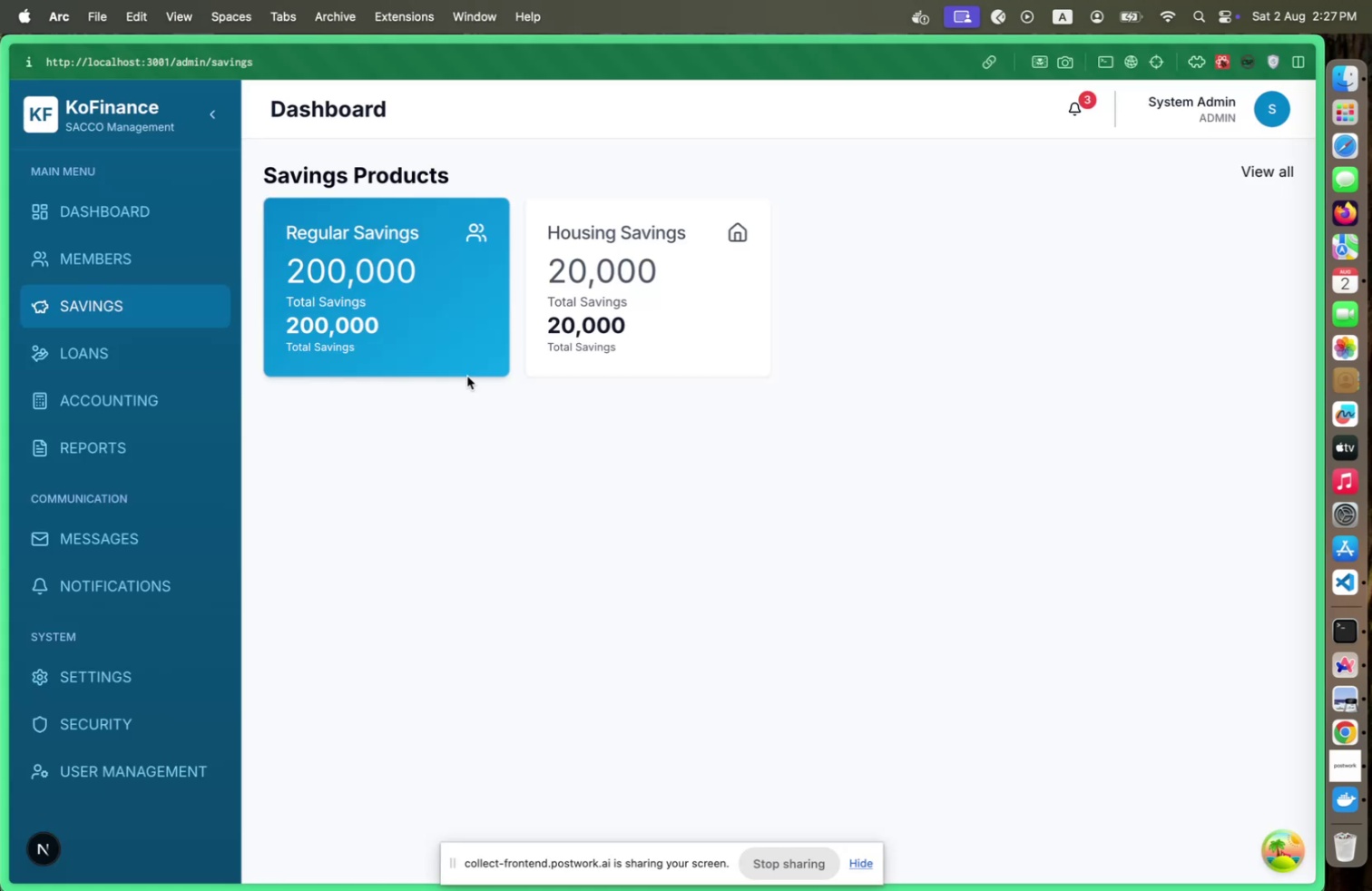 
key(Meta+Tab)
 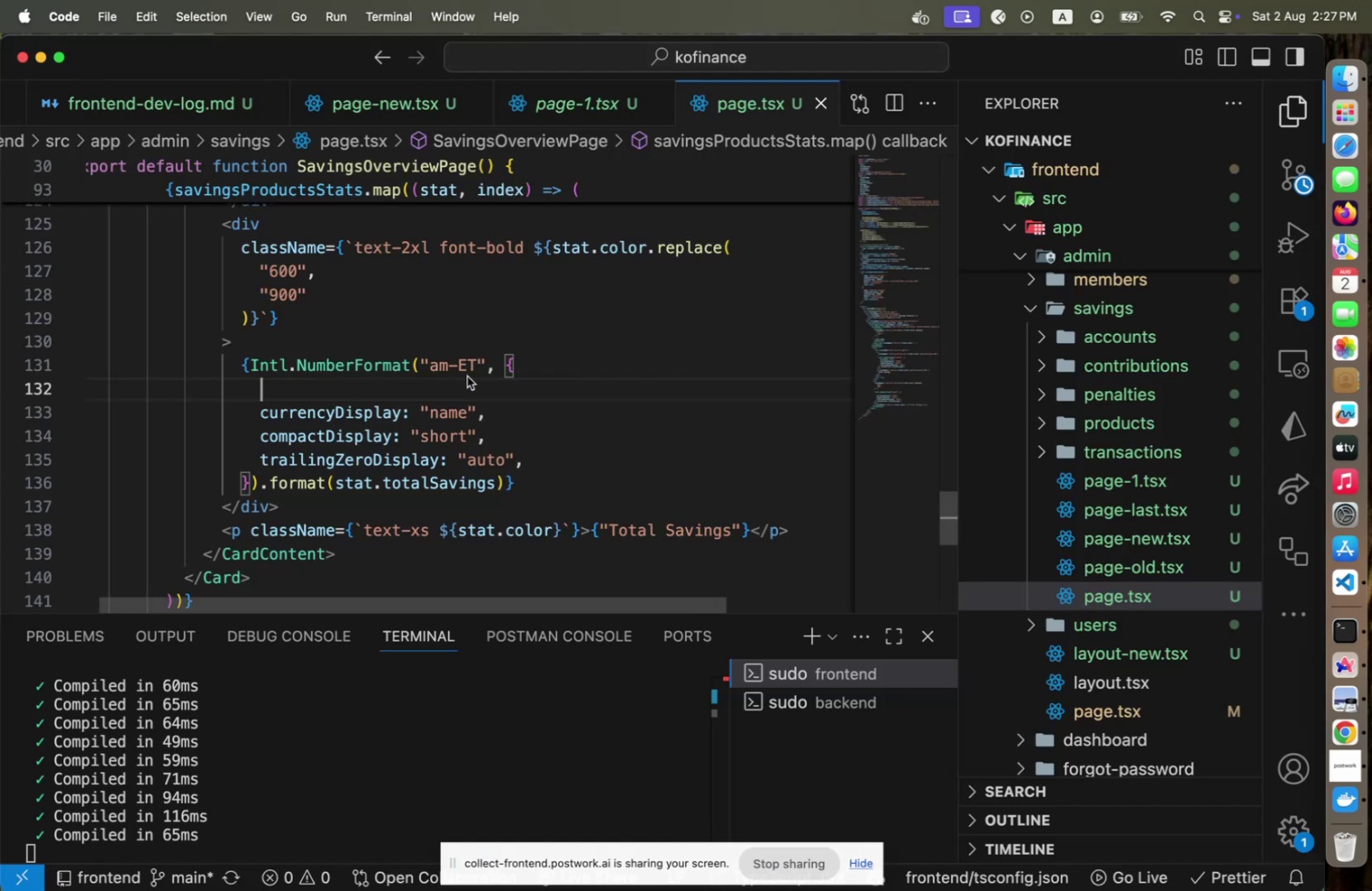 
key(ArrowRight)
 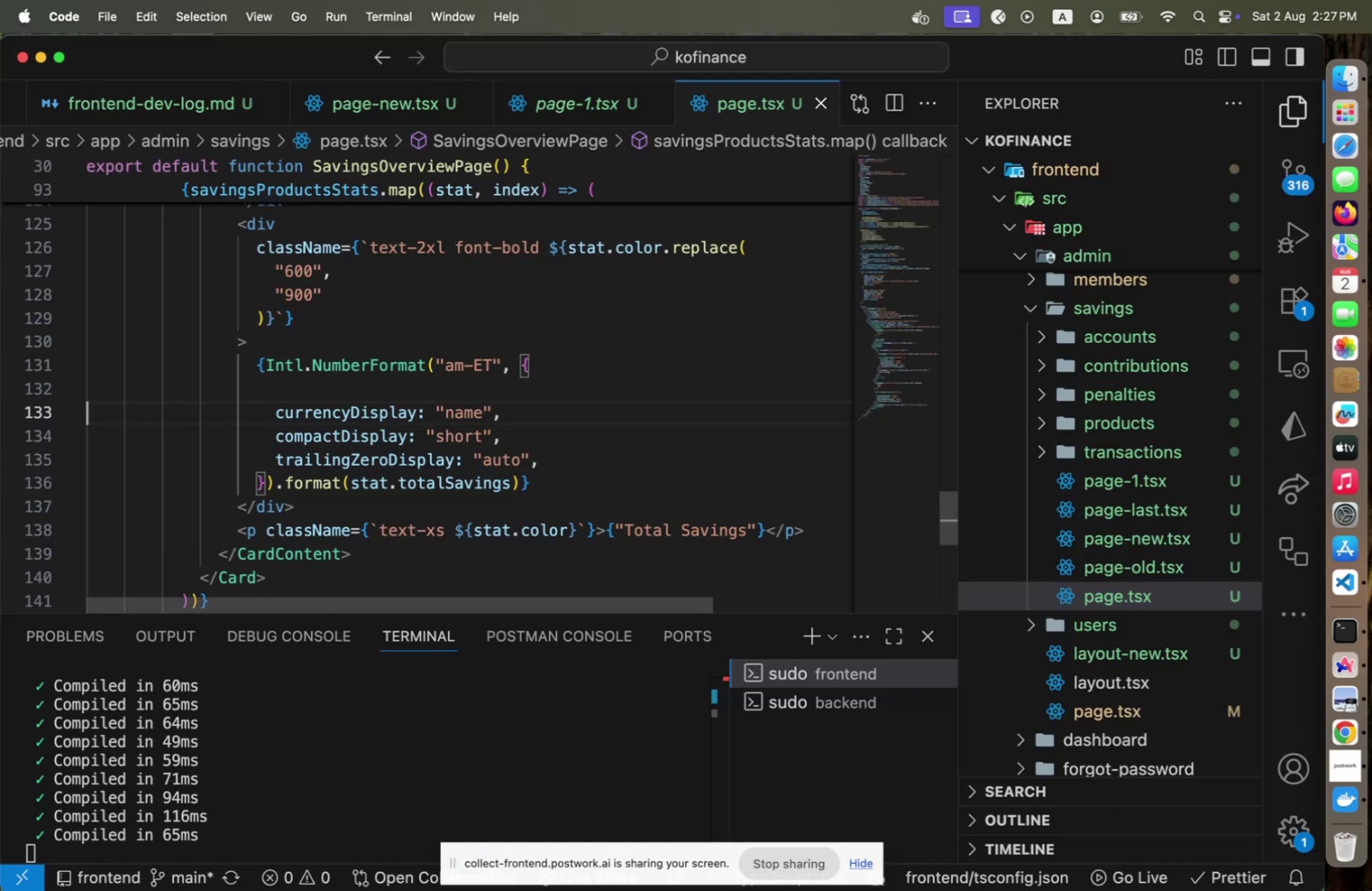 
key(ArrowDown)
 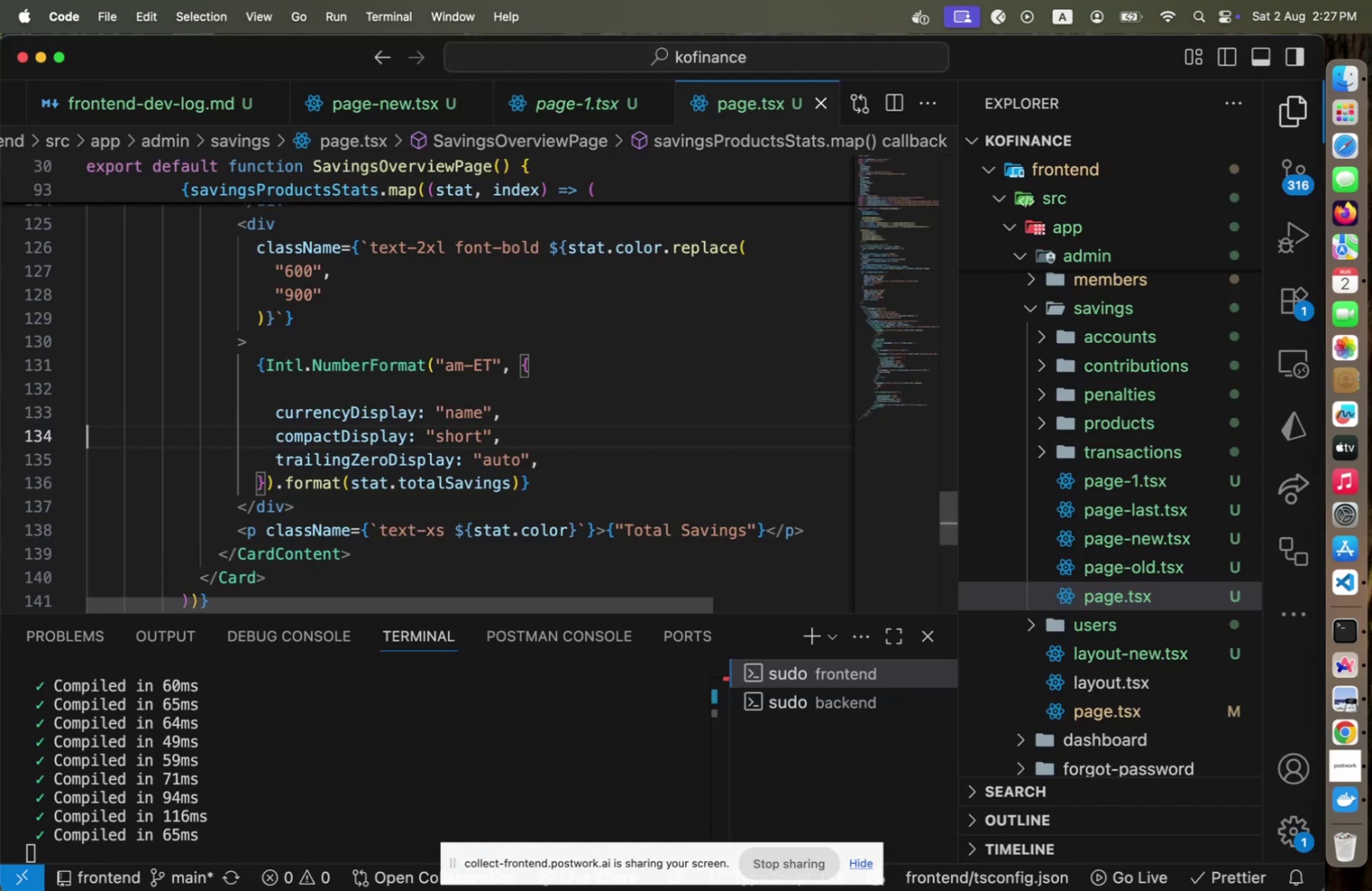 
key(ArrowUp)
 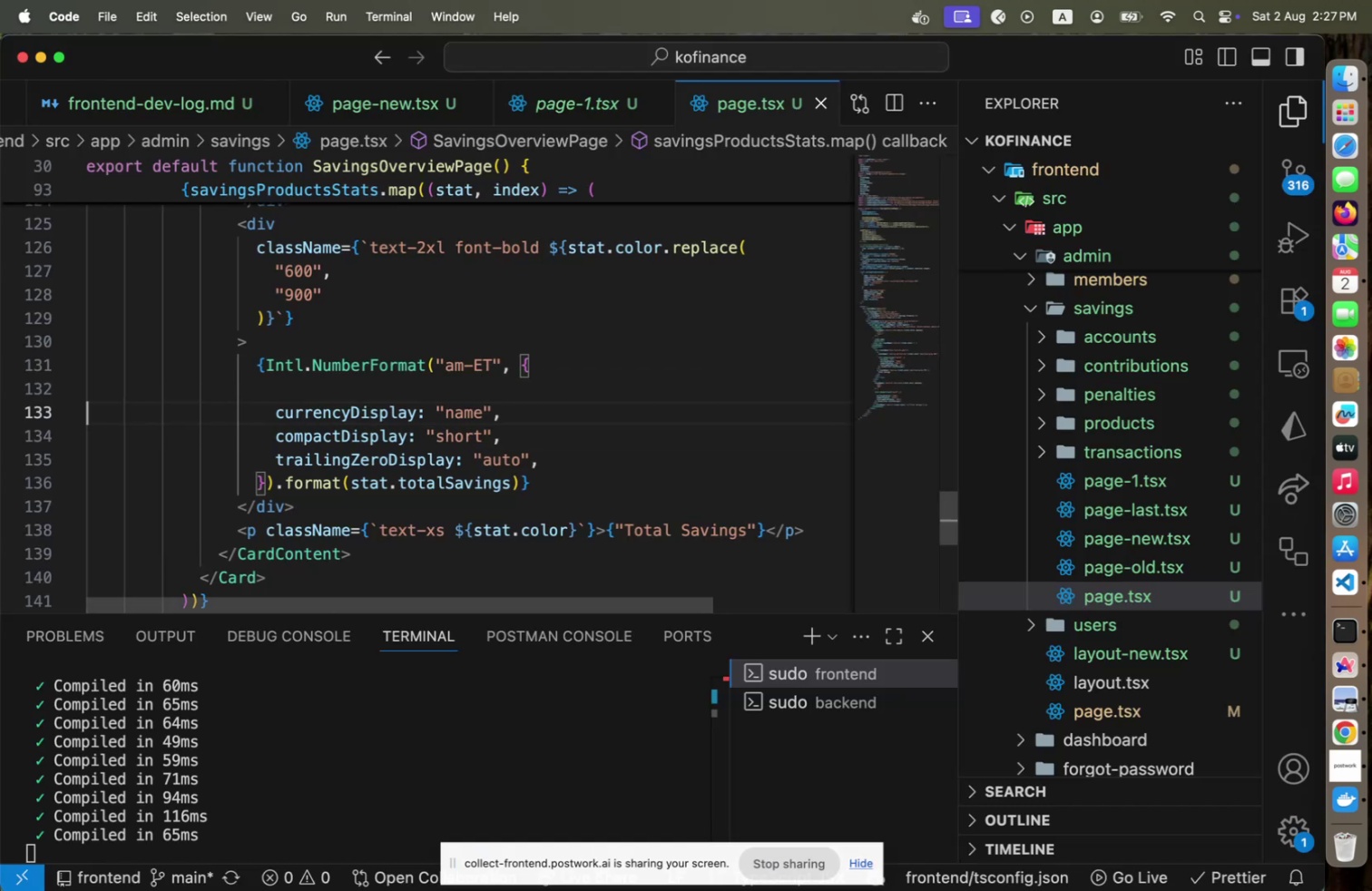 
key(ArrowUp)
 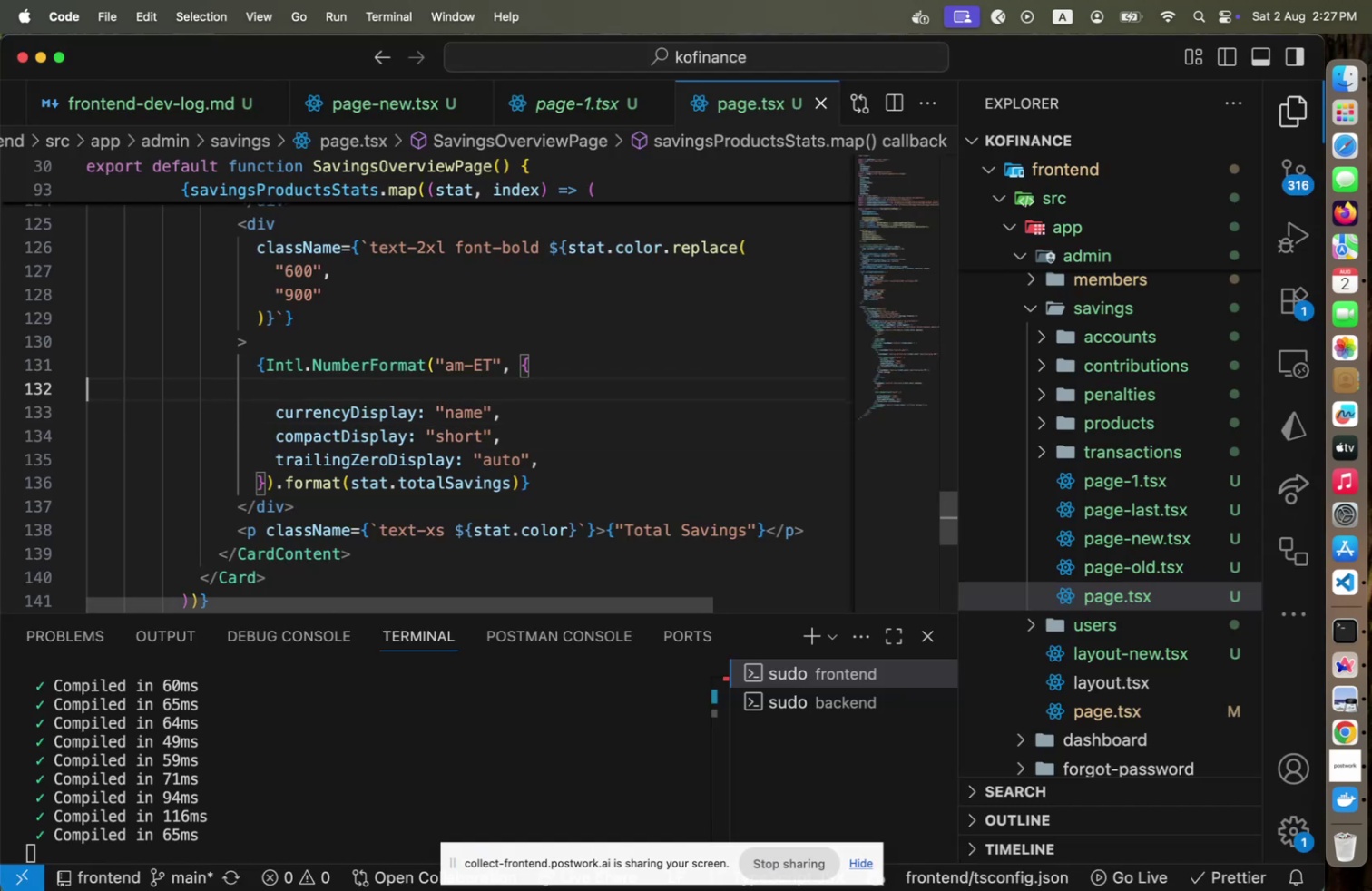 
key(Tab)
key(Tab)
key(Tab)
key(Tab)
type(fo)
key(Backspace)
type(or)
key(Backspace)
key(Backspace)
type(r)
key(Backspace)
type(or)
key(Backspace)
key(Backspace)
key(Backspace)
type(di)
 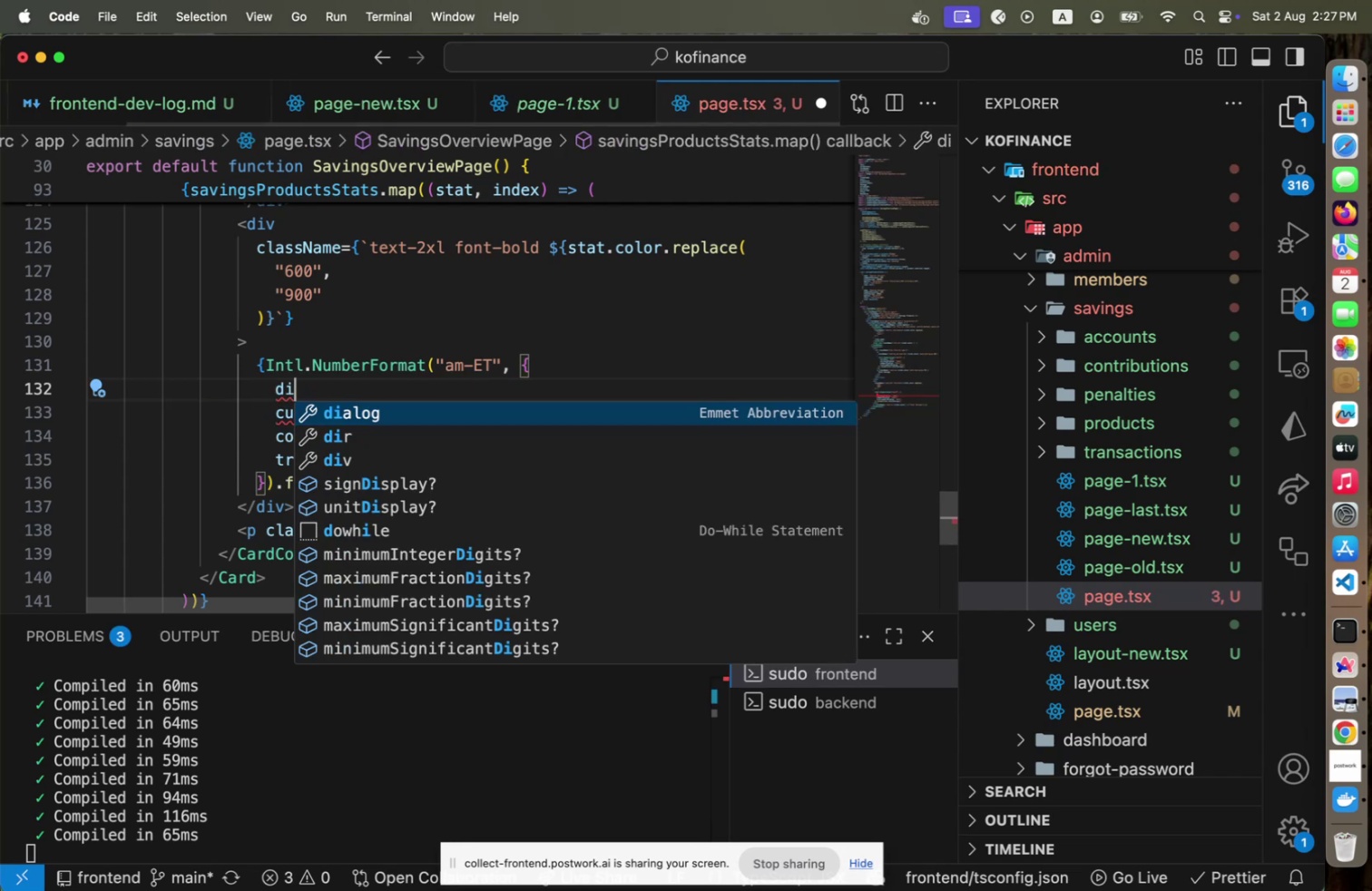 
key(ArrowDown)
 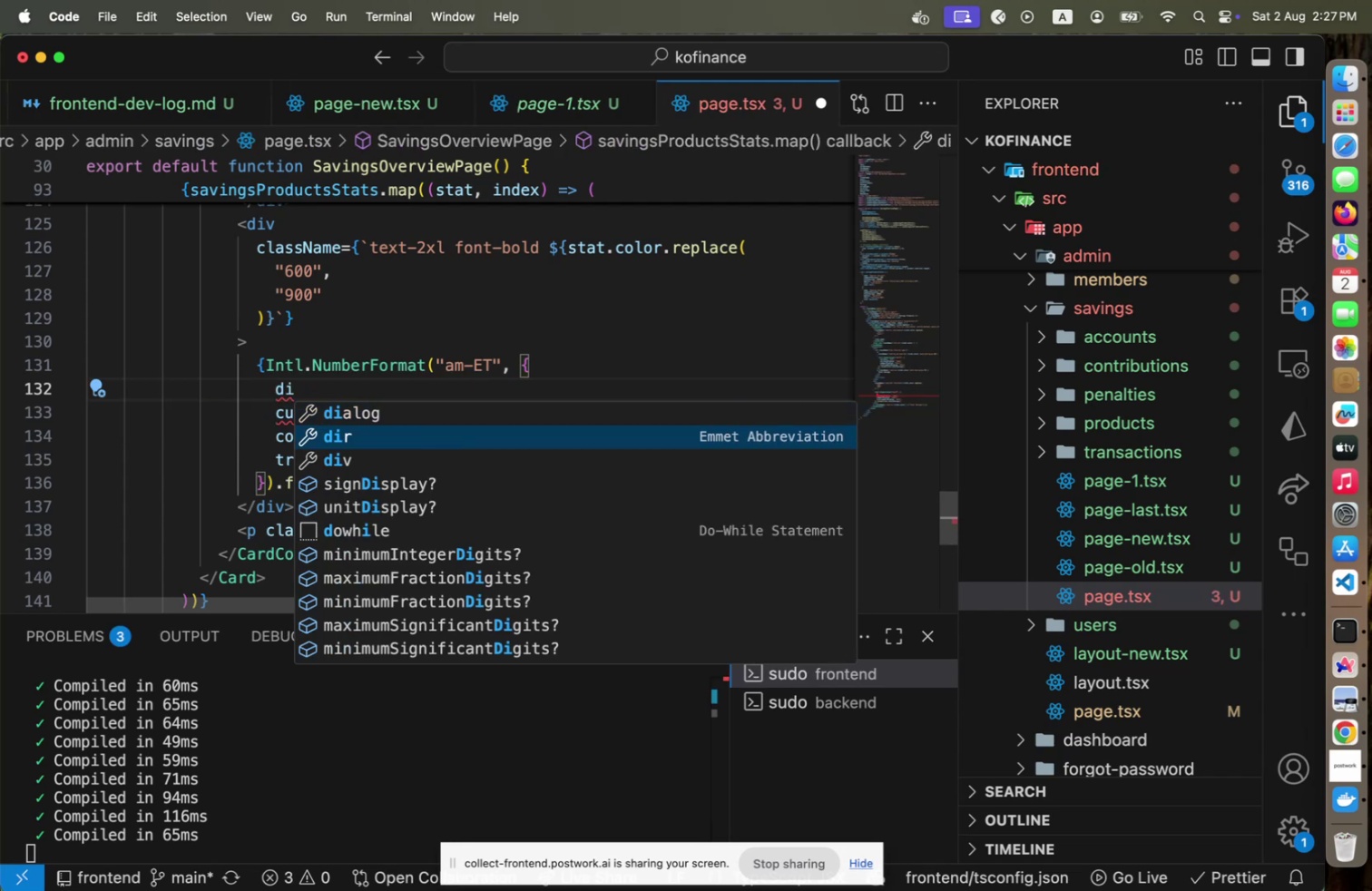 
hold_key(key=ArrowDown, duration=0.63)
 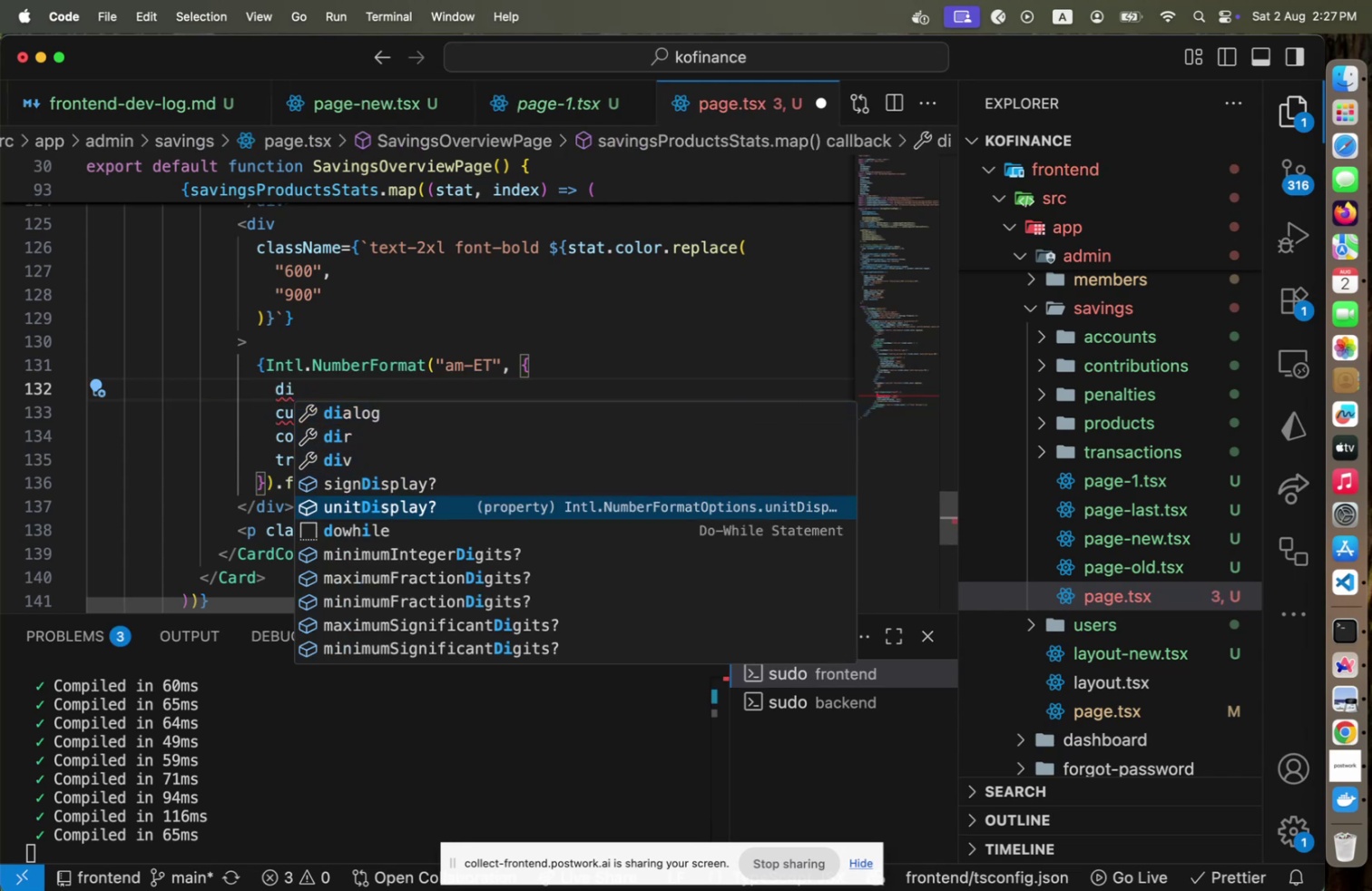 
key(Enter)
 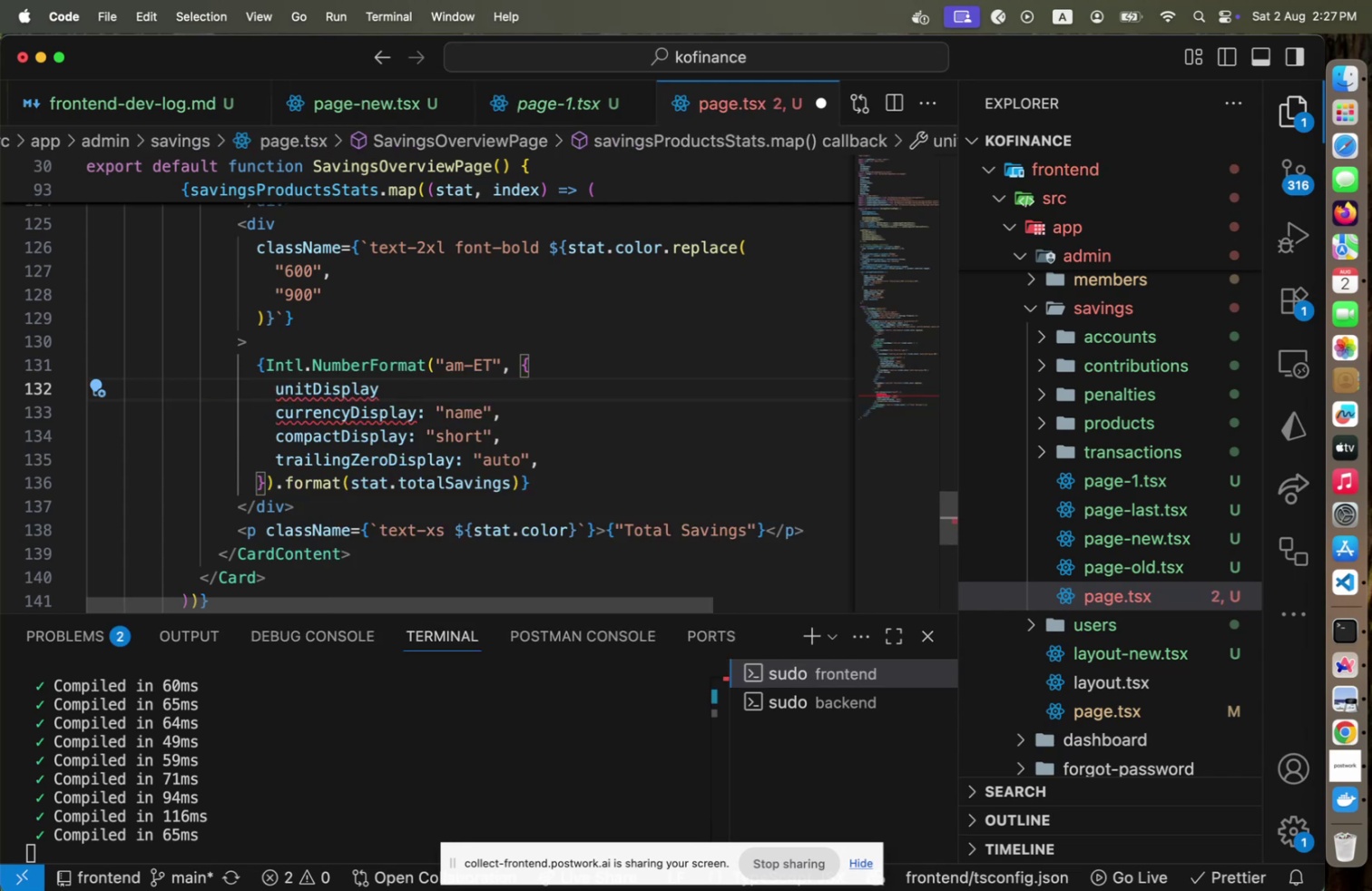 
key(Shift+Semicolon)
 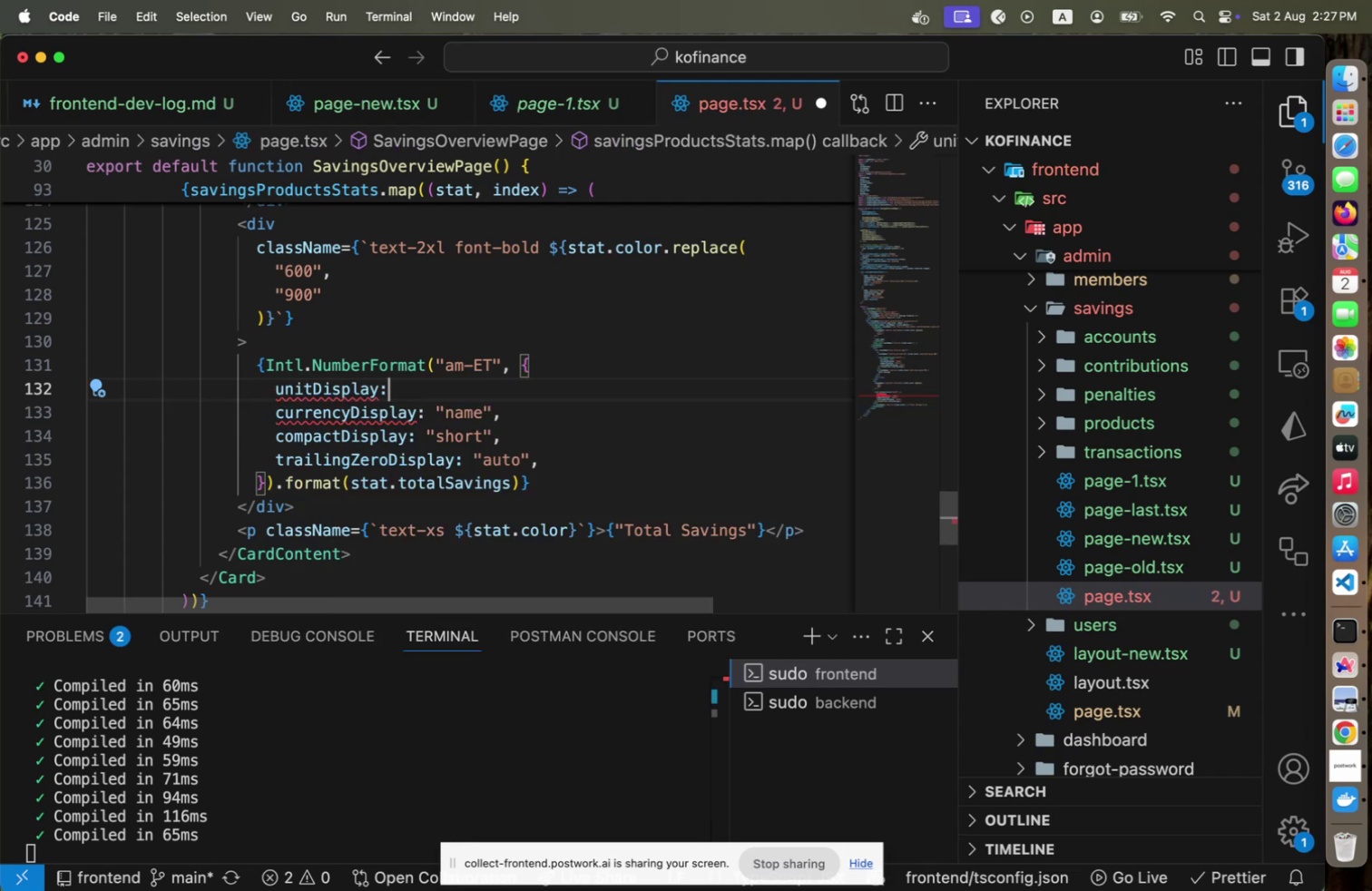 
key(Shift+Space)
 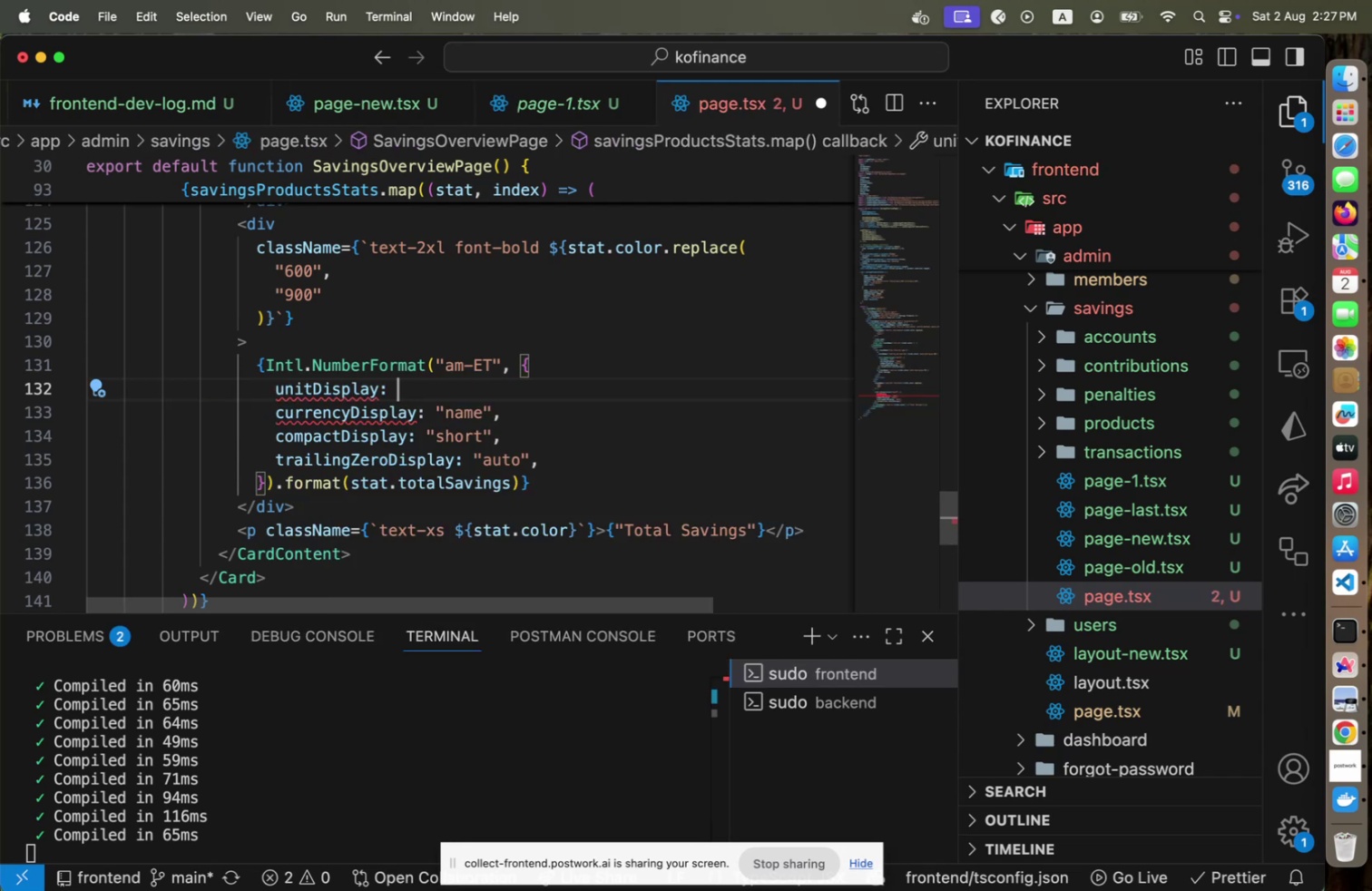 
key(Quote)
 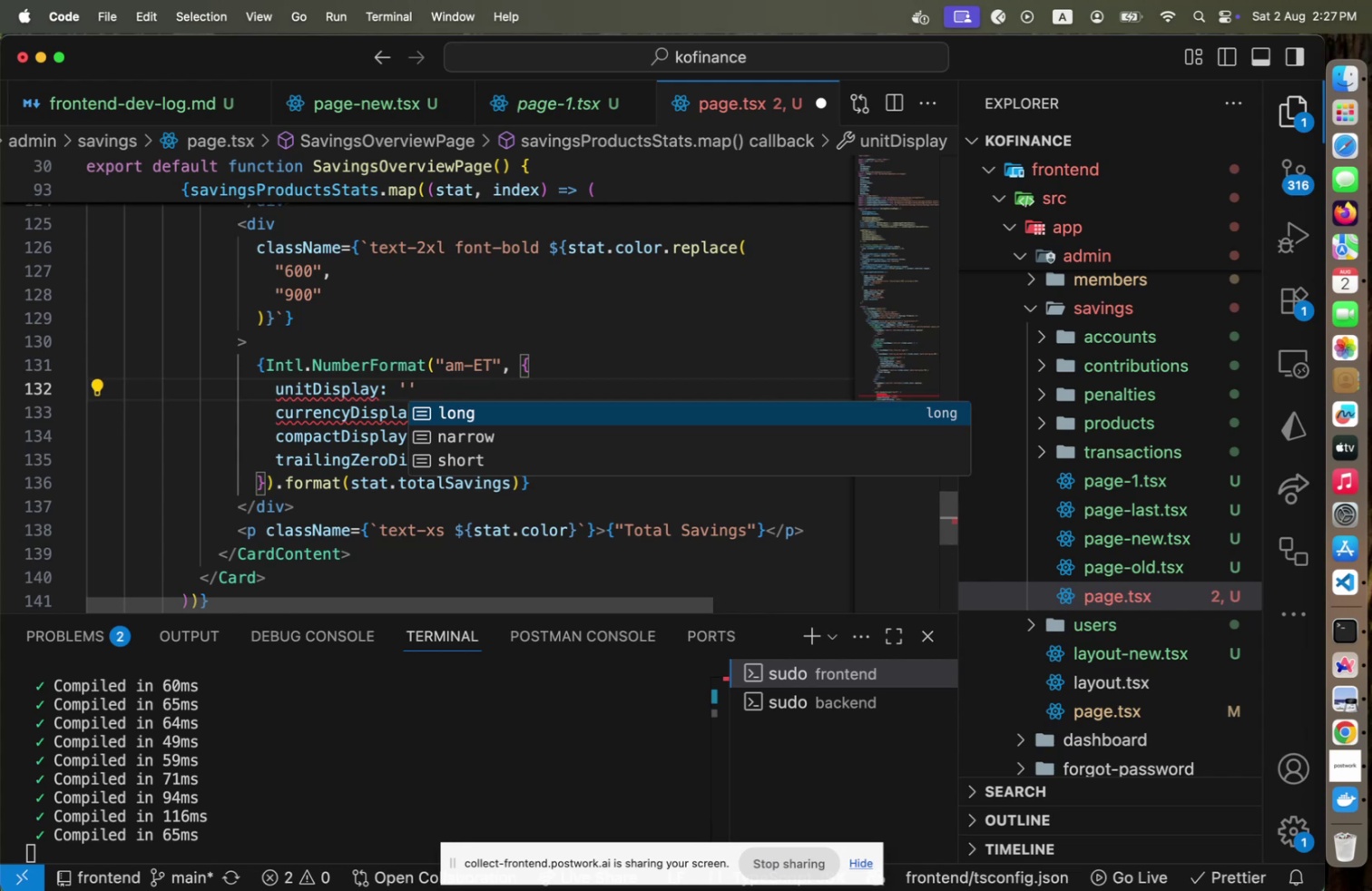 
key(Enter)
 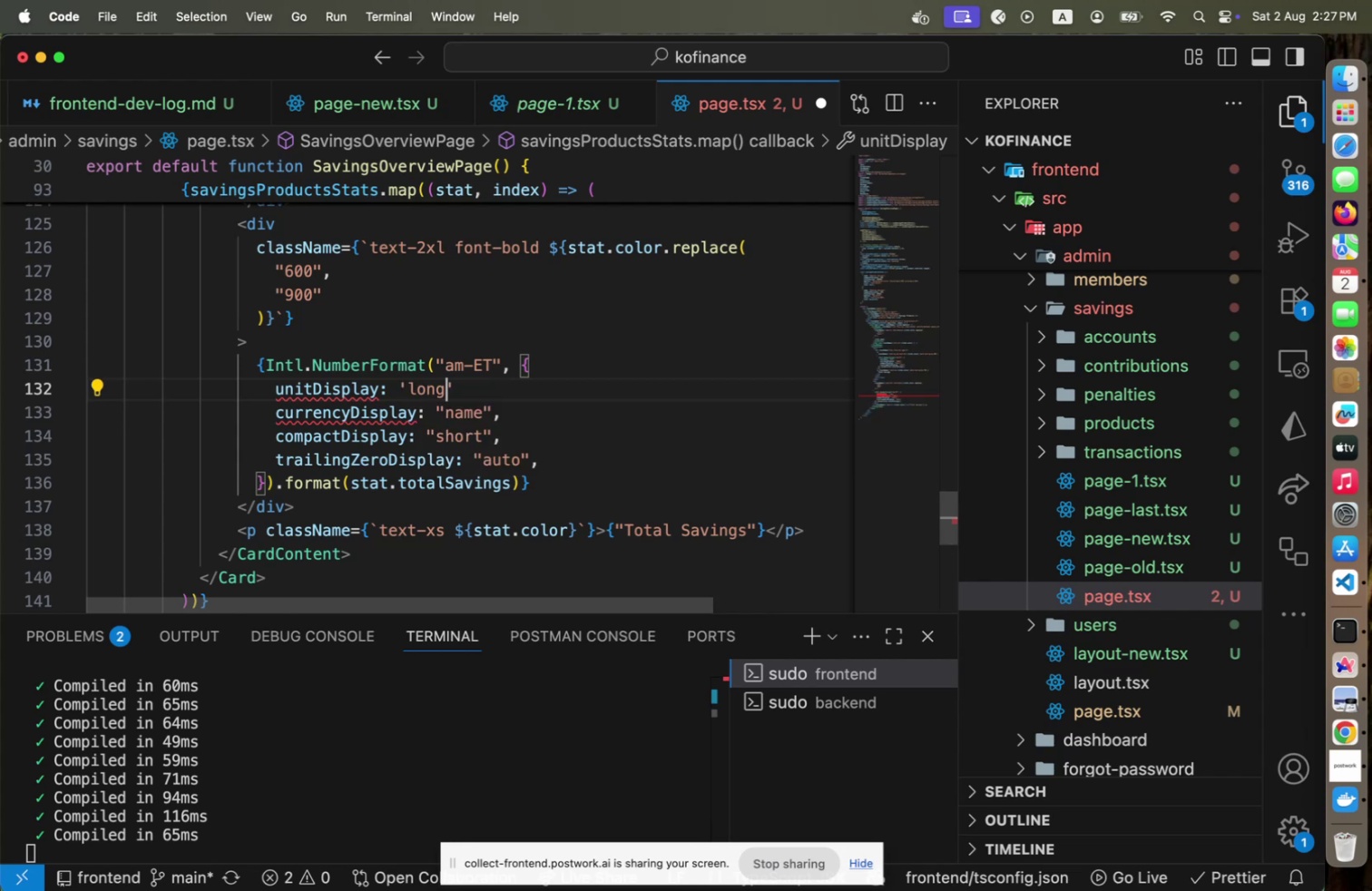 
key(ArrowRight)
 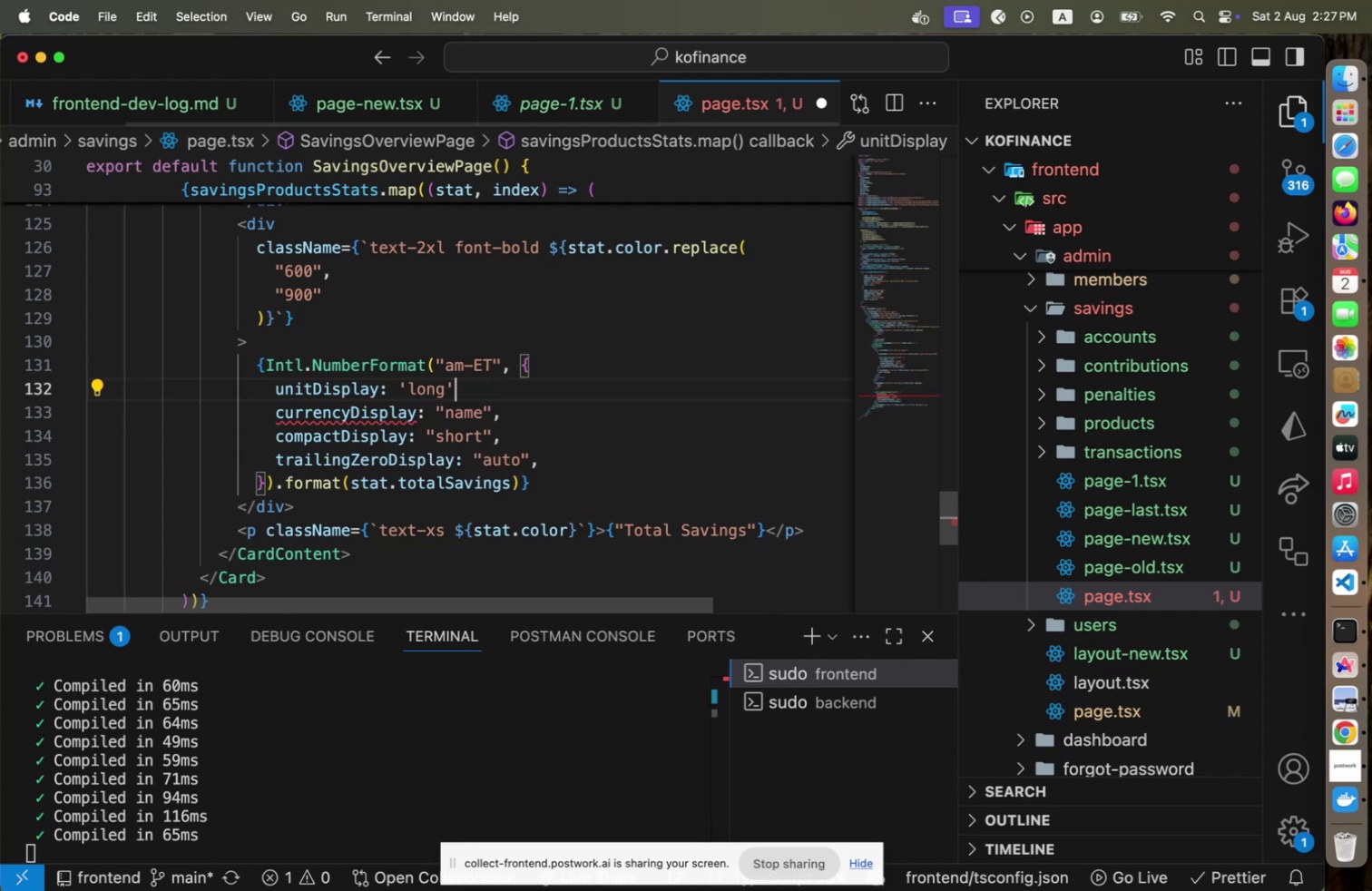 
key(Comma)
 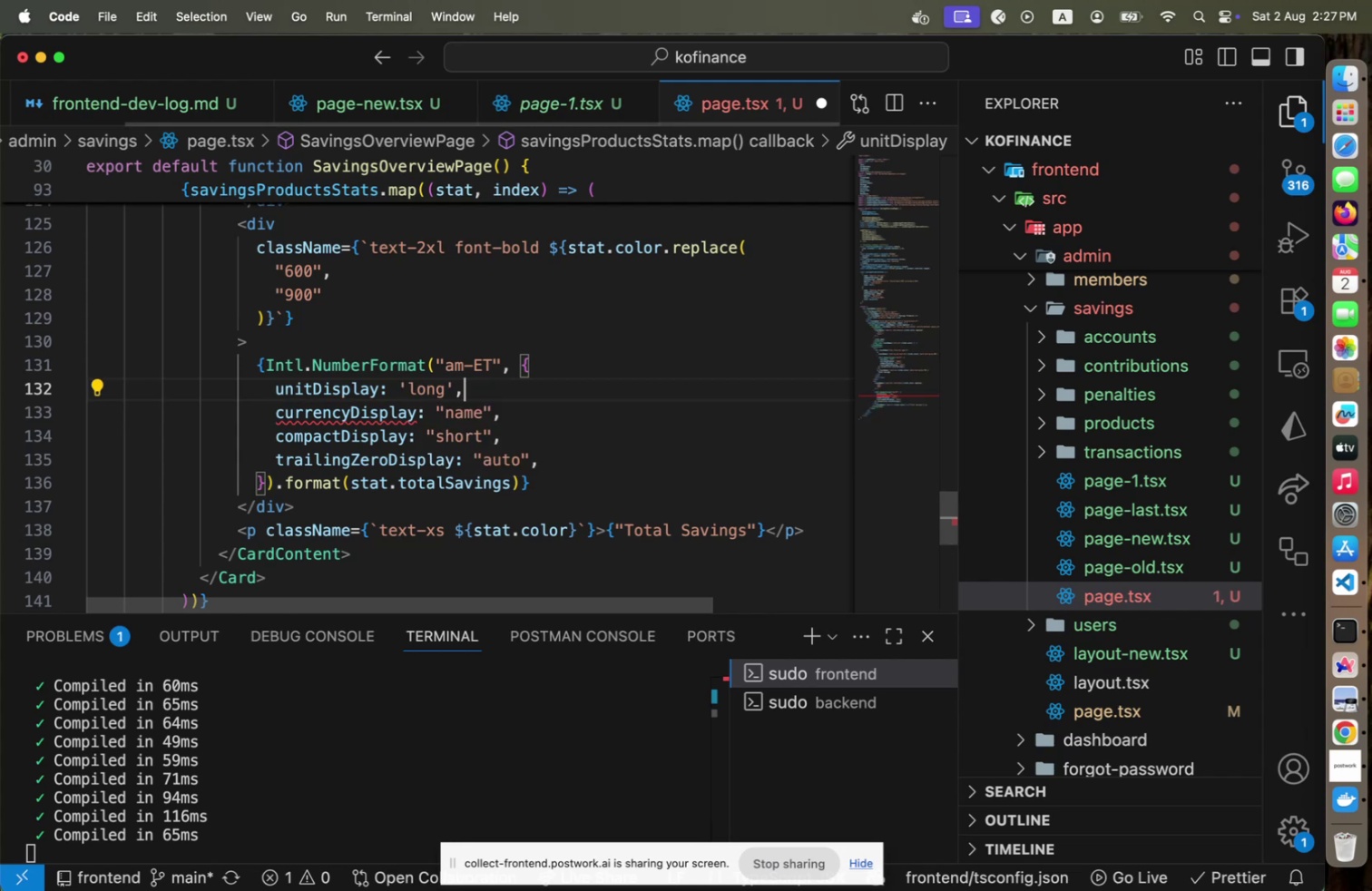 
key(Meta+CommandLeft)
 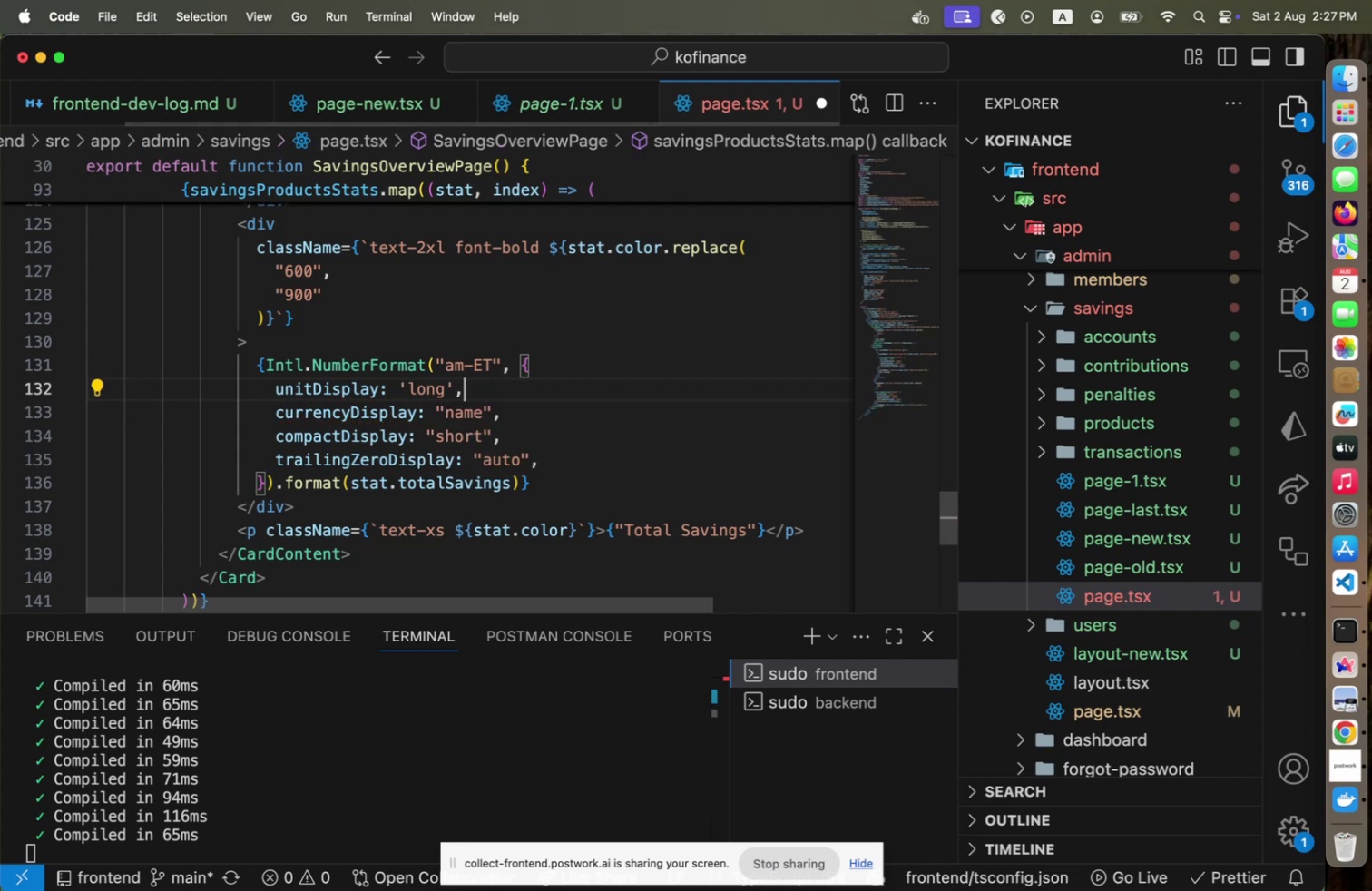 
key(Meta+S)
 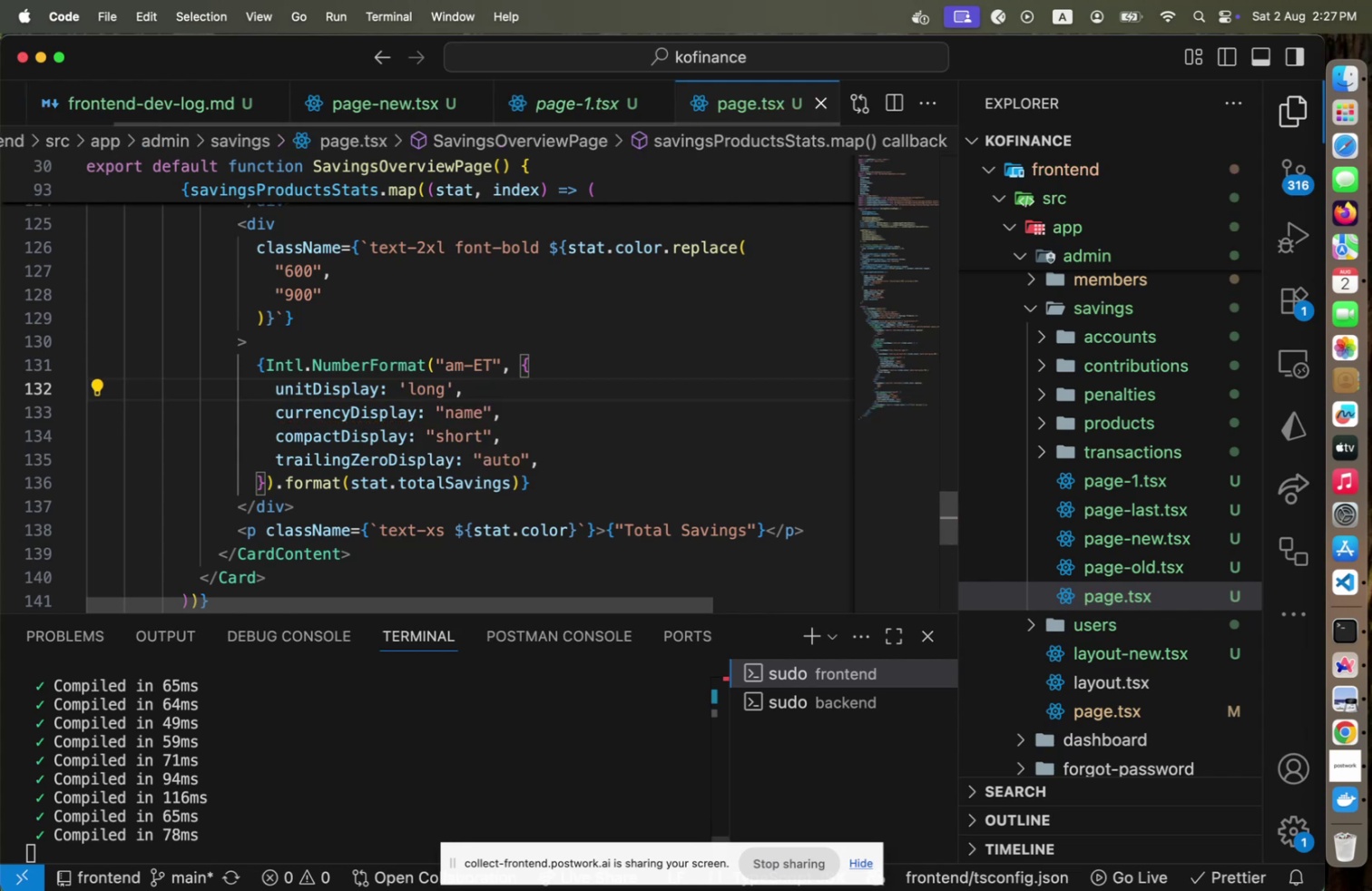 
key(Meta+CommandLeft)
 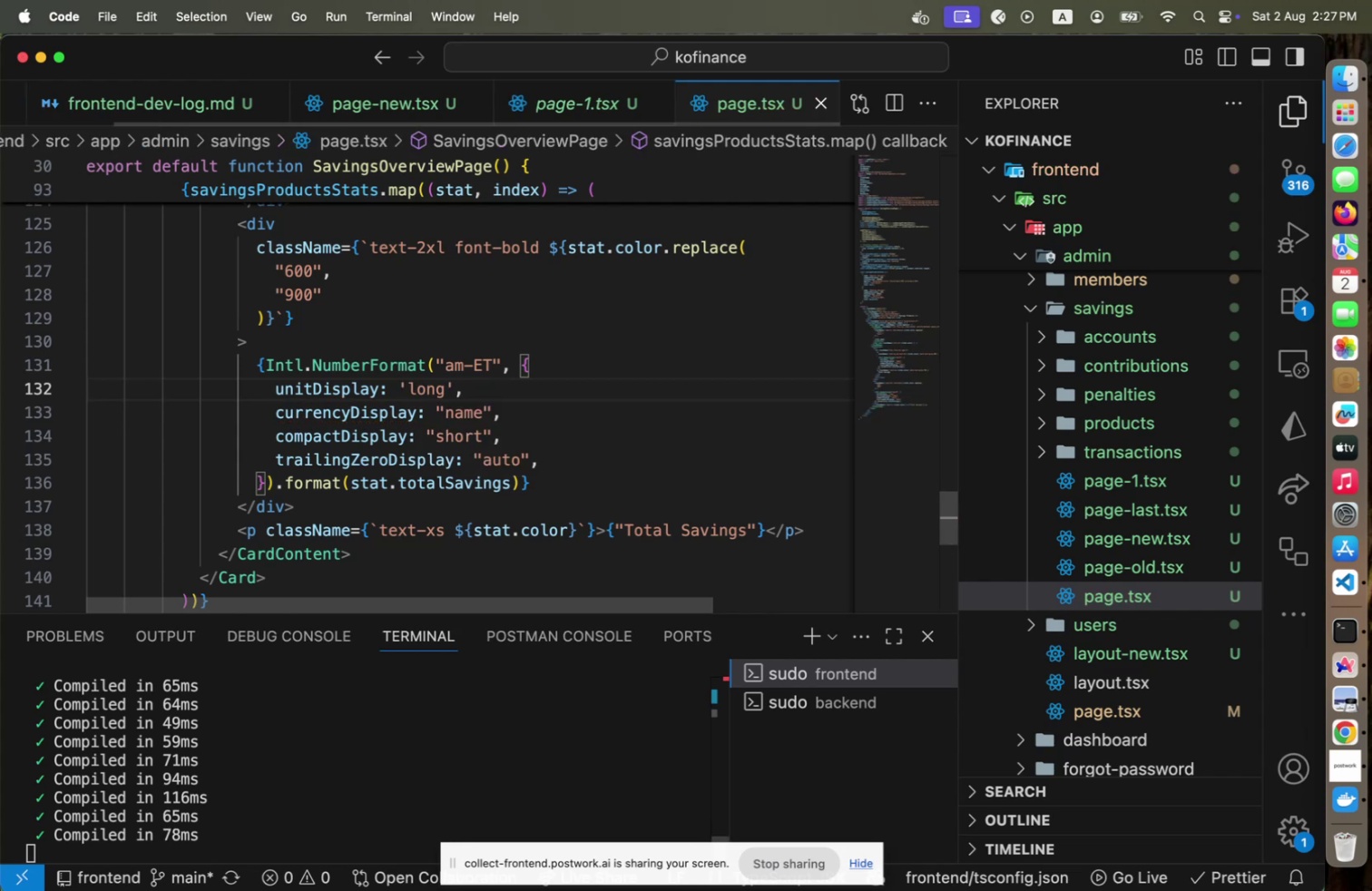 
key(Meta+Tab)
 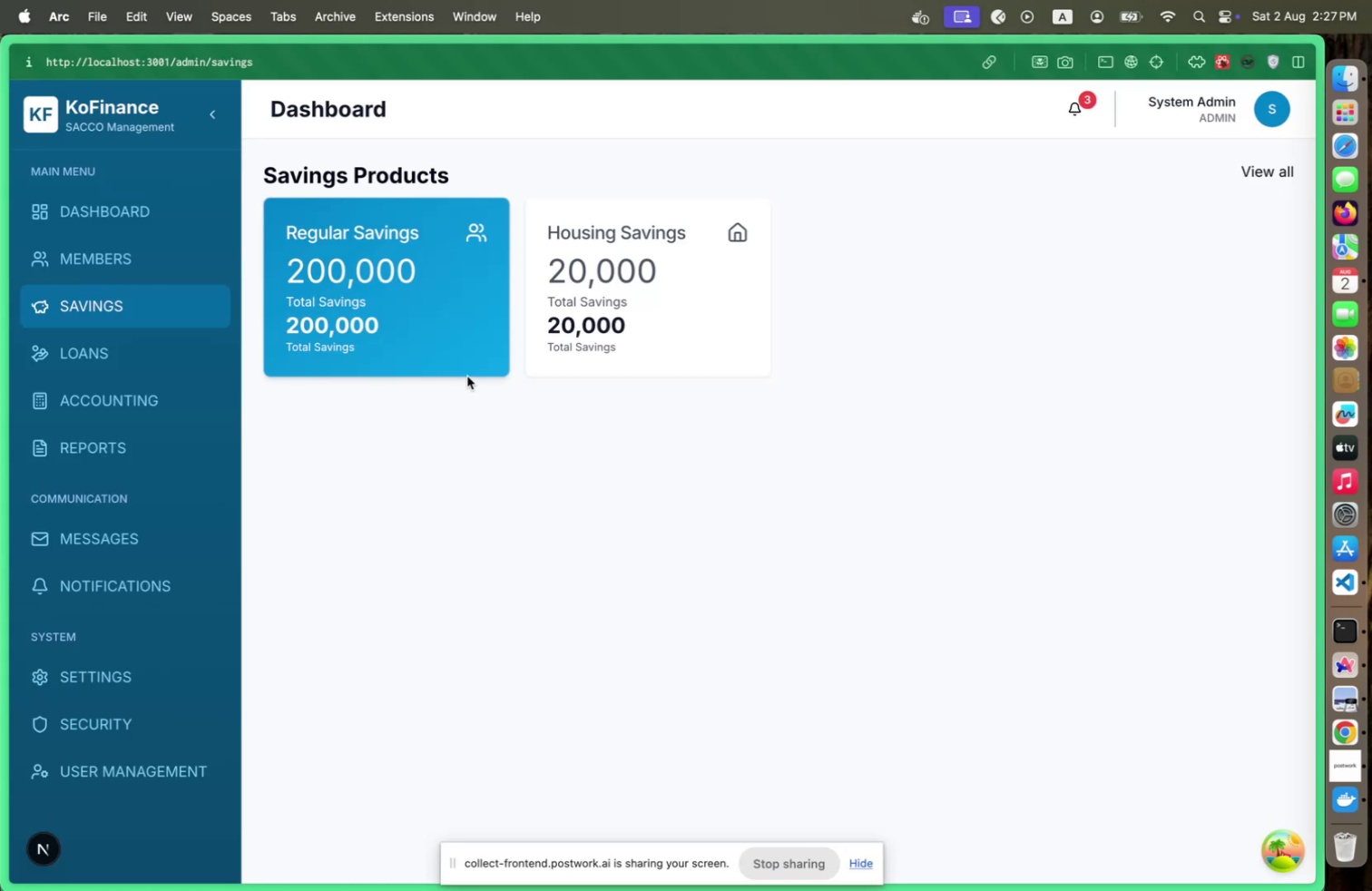 
key(Meta+CommandLeft)
 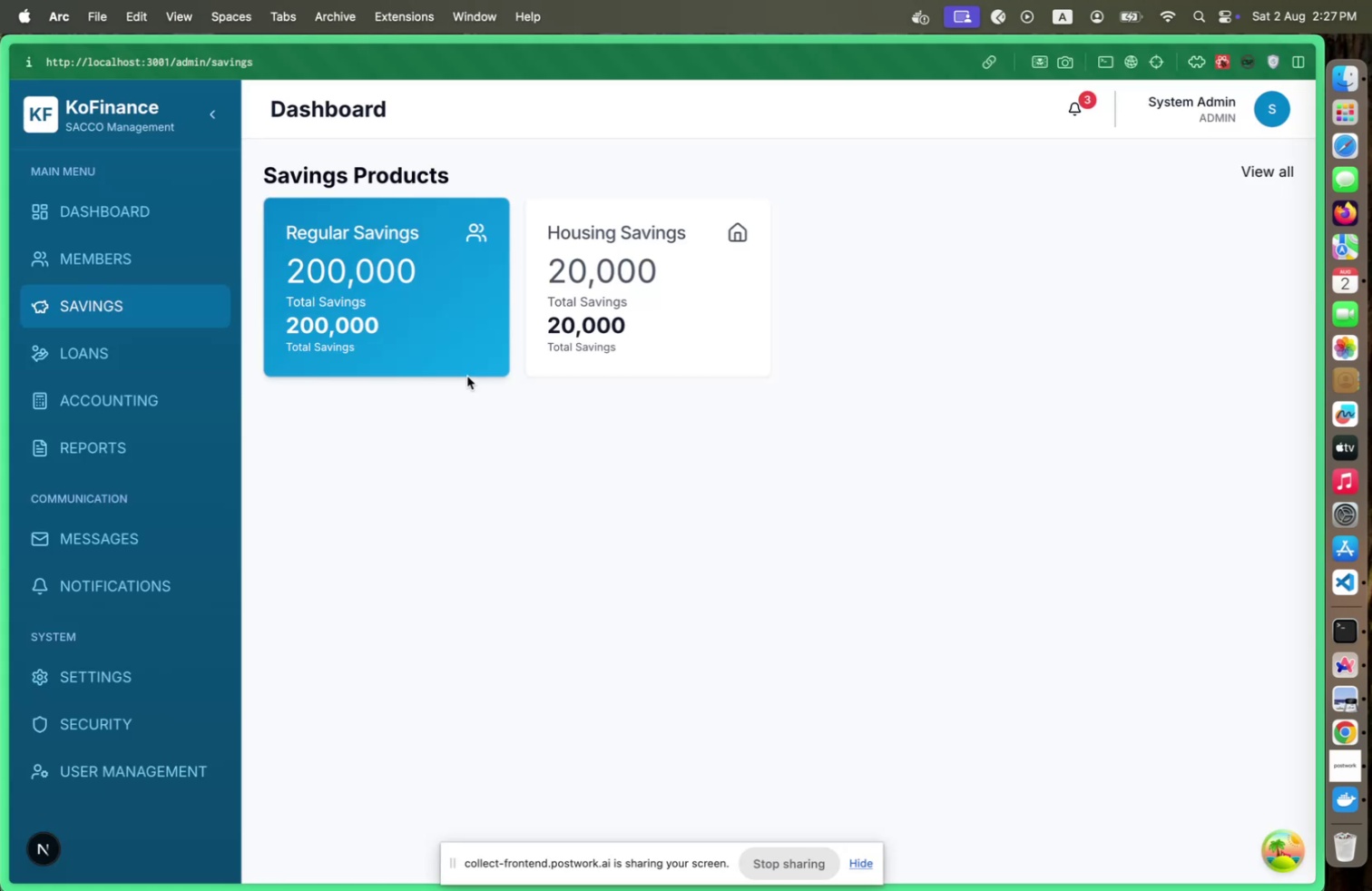 
key(Meta+Tab)
 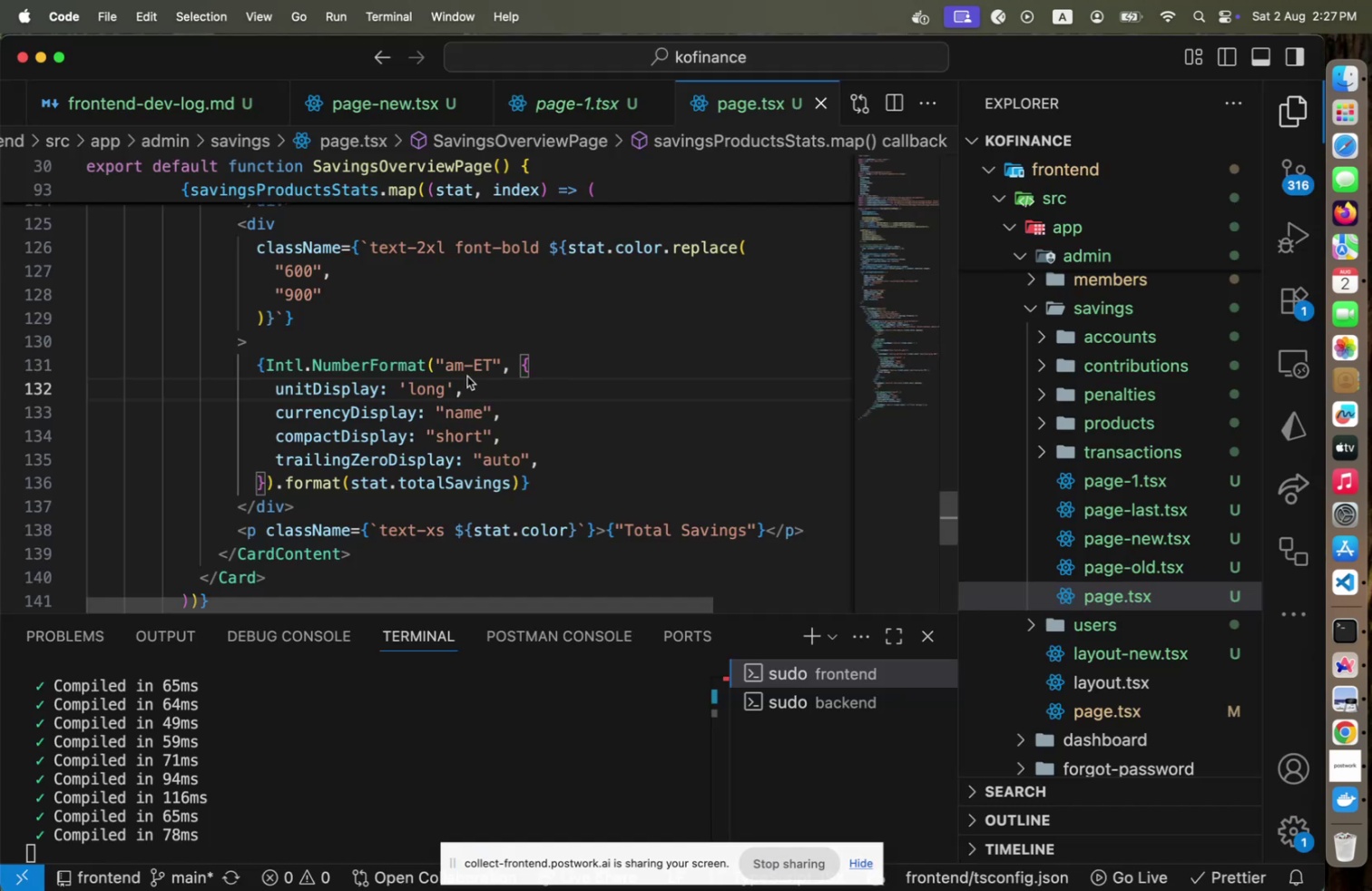 
key(ArrowUp)
 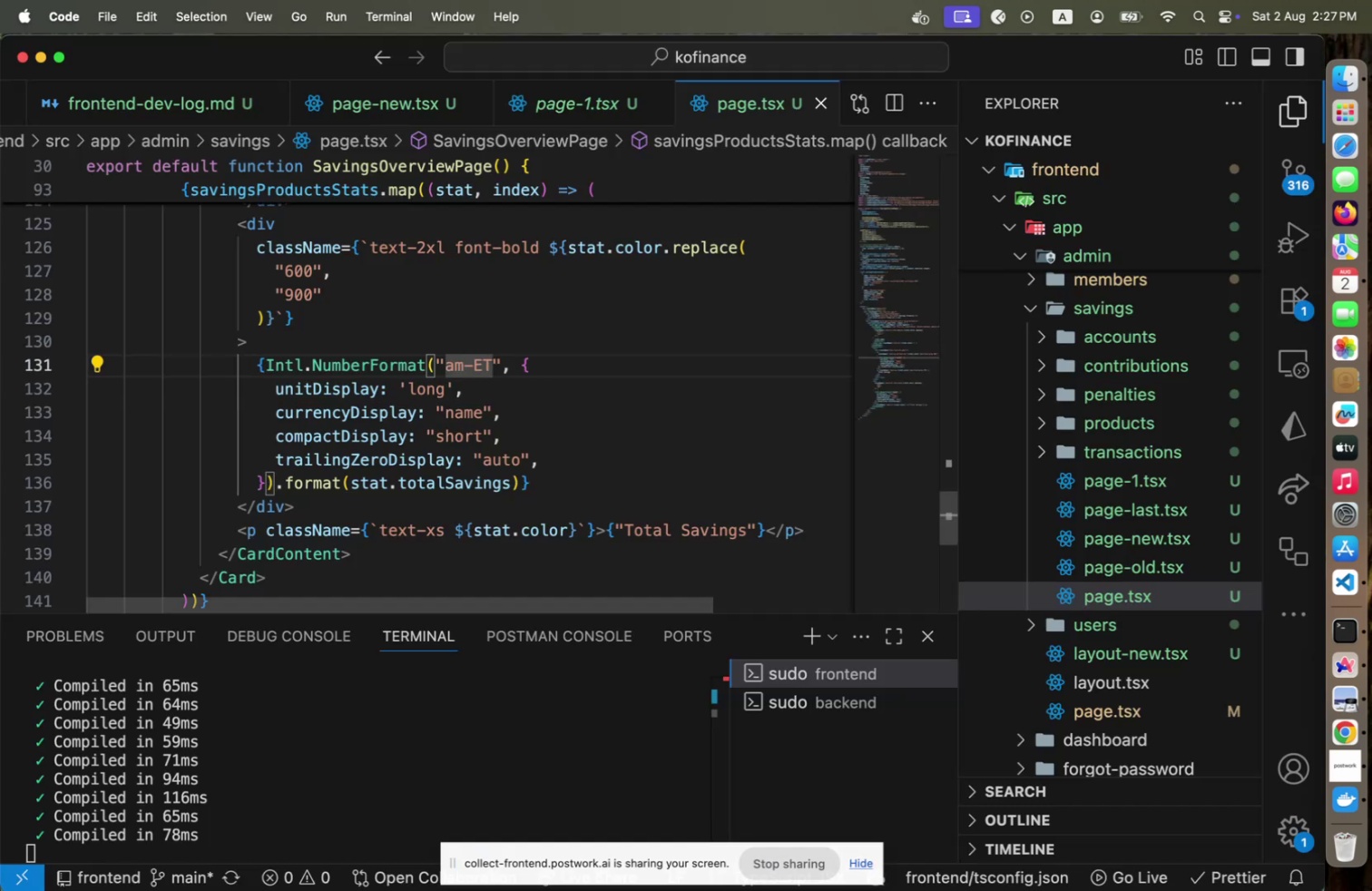 
hold_key(key=ArrowRight, duration=0.72)
 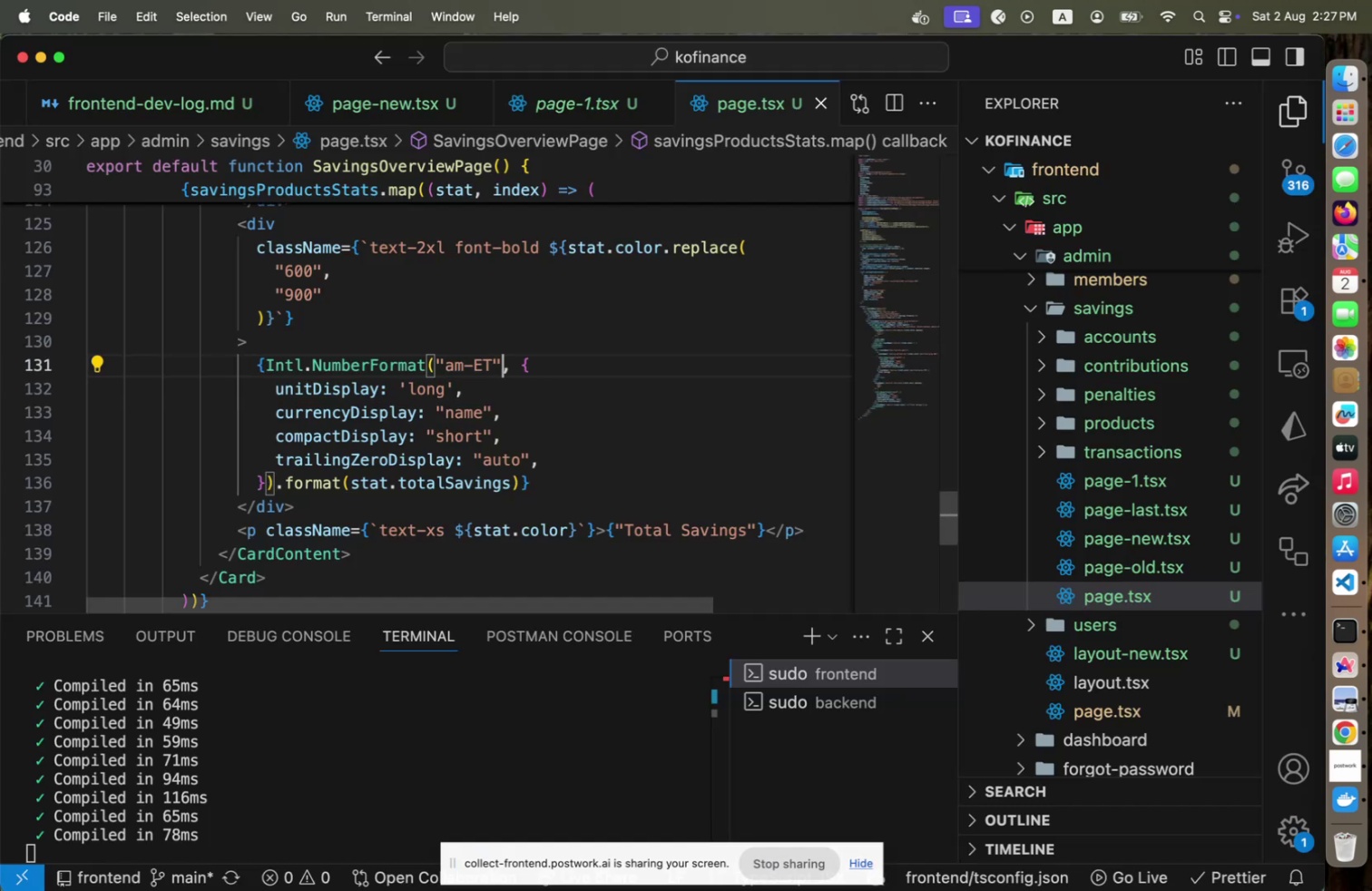 
hold_key(key=ArrowDown, duration=0.49)
 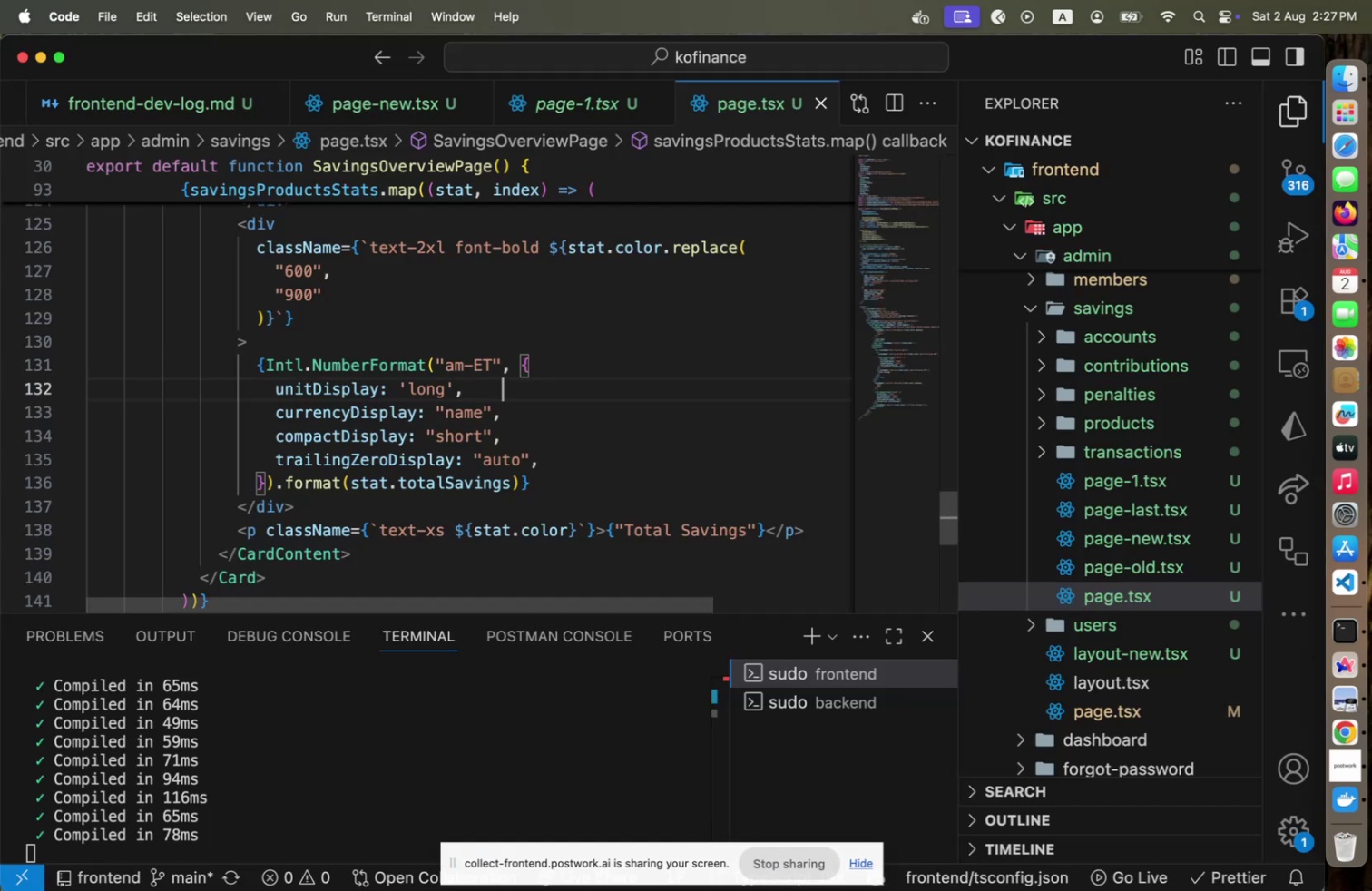 
hold_key(key=ArrowLeft, duration=1.43)
 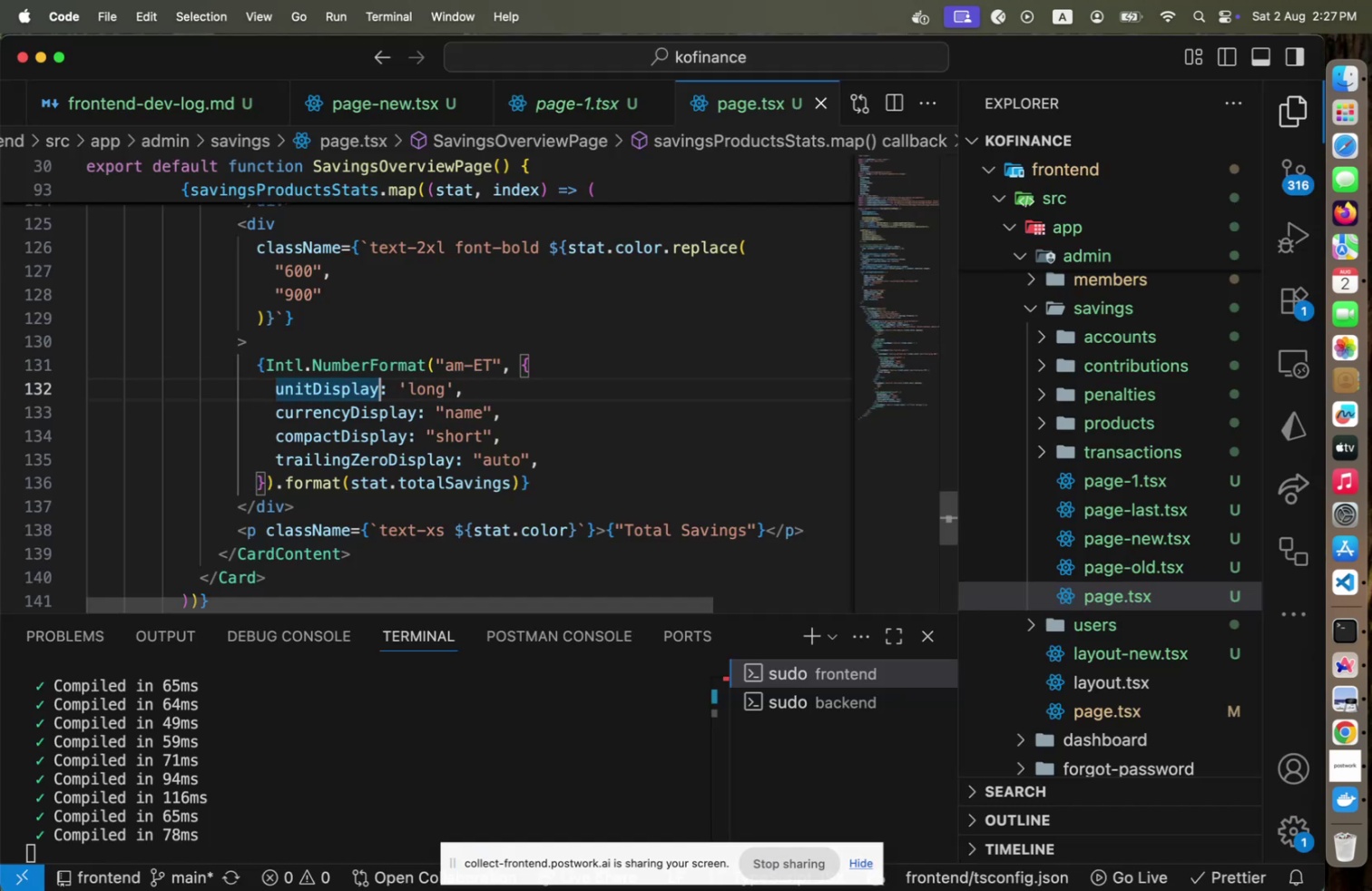 
key(ArrowDown)
 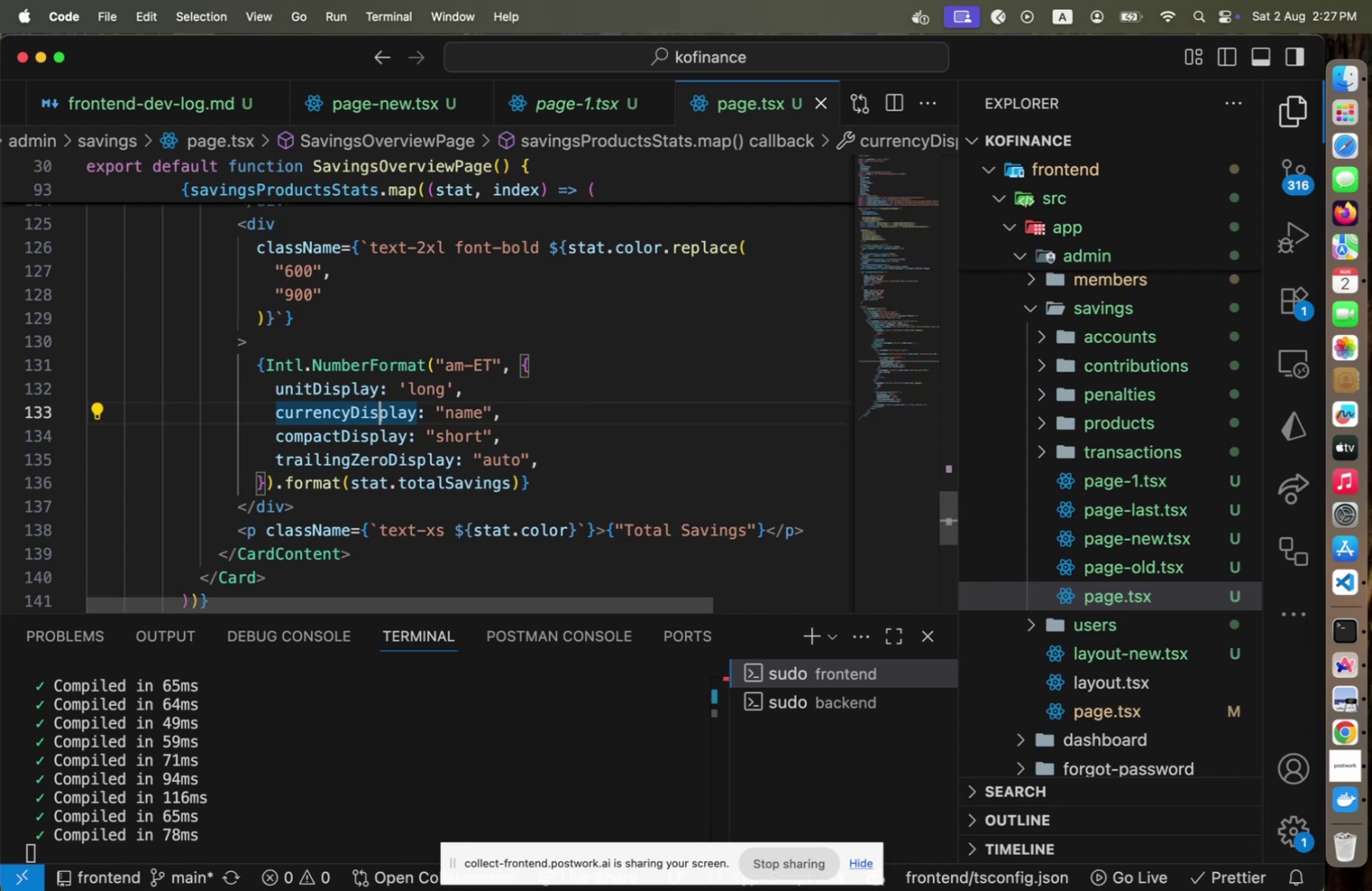 
key(ArrowDown)
 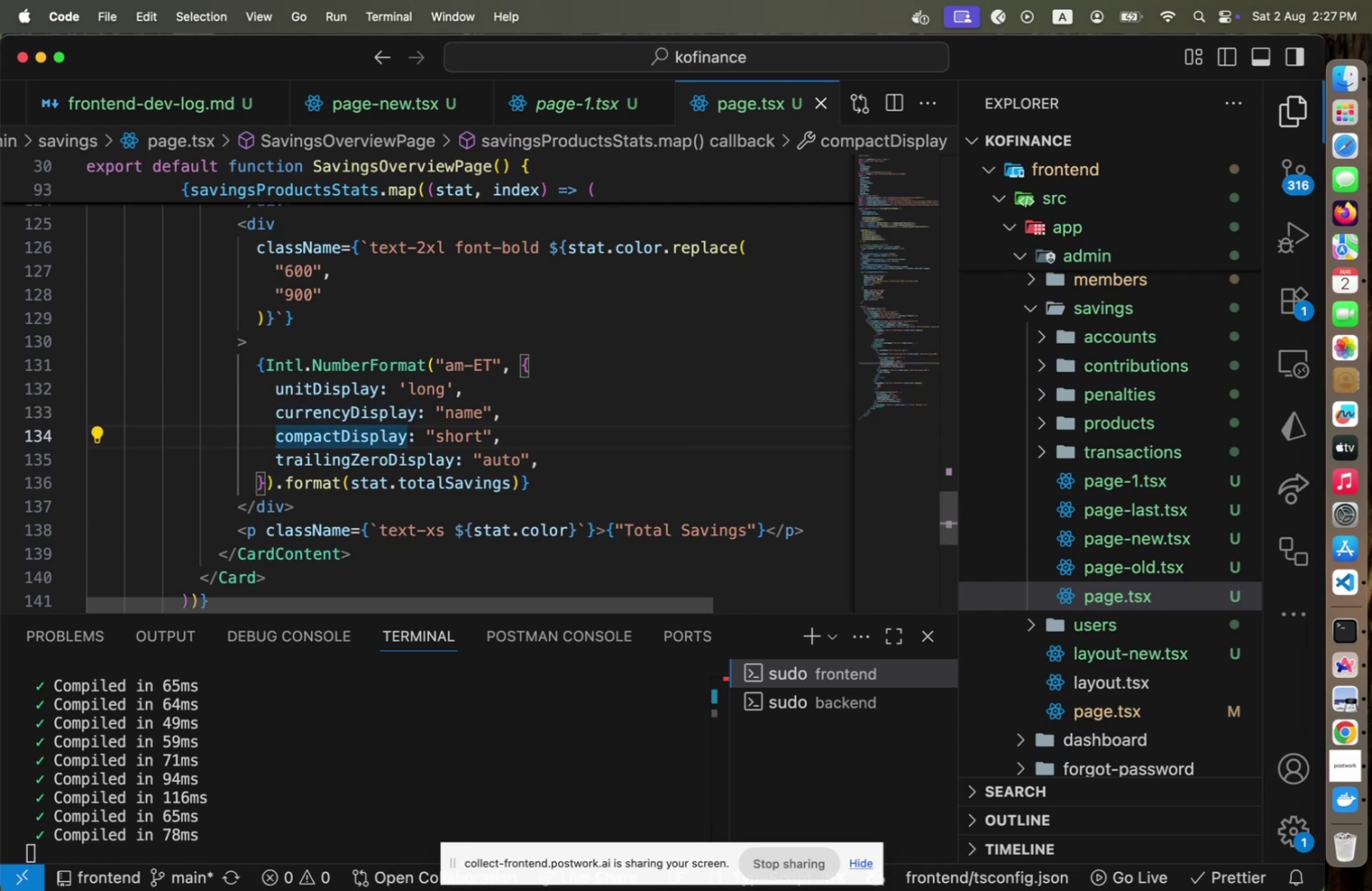 
key(ArrowUp)
 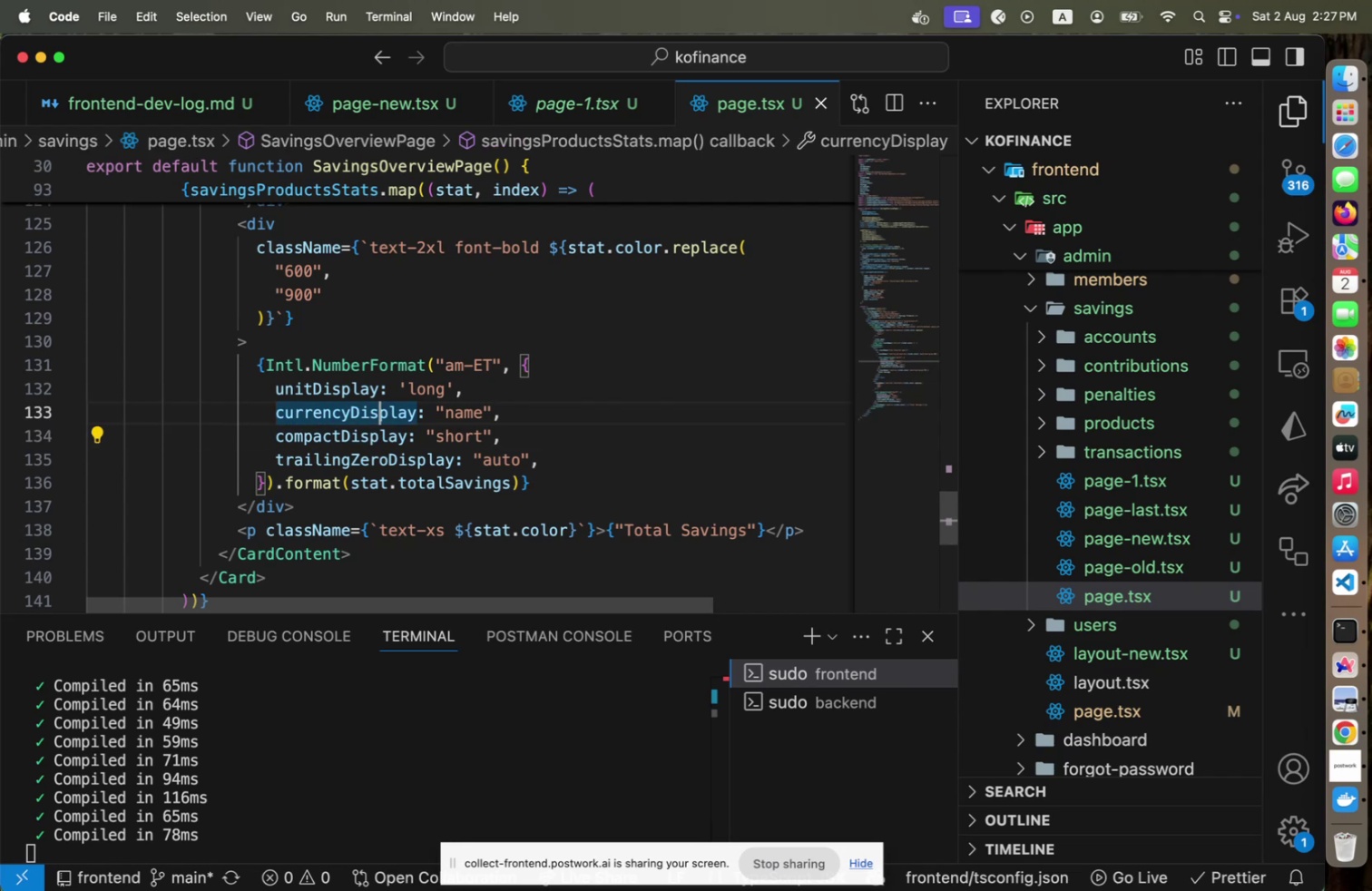 
key(ArrowUp)
 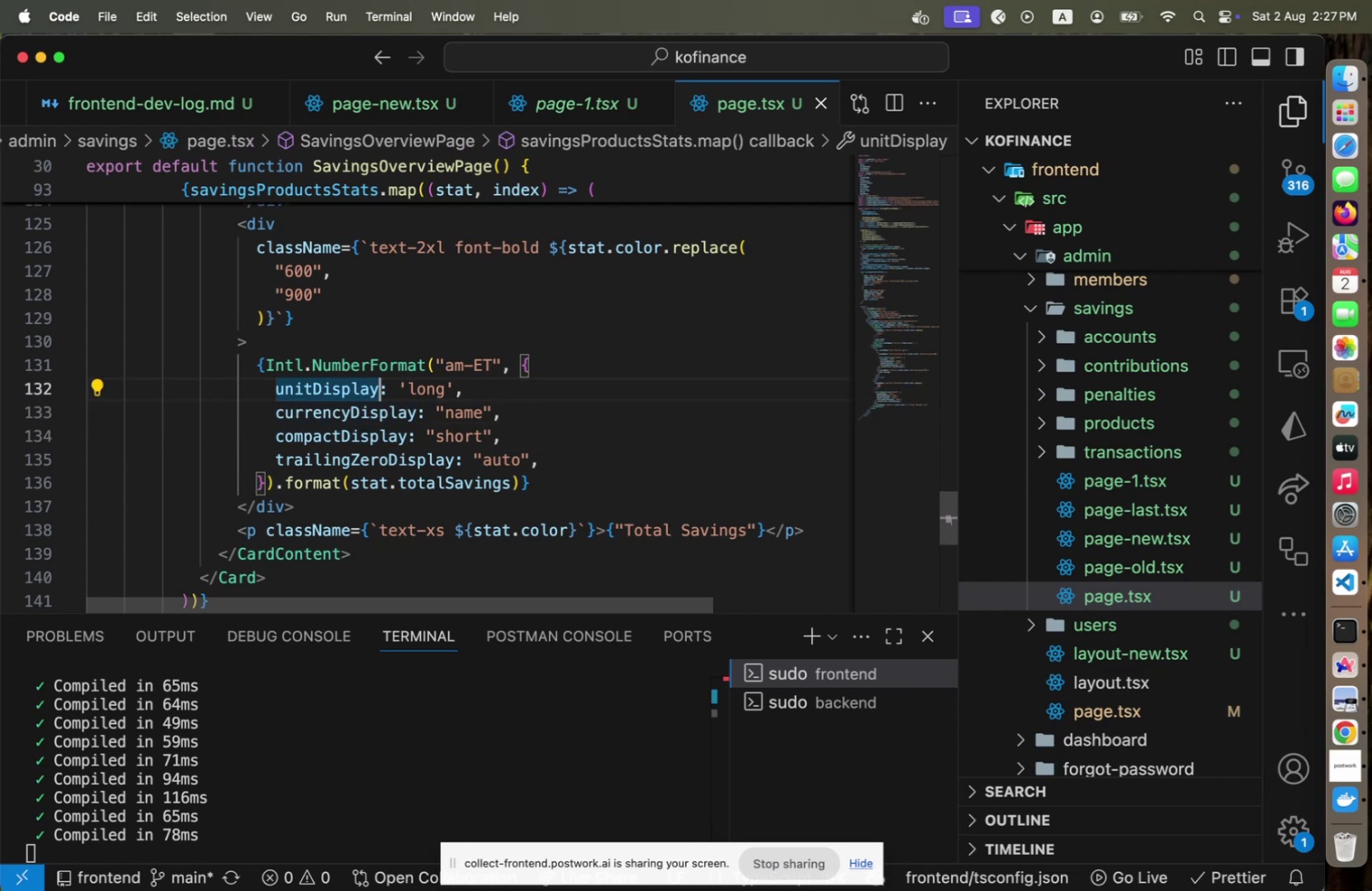 
key(ArrowUp)
 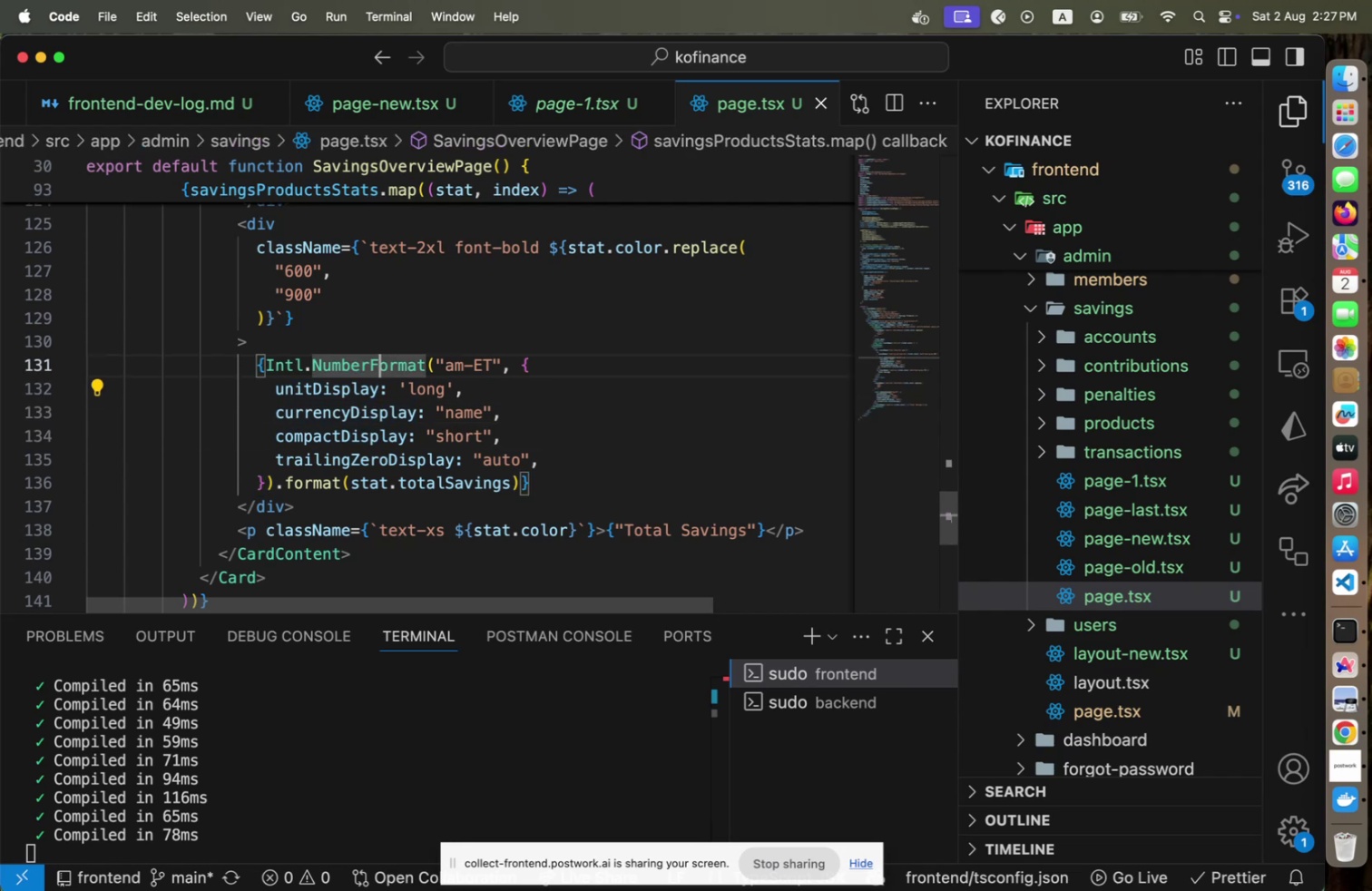 
key(End)
 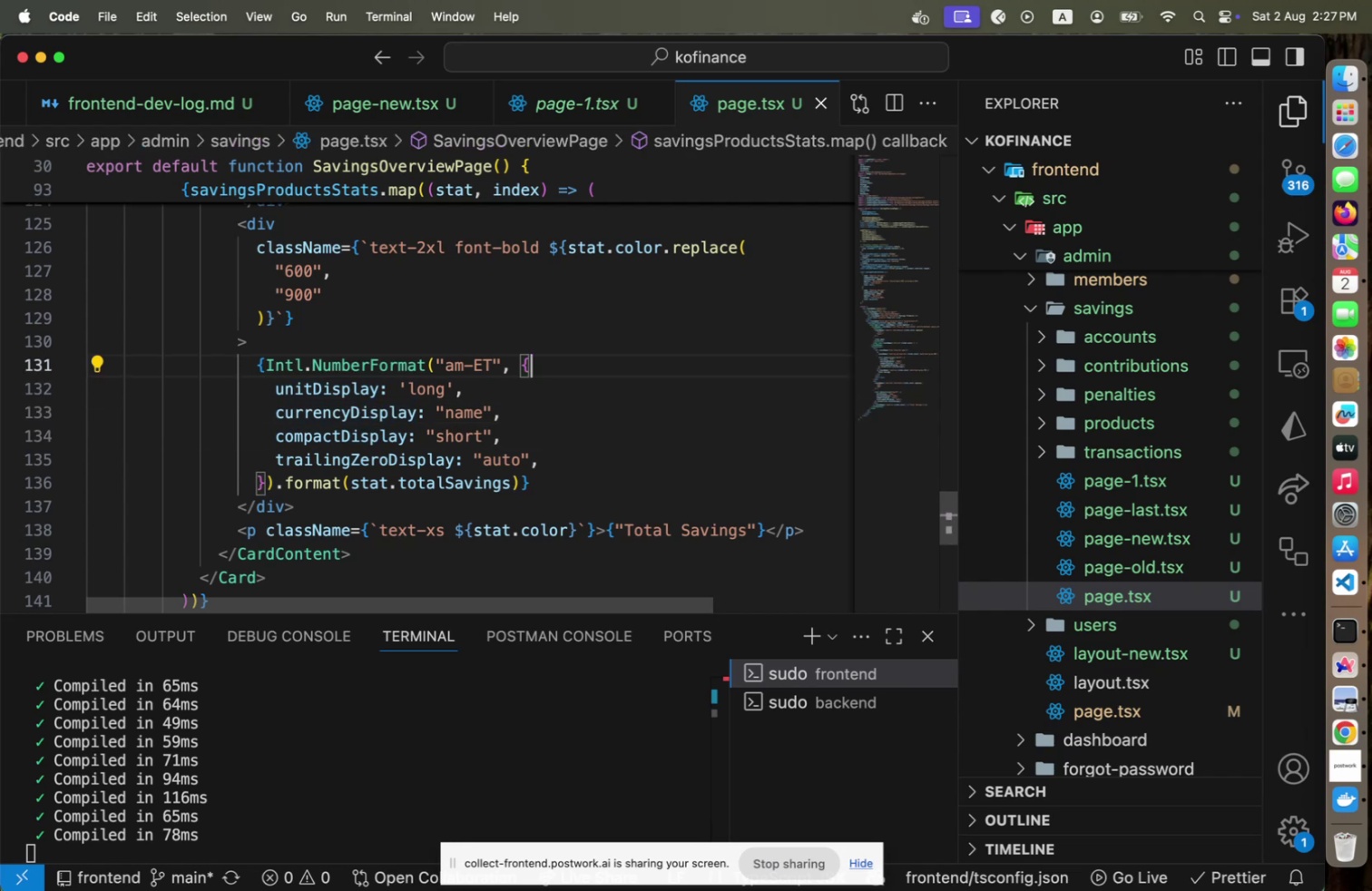 
key(Enter)
 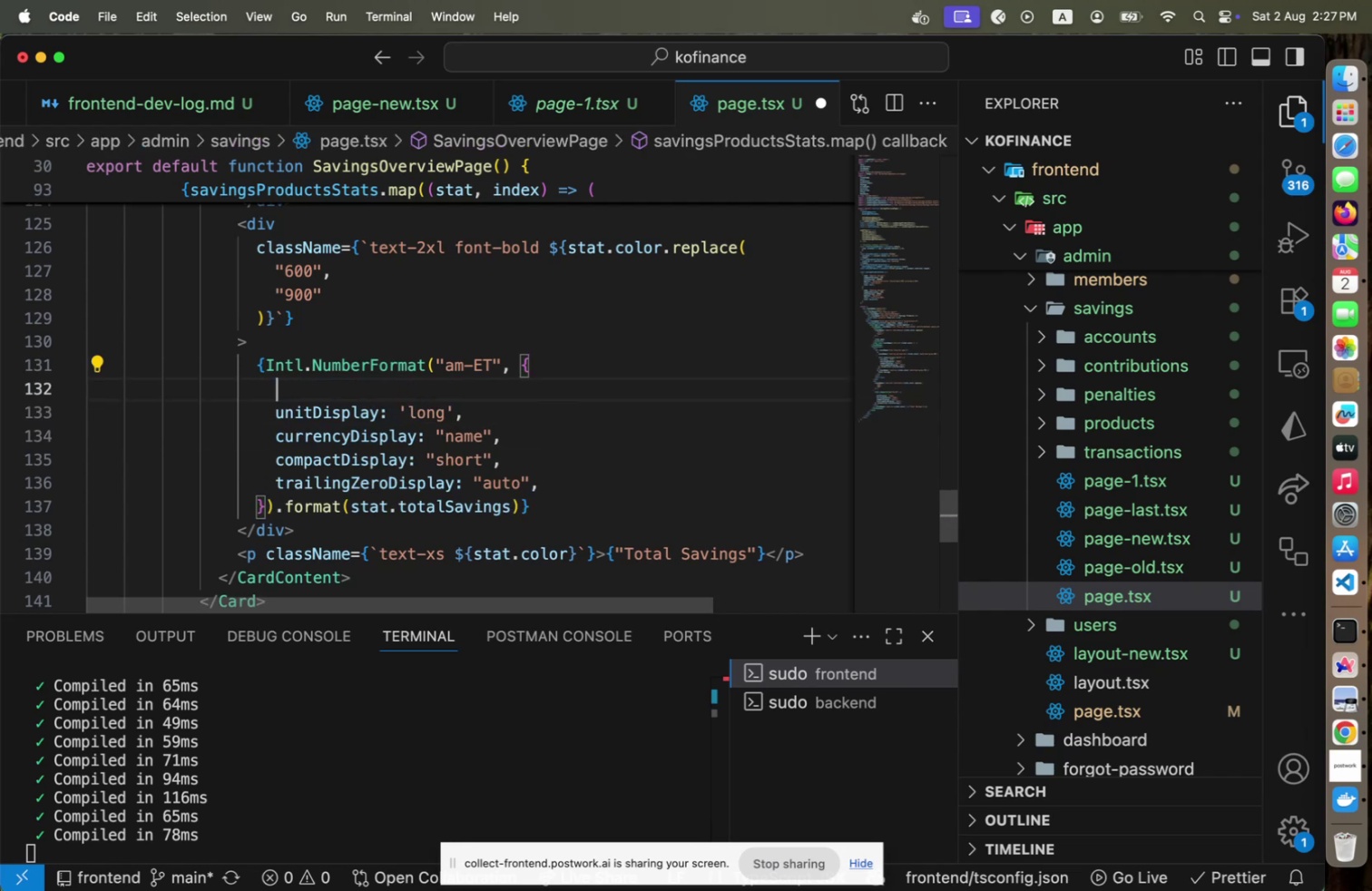 
key(C)
 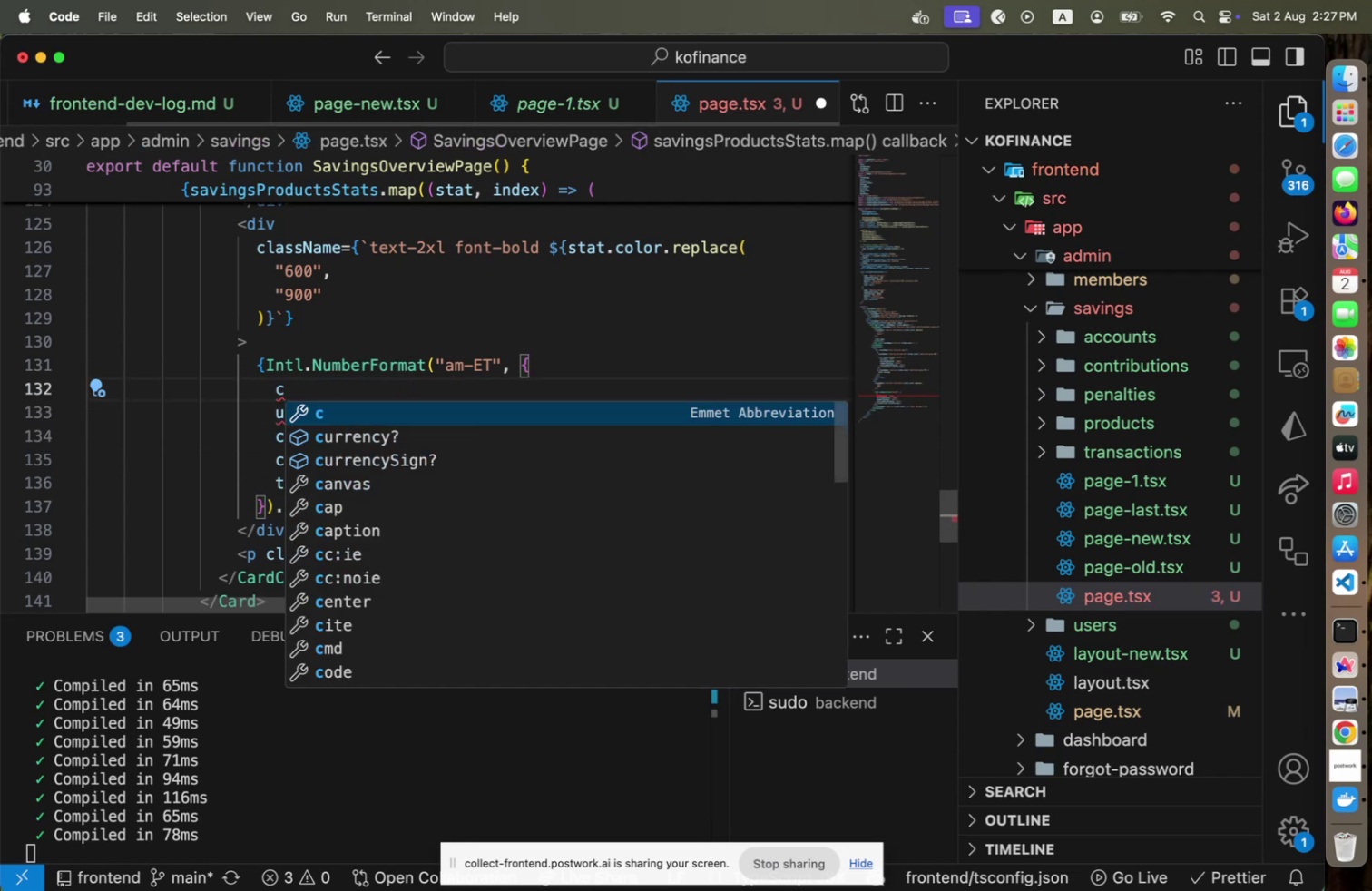 
key(ArrowDown)
 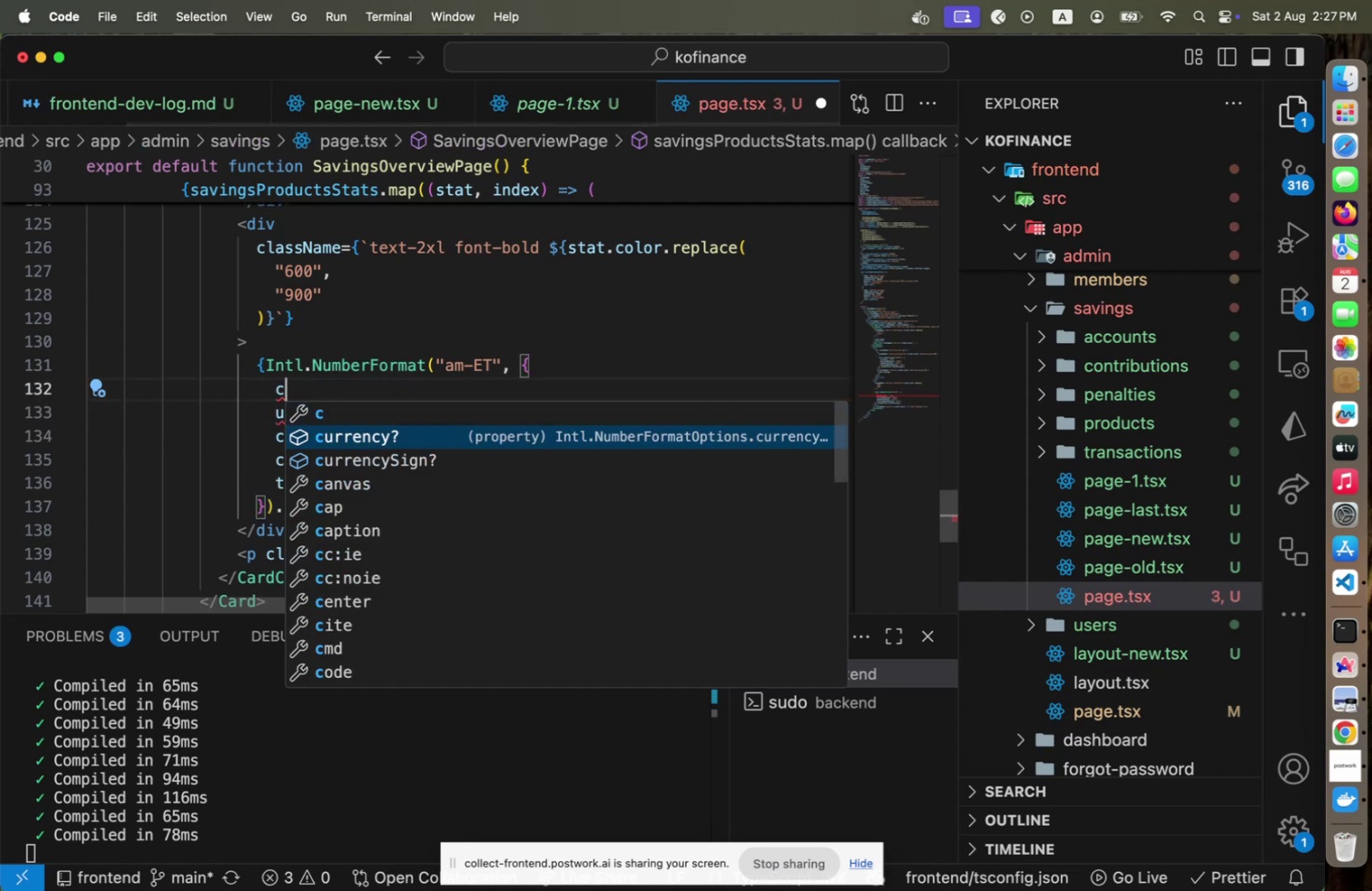 
key(ArrowDown)
 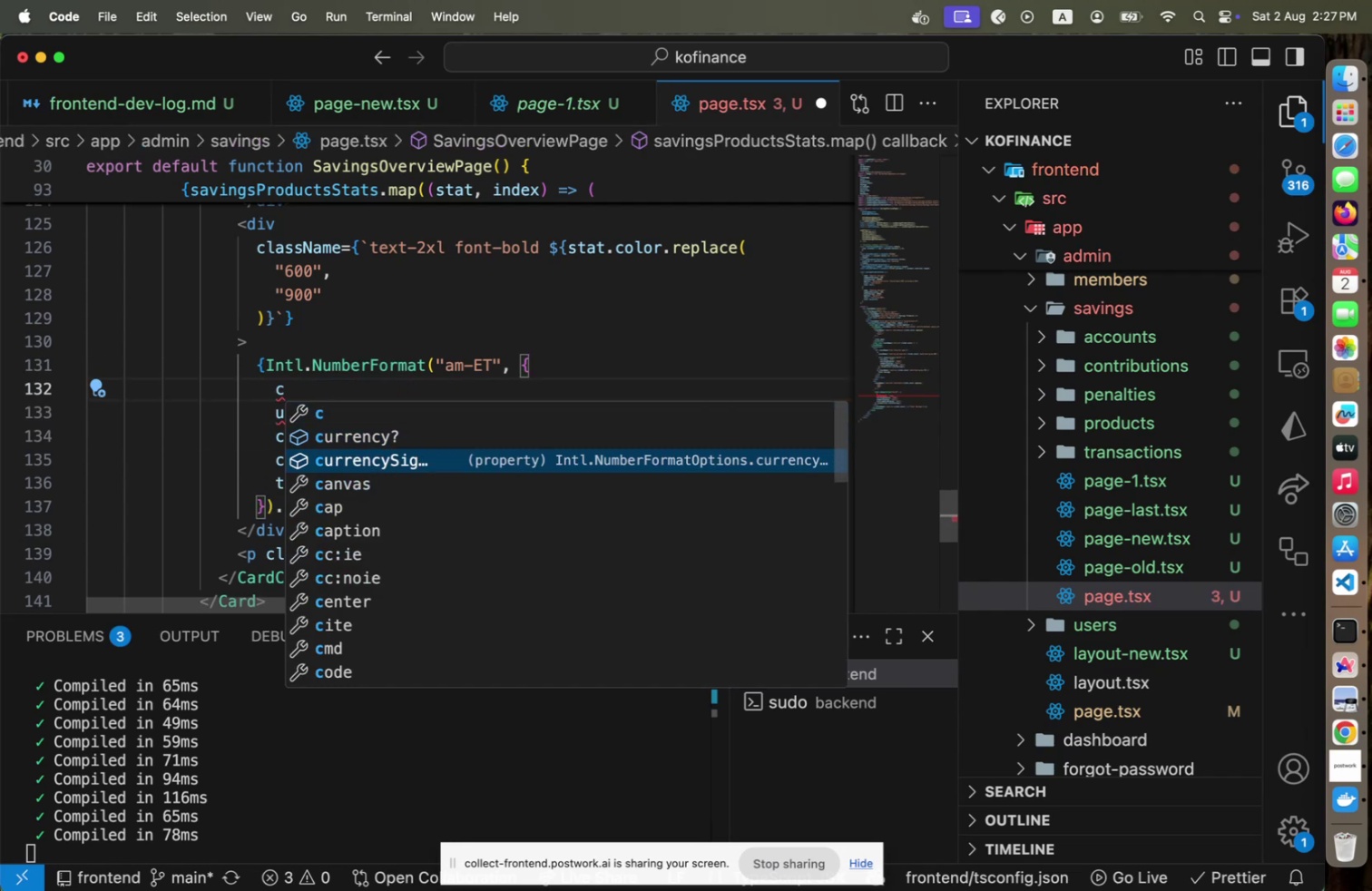 
key(Enter)
 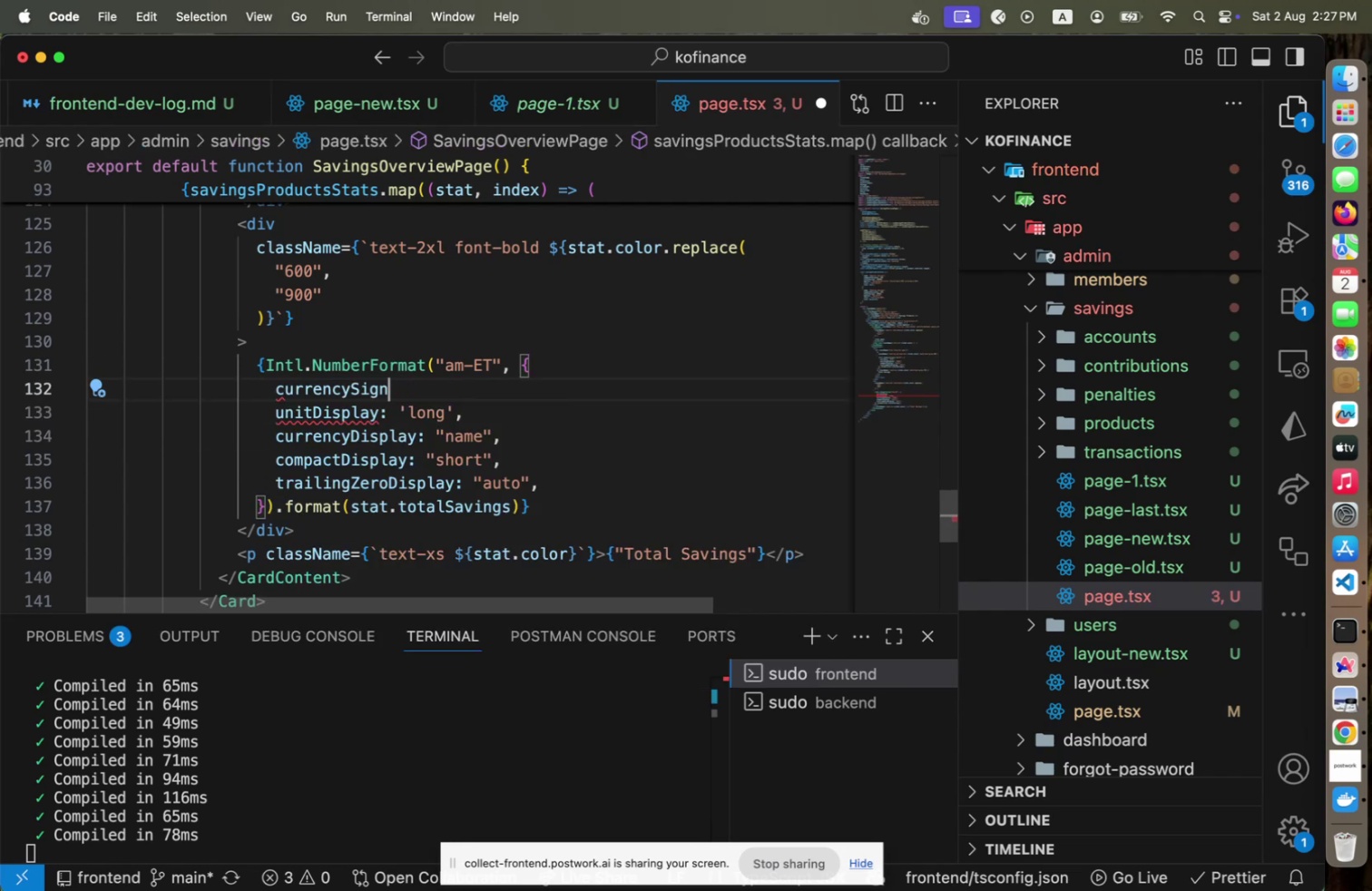 
key(Shift+Quote)
 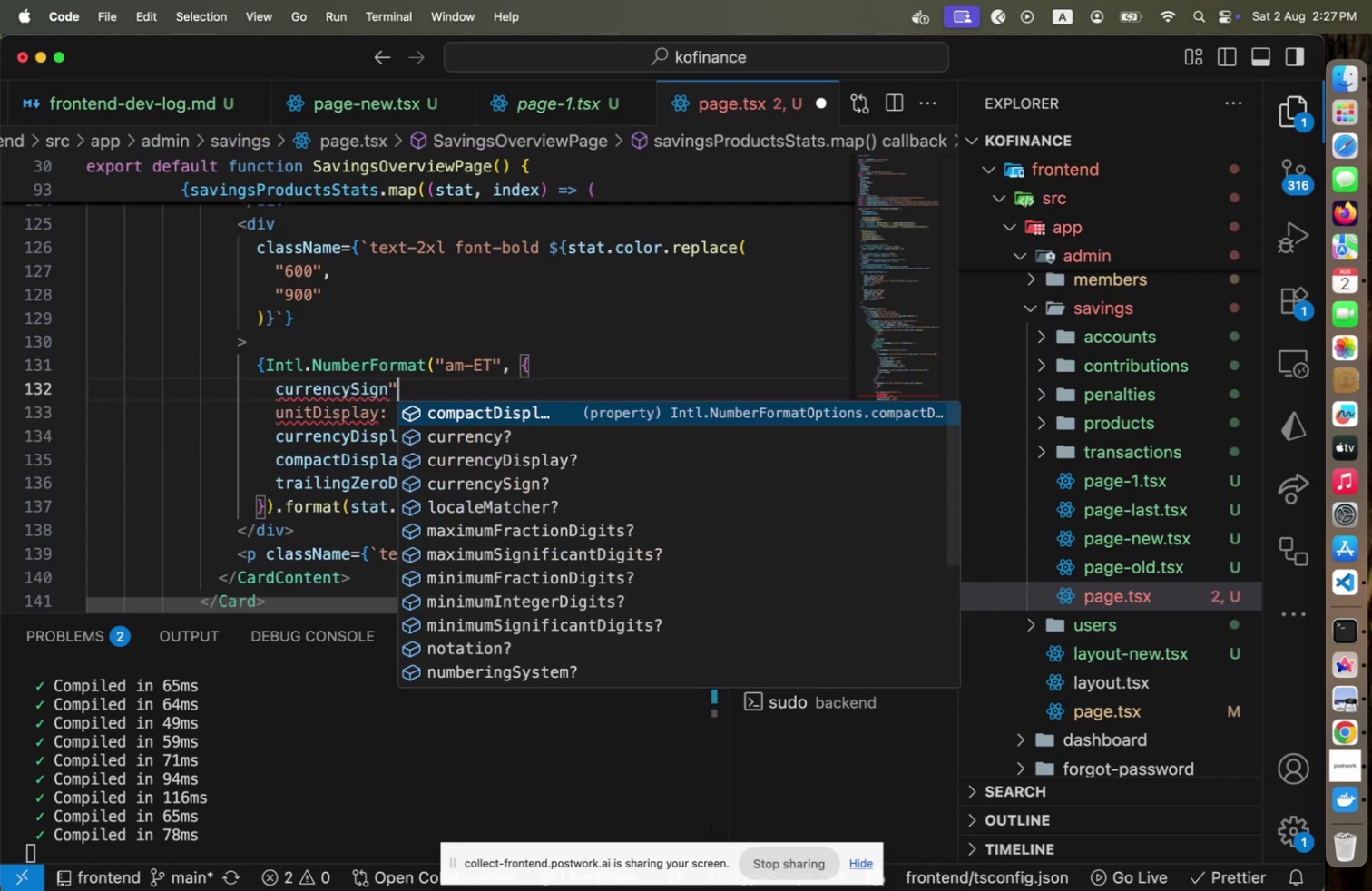 
key(Shift+Space)
 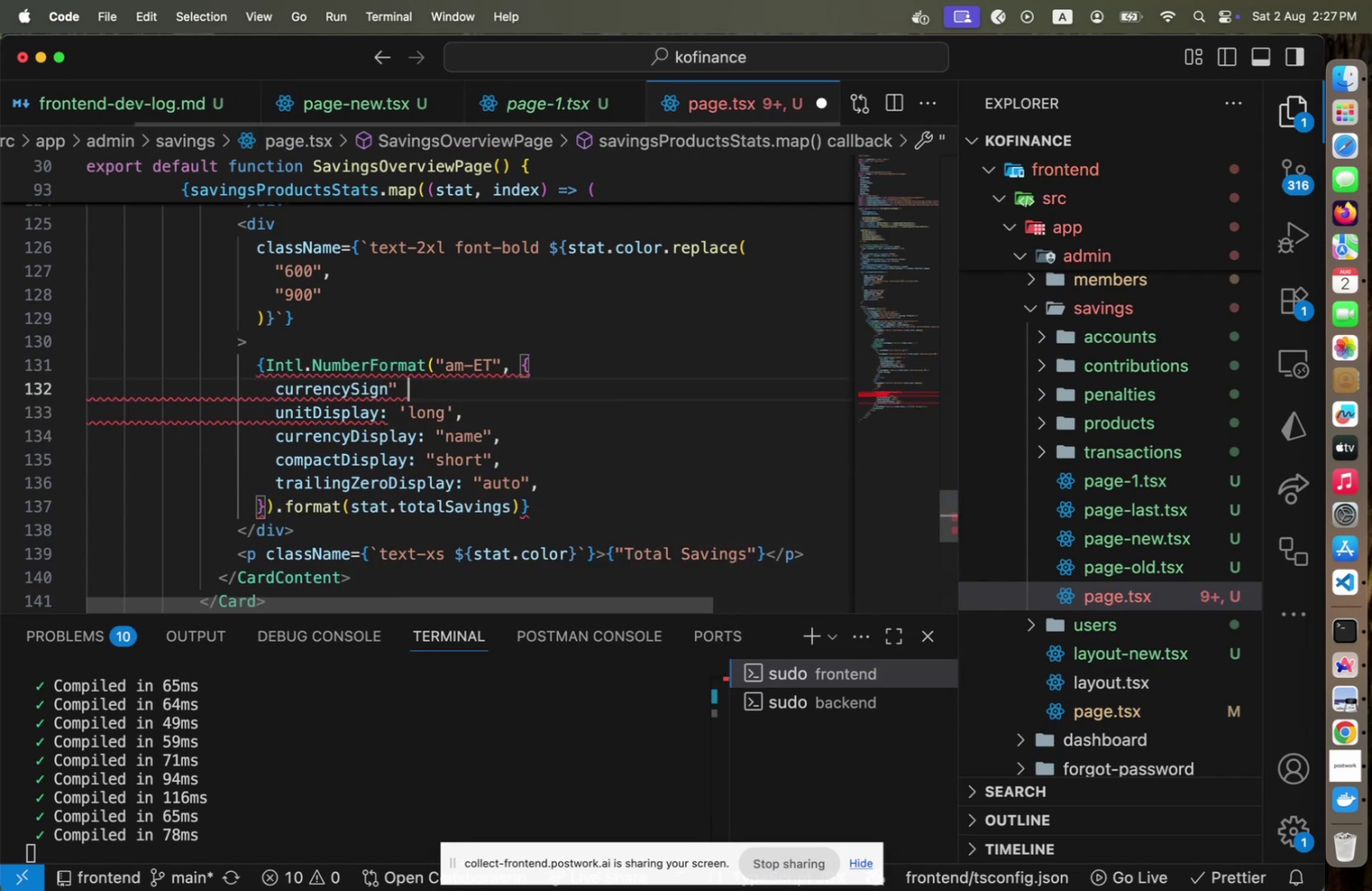 
key(Backspace)
 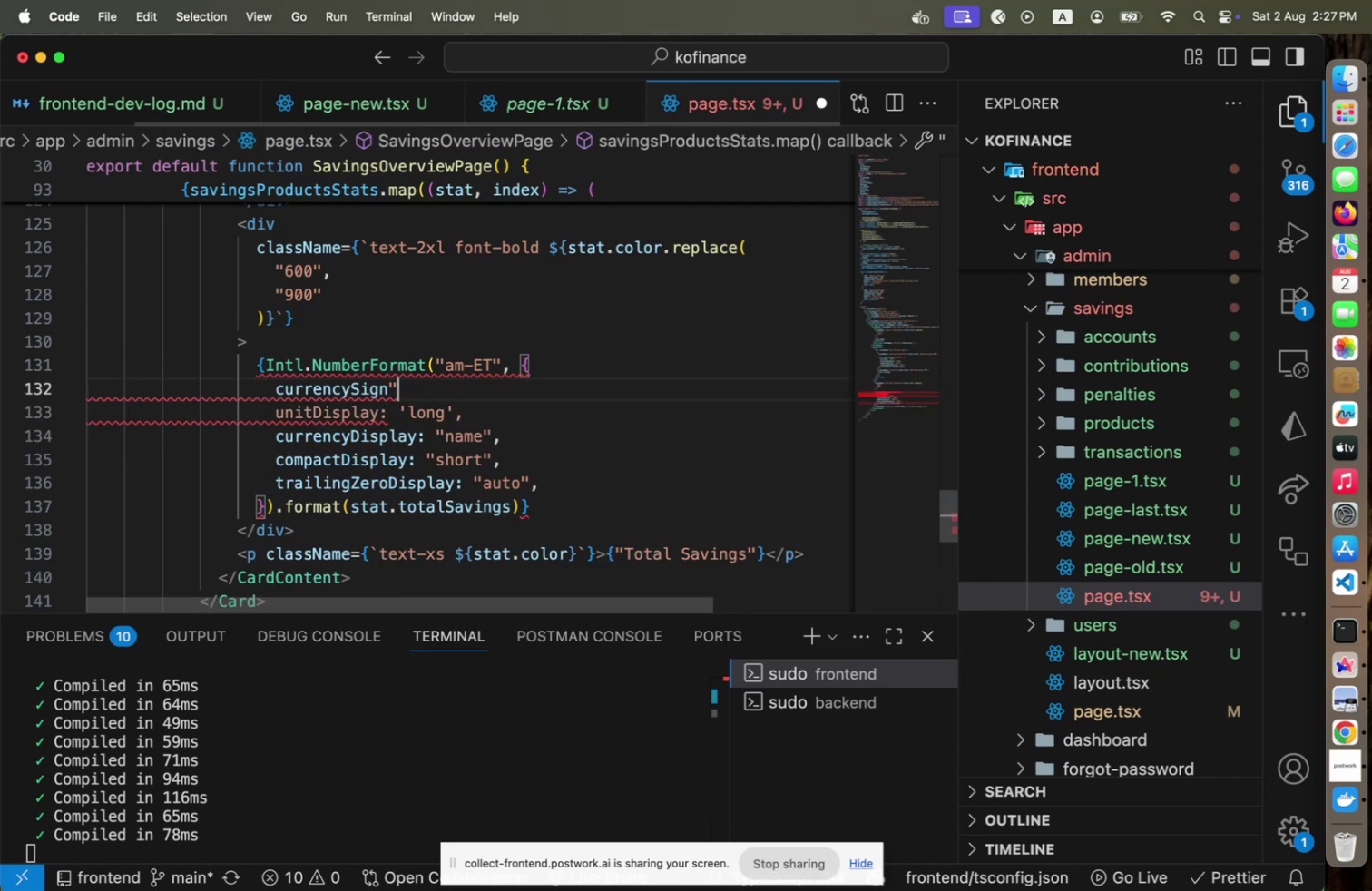 
key(Backspace)
 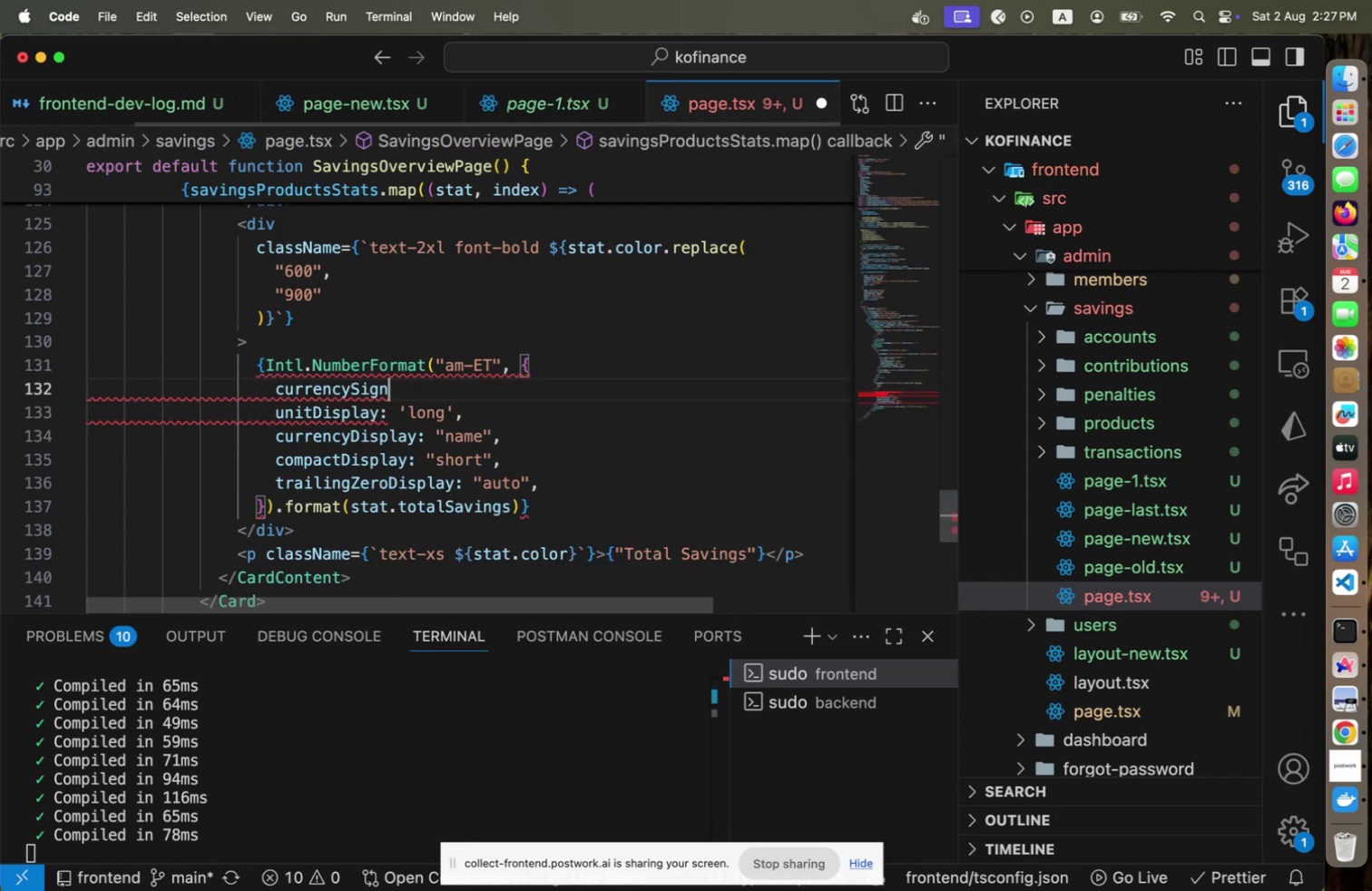 
key(Shift+Semicolon)
 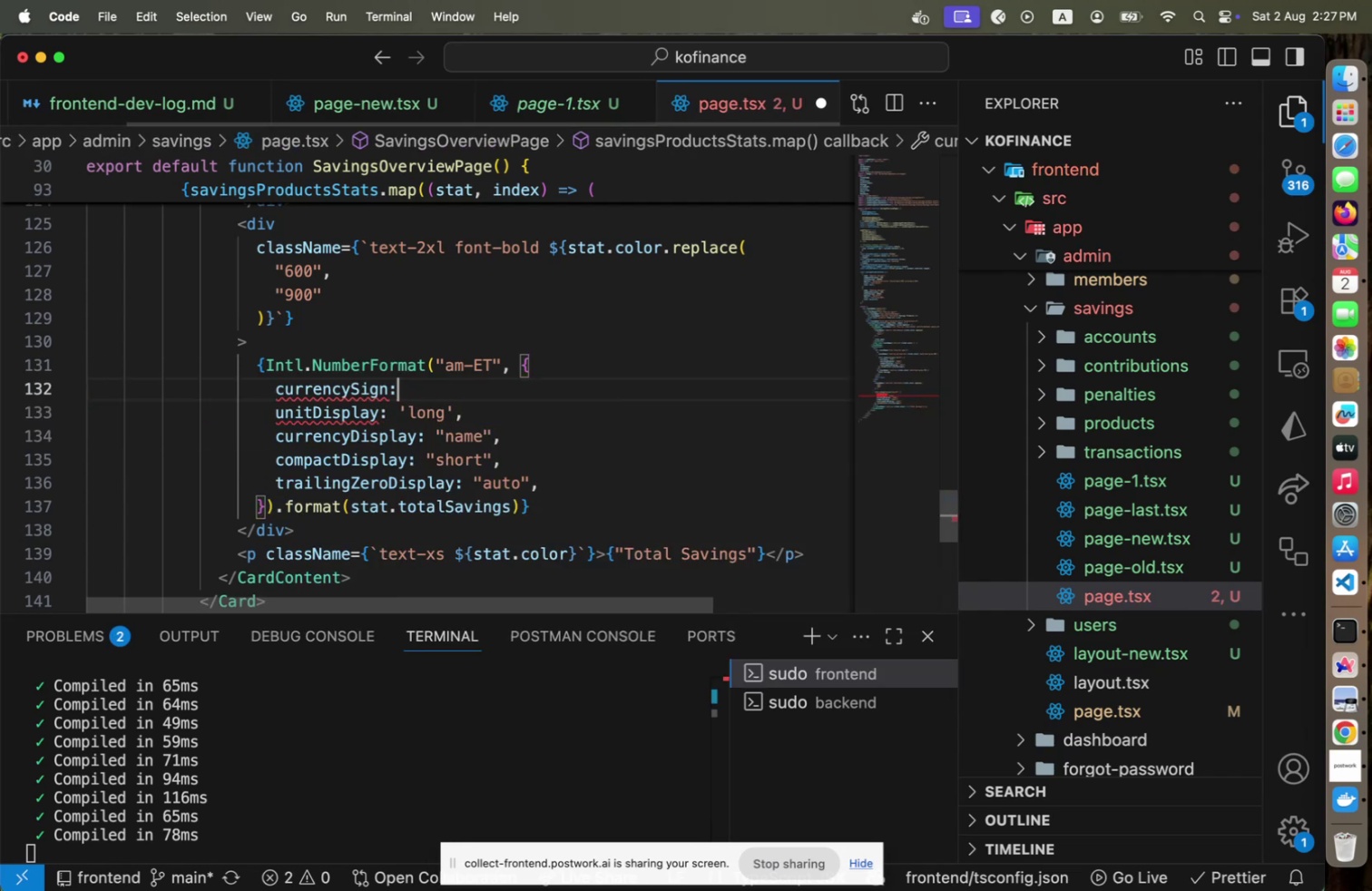 
key(Shift+Space)
 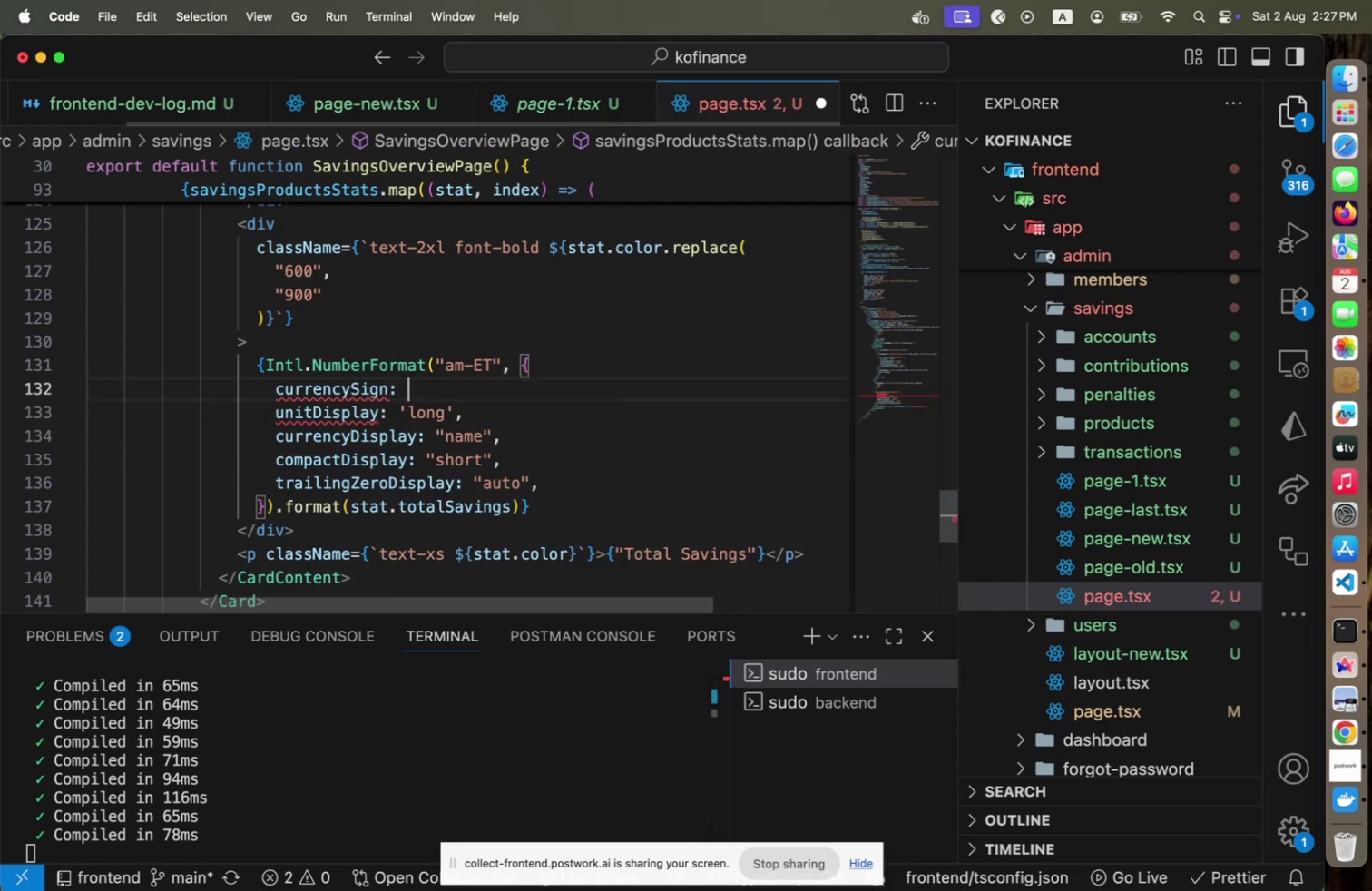 
key(Quote)
 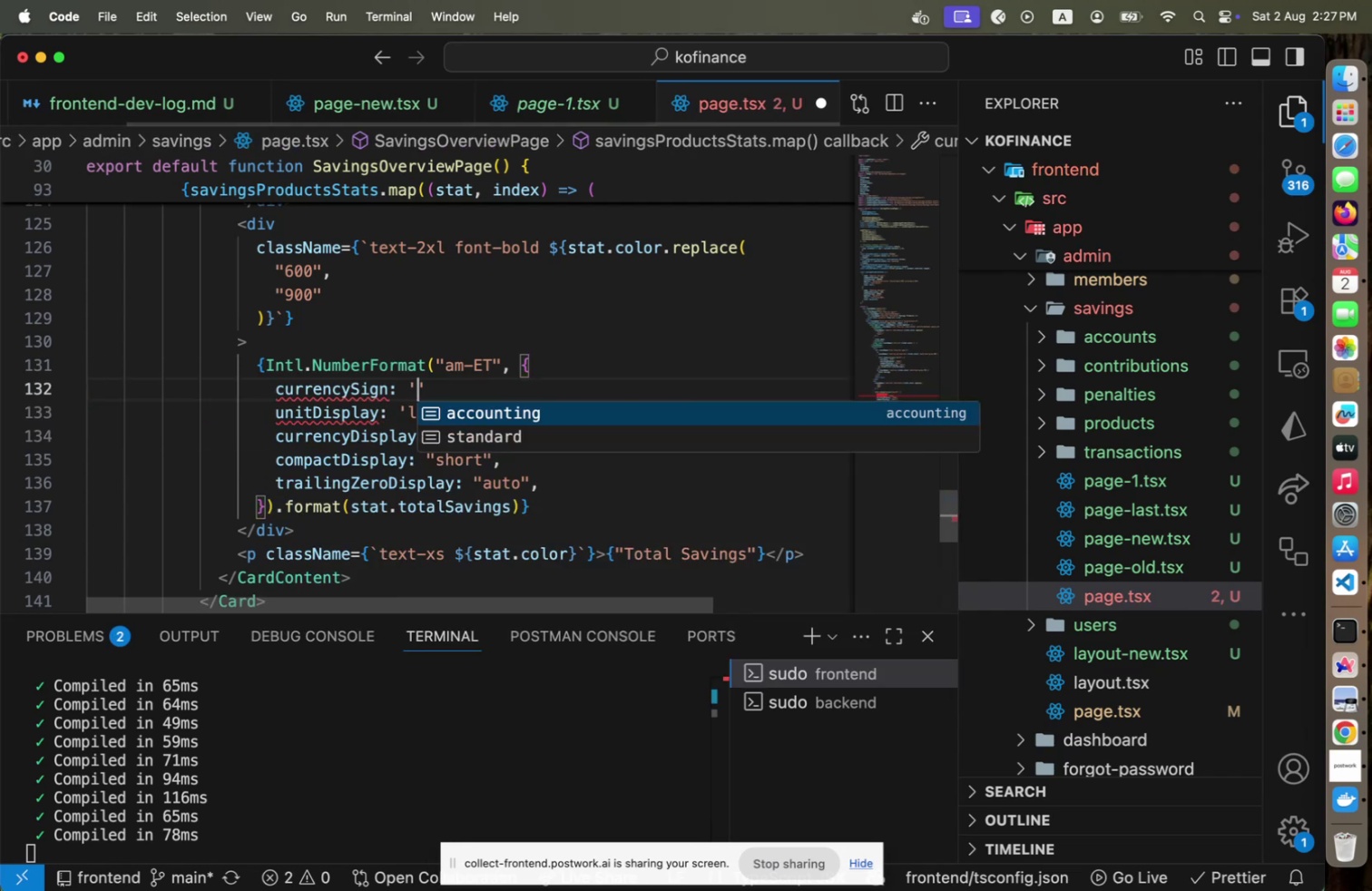 
hold_key(key=ShiftRight, duration=0.47)
 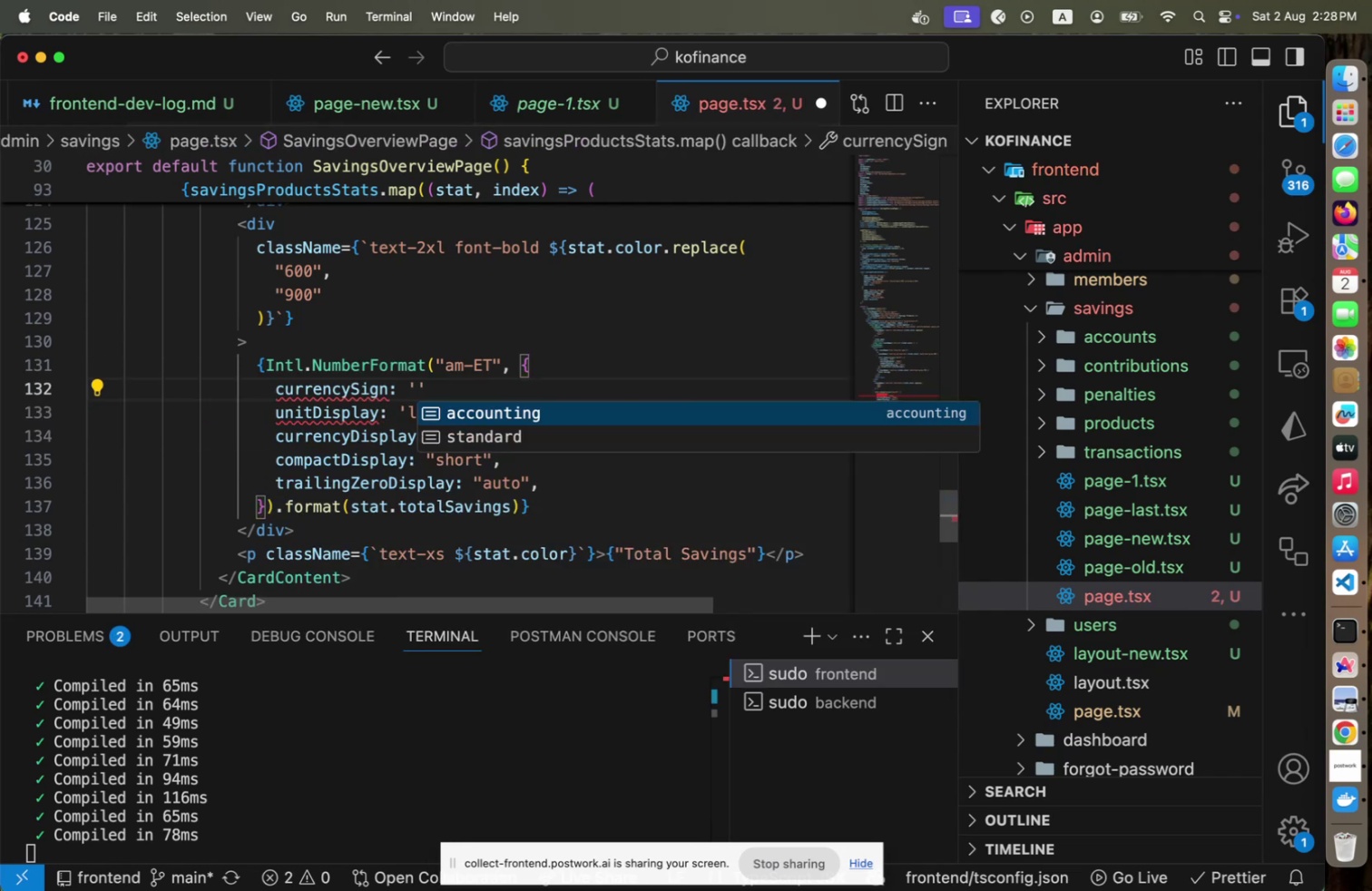 
key(ArrowDown)
 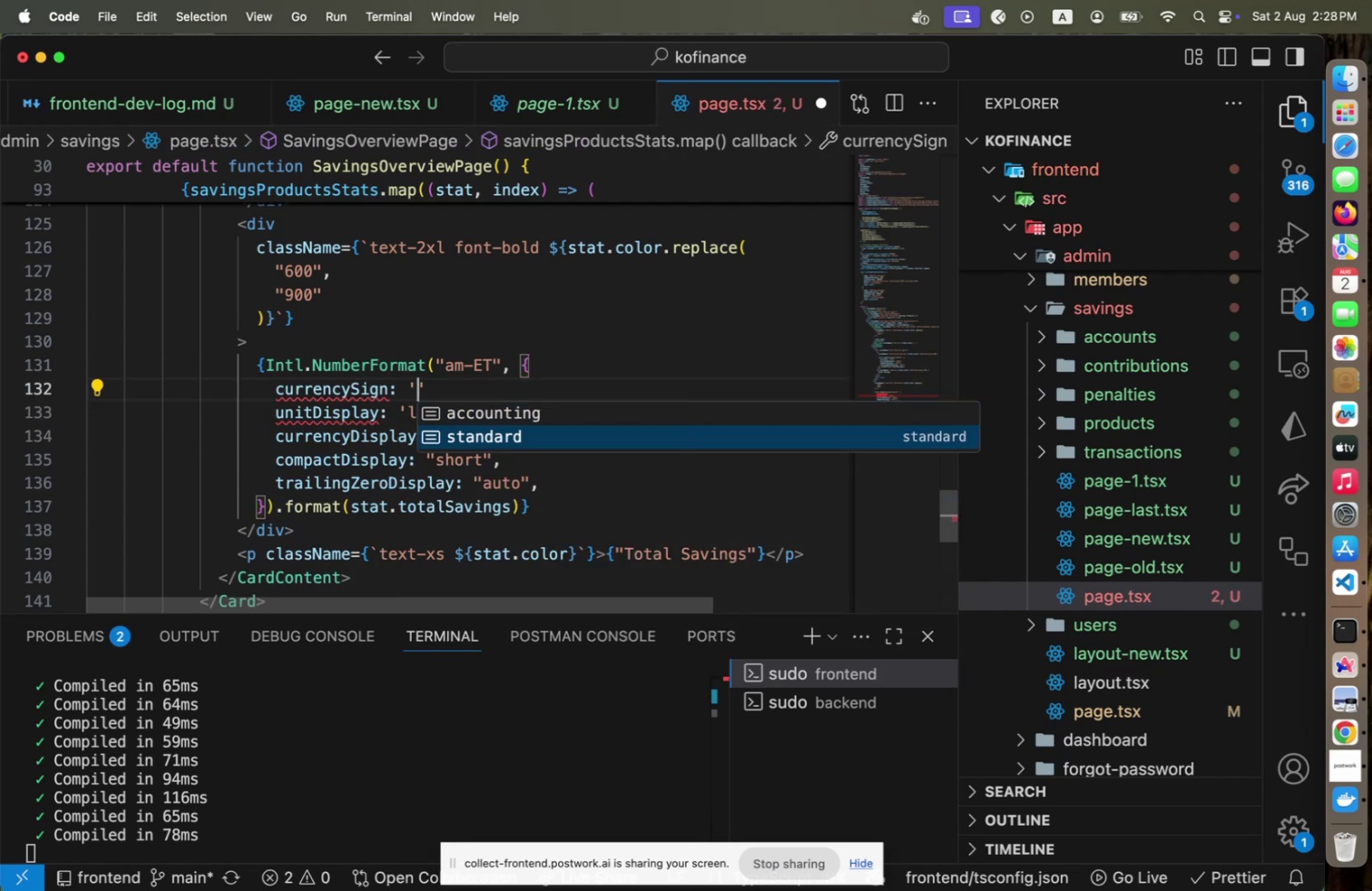 
key(Enter)
 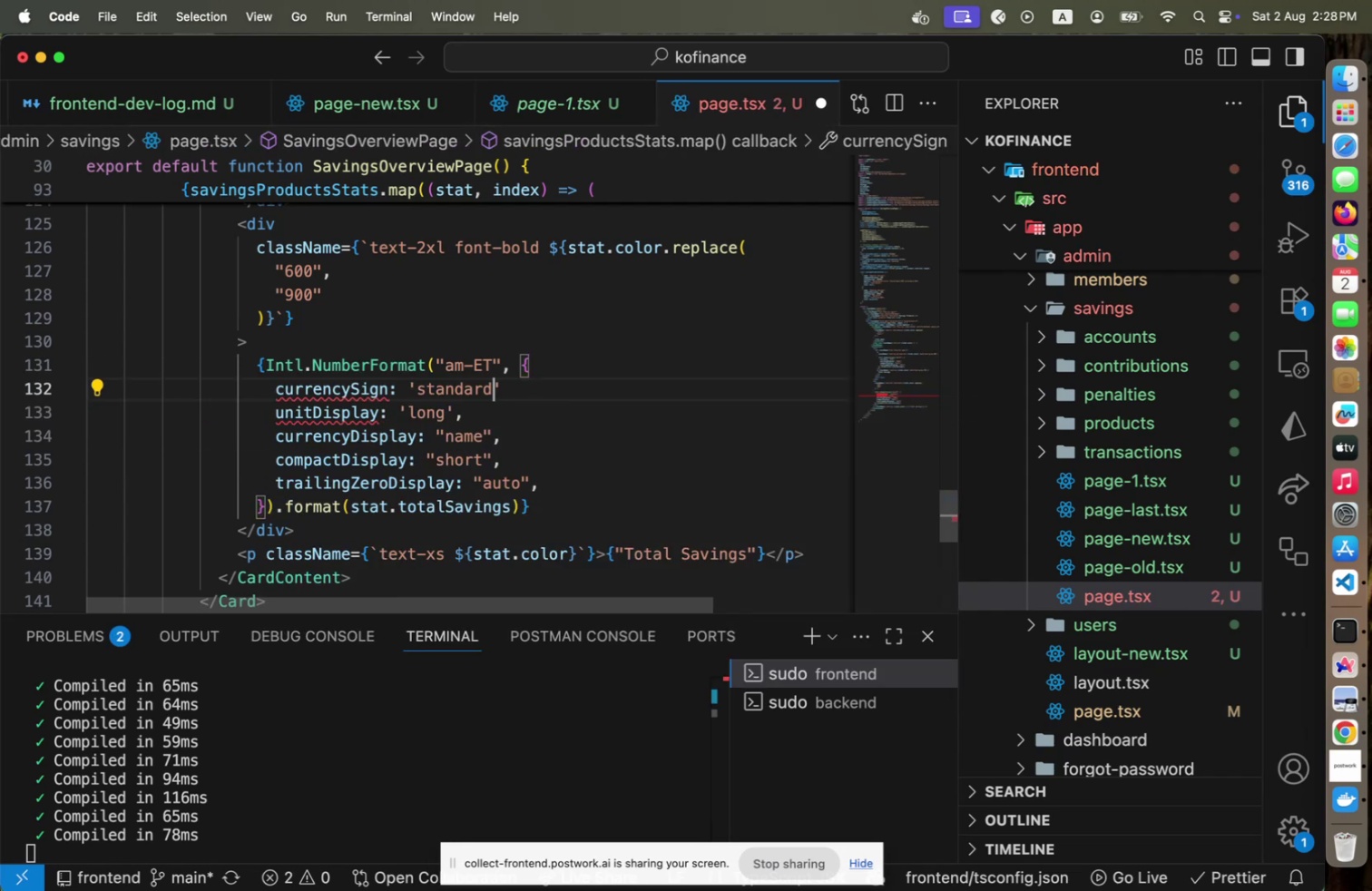 
key(ArrowRight)
 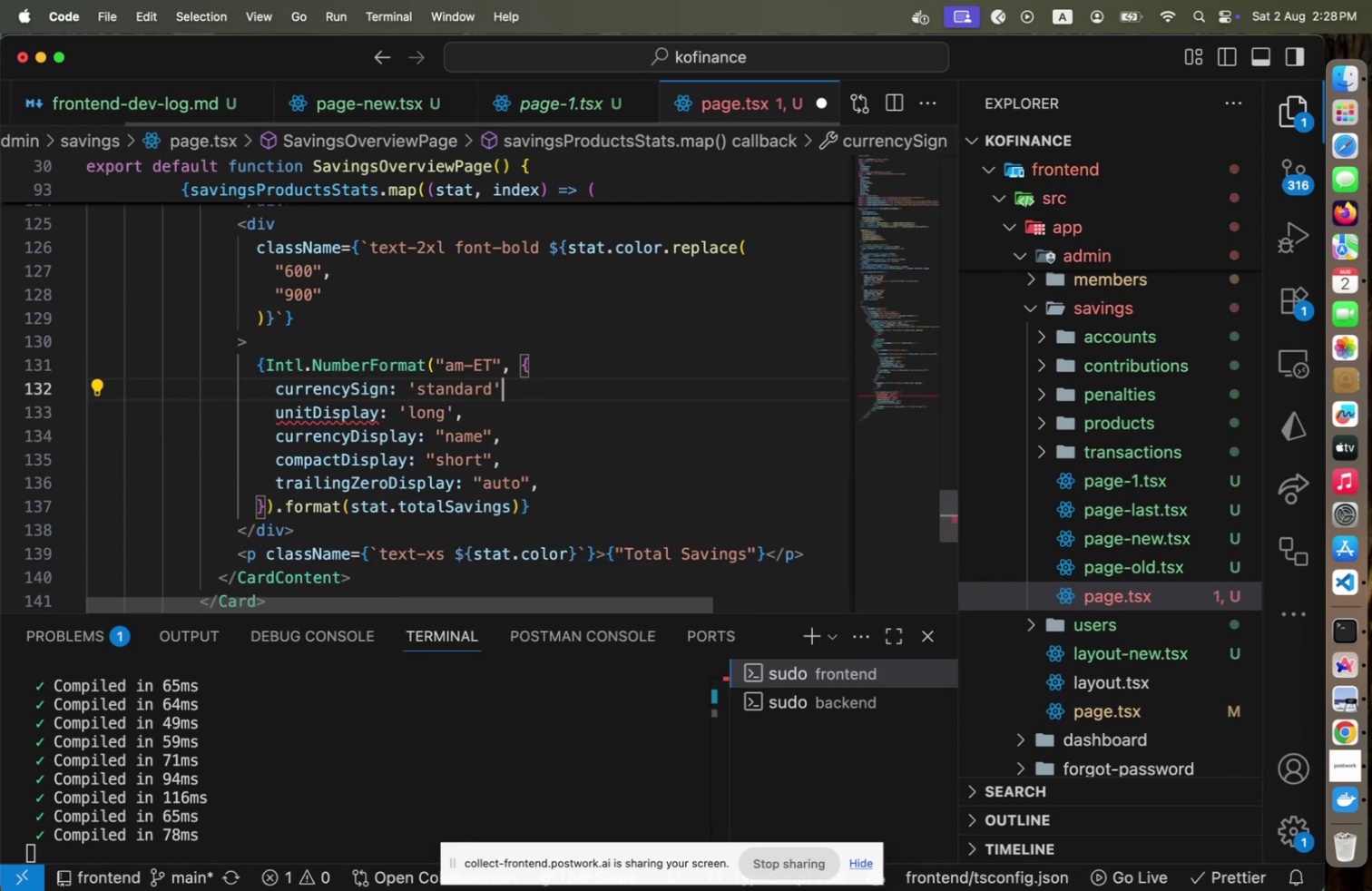 
key(Comma)
 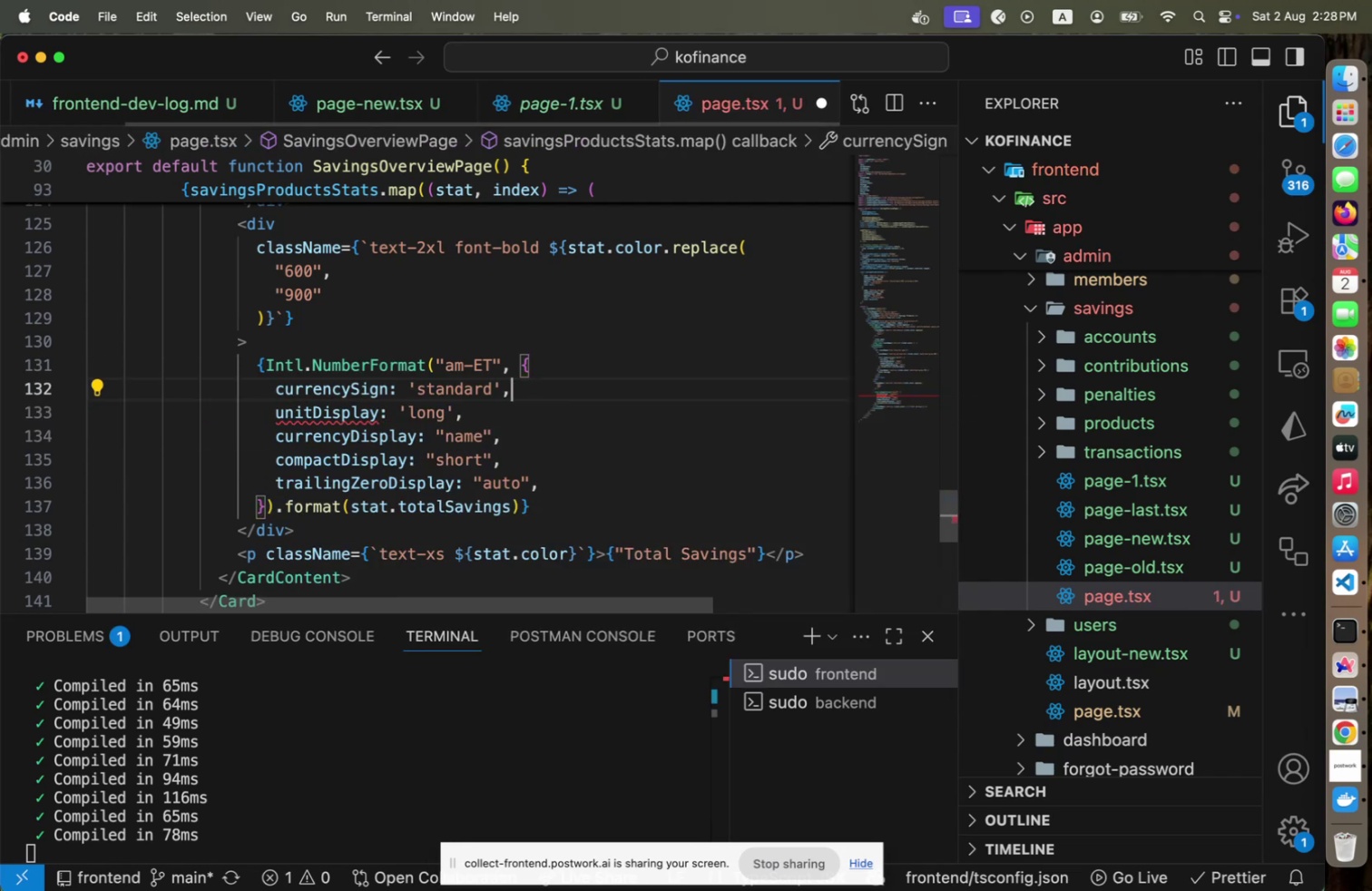 
key(Meta+CommandLeft)
 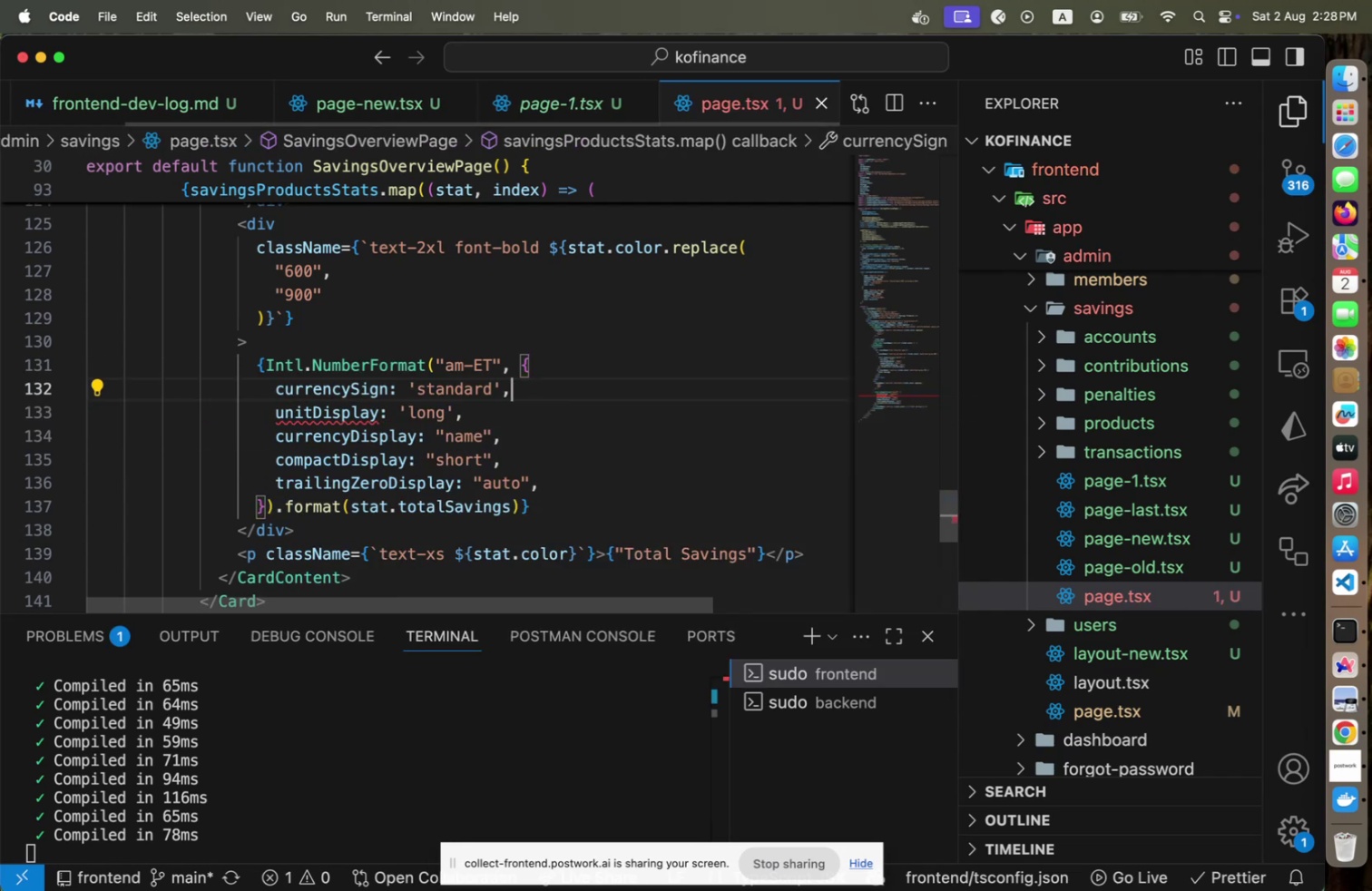 
key(Meta+S)
 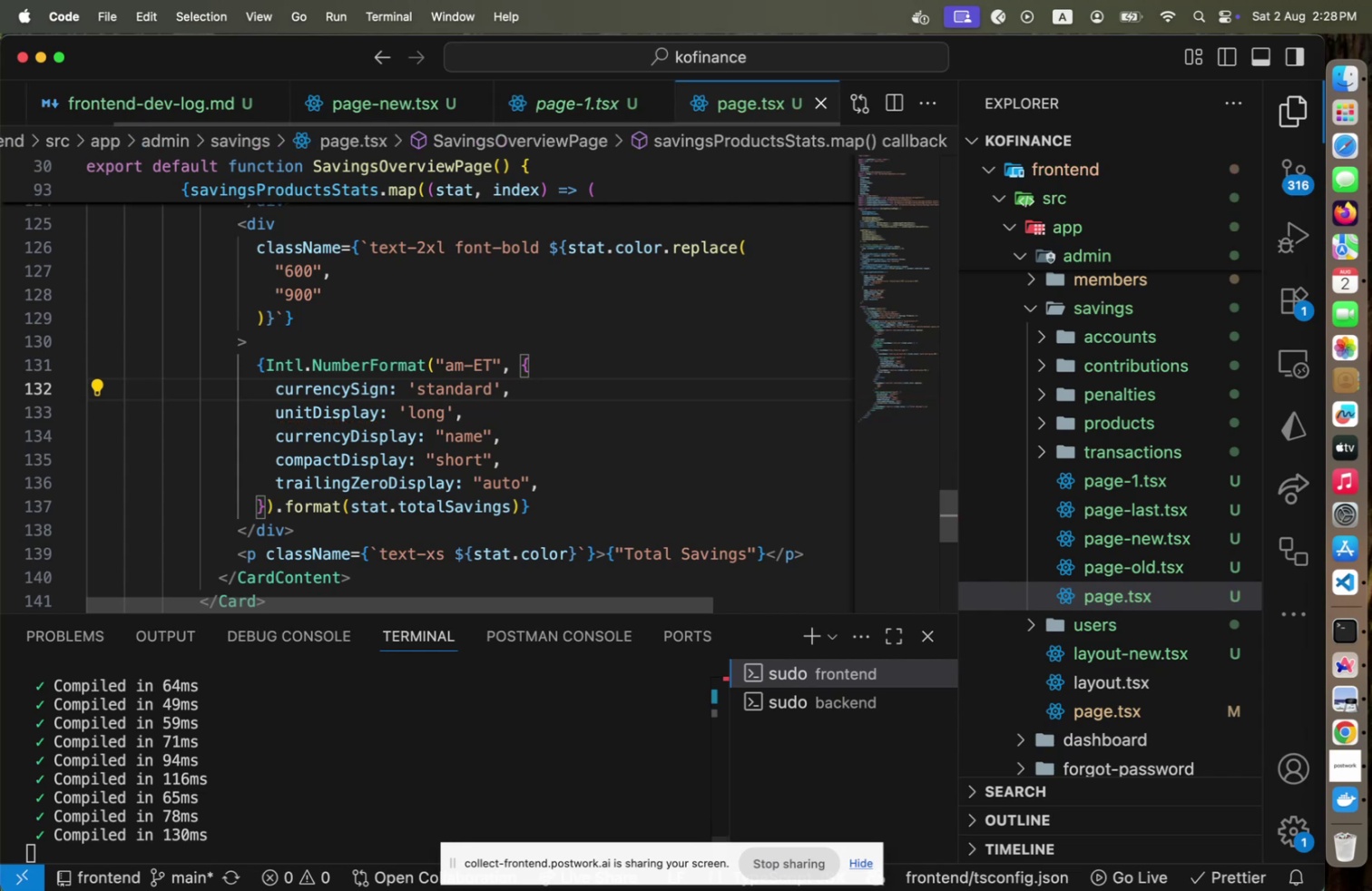 
key(Meta+CommandLeft)
 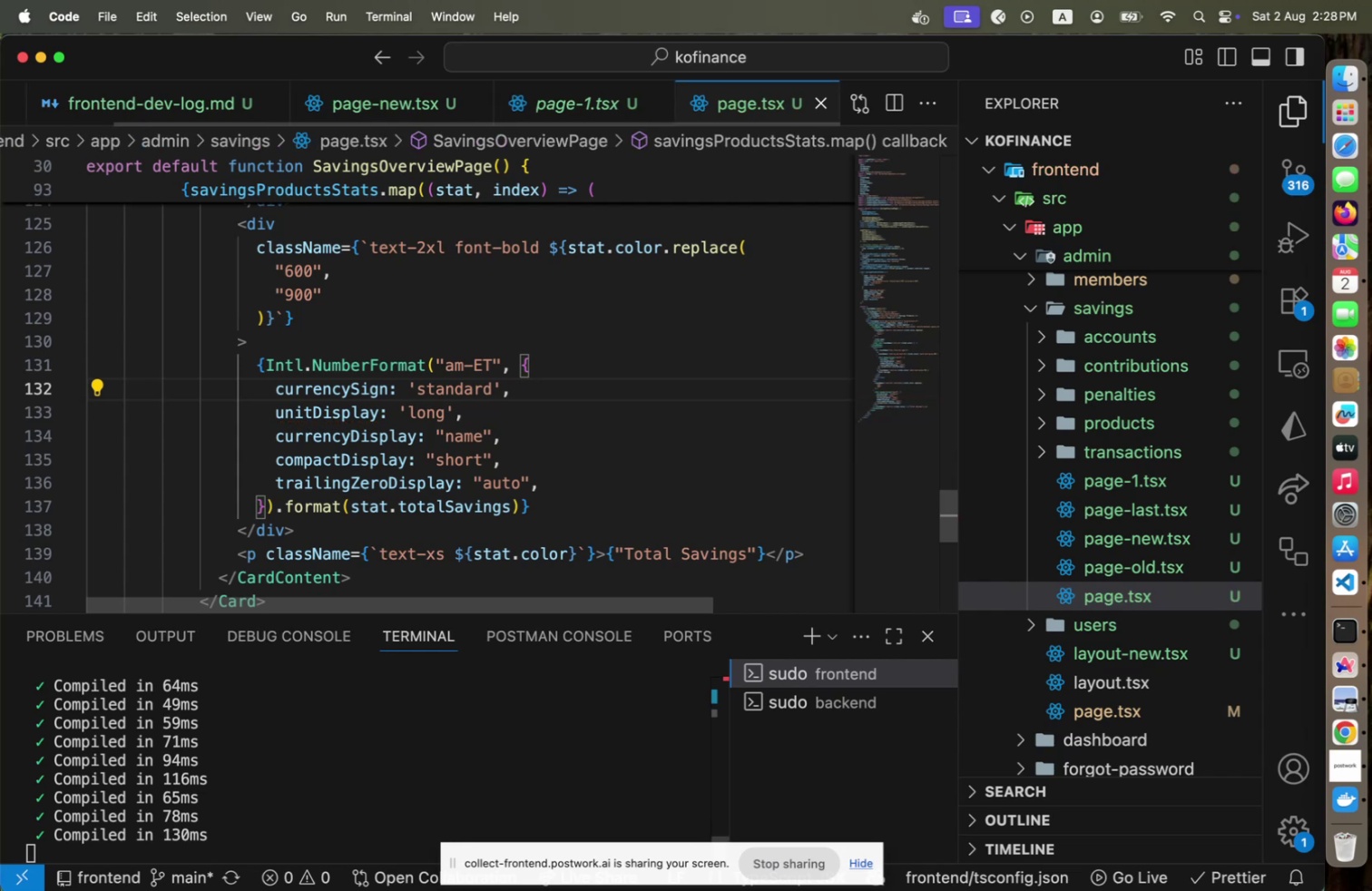 
key(Meta+Tab)
 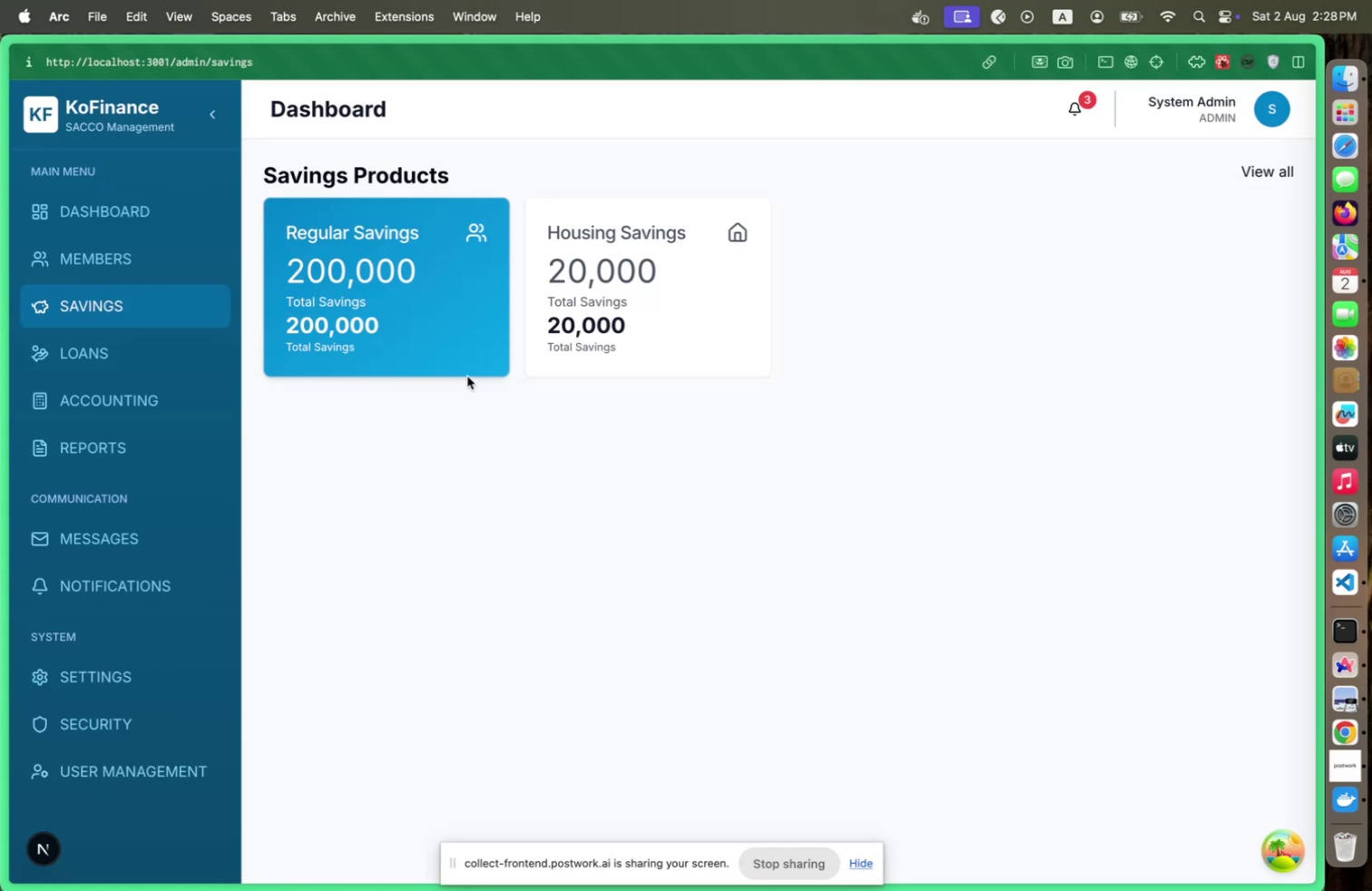 
key(Meta+CommandLeft)
 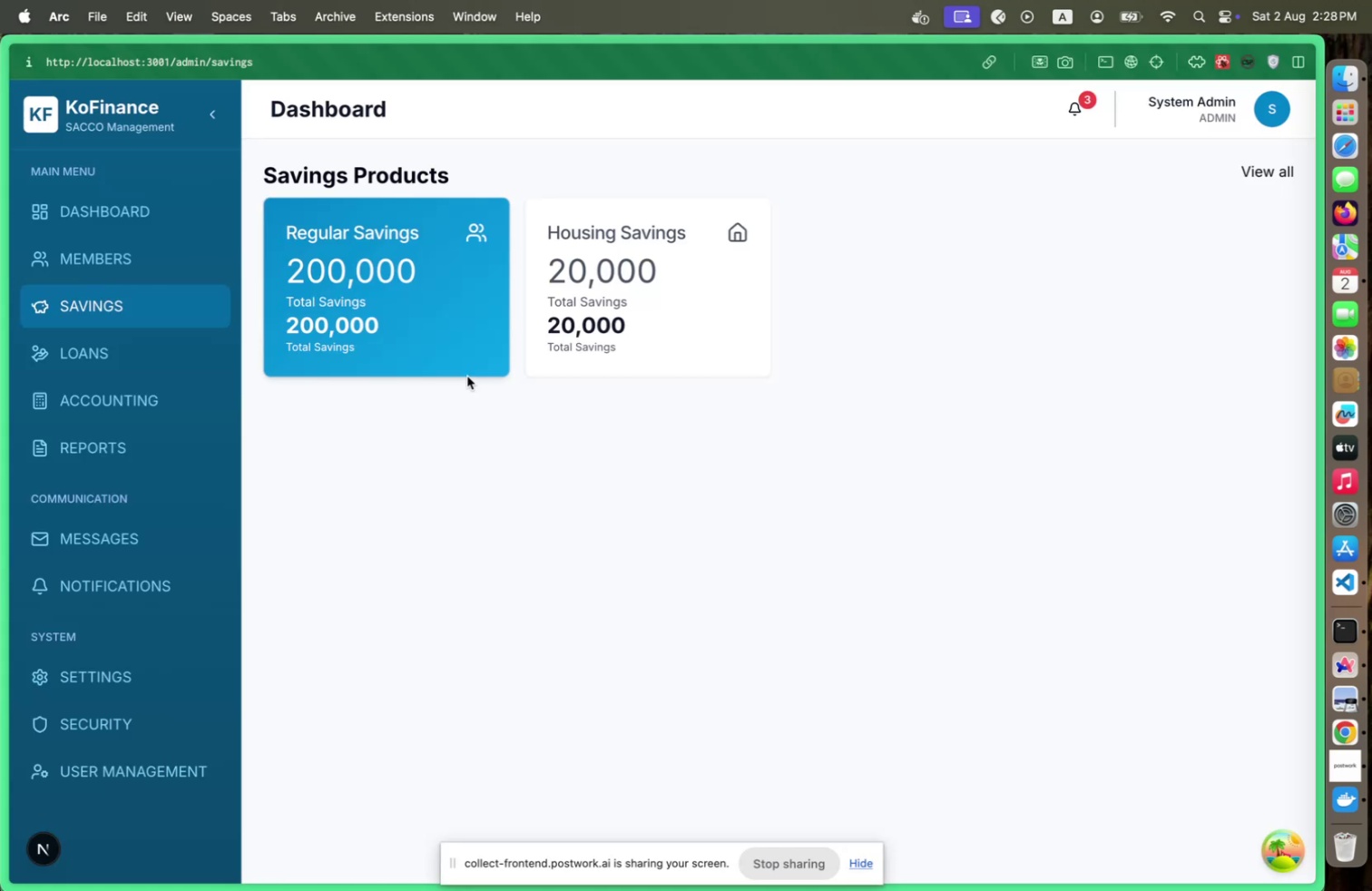 
key(Meta+Tab)
 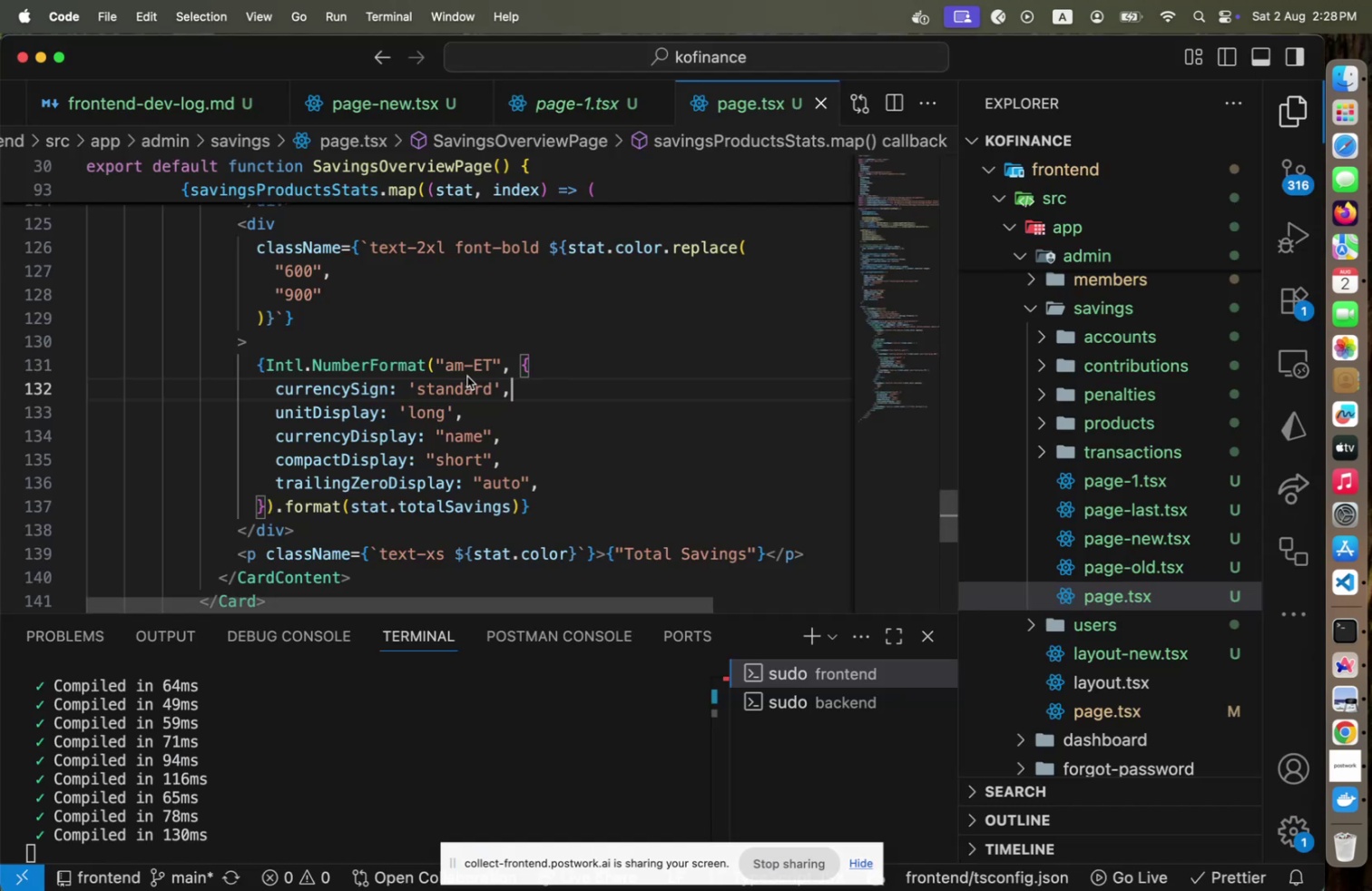 
key(ArrowUp)
 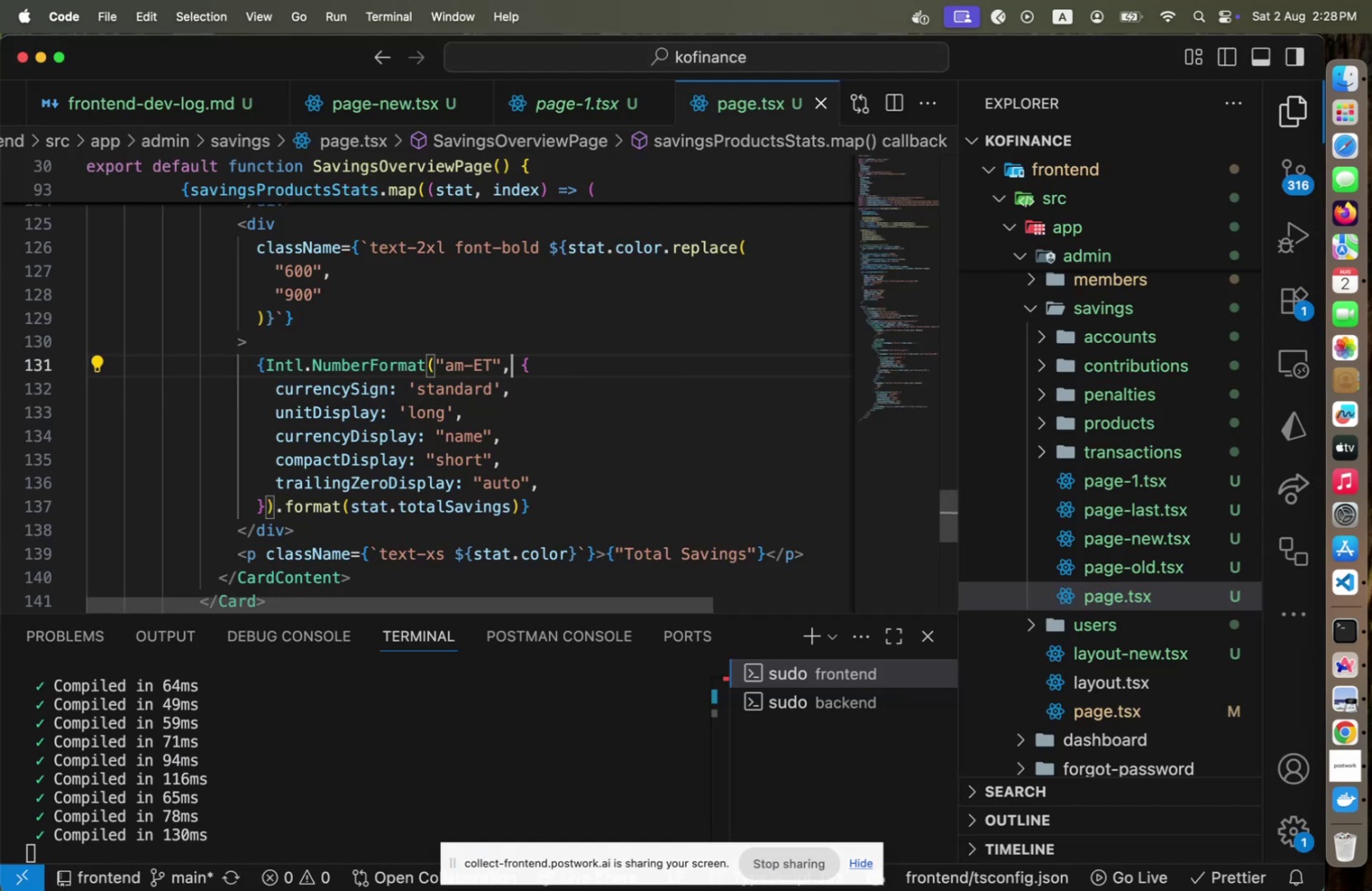 
key(End)
 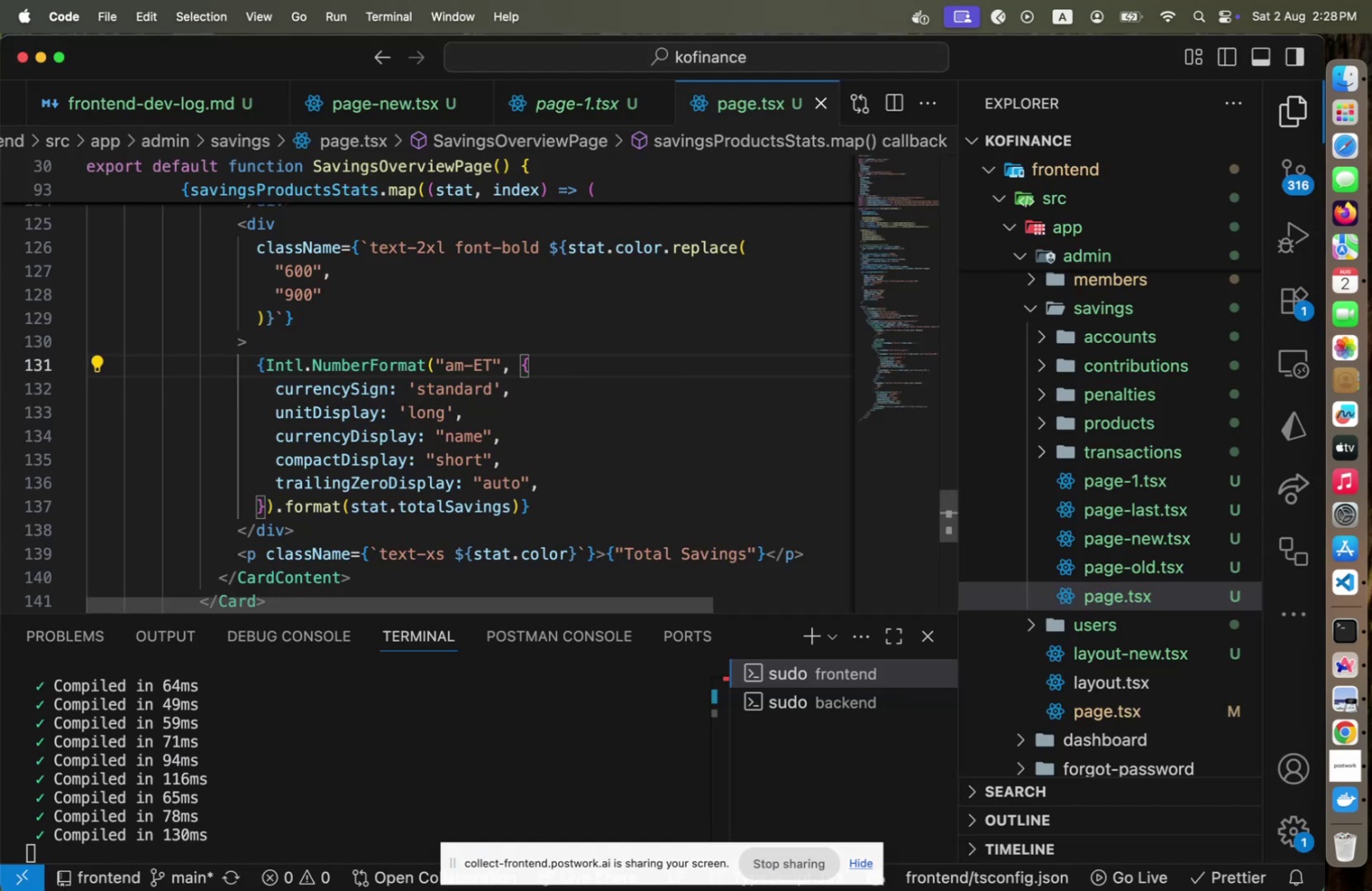 
key(Enter)
 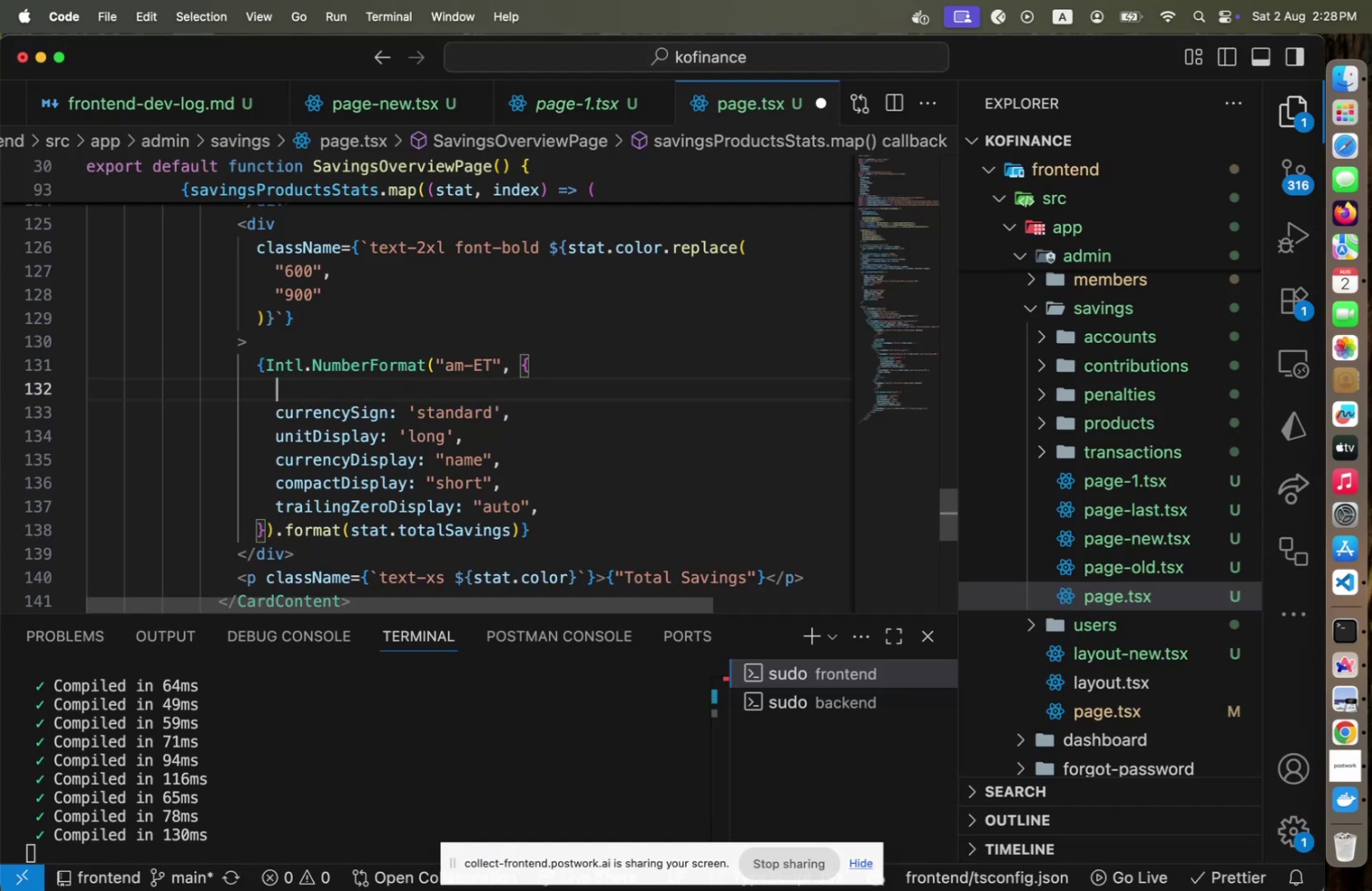 
key(C)
 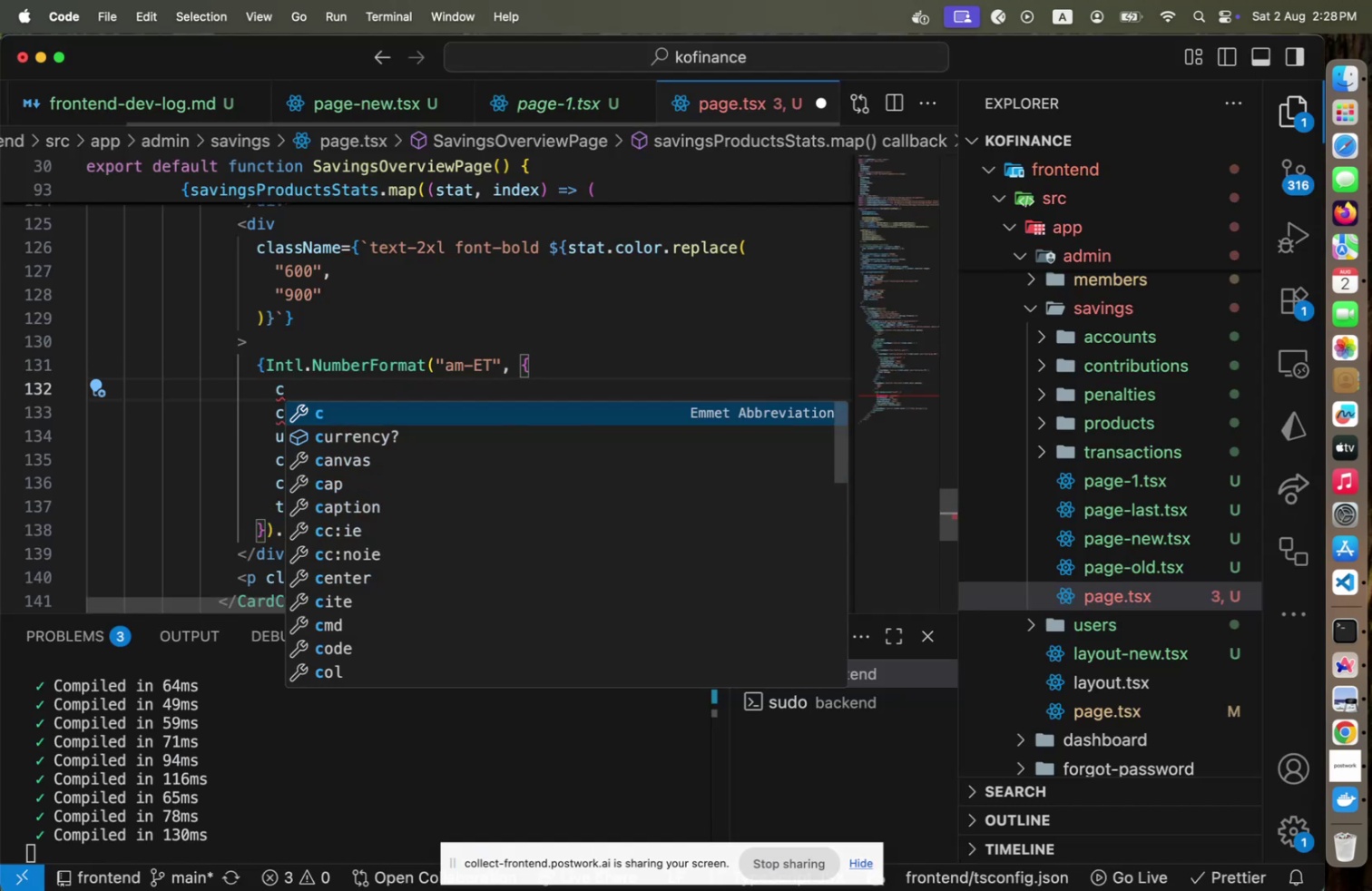 
key(ArrowDown)
 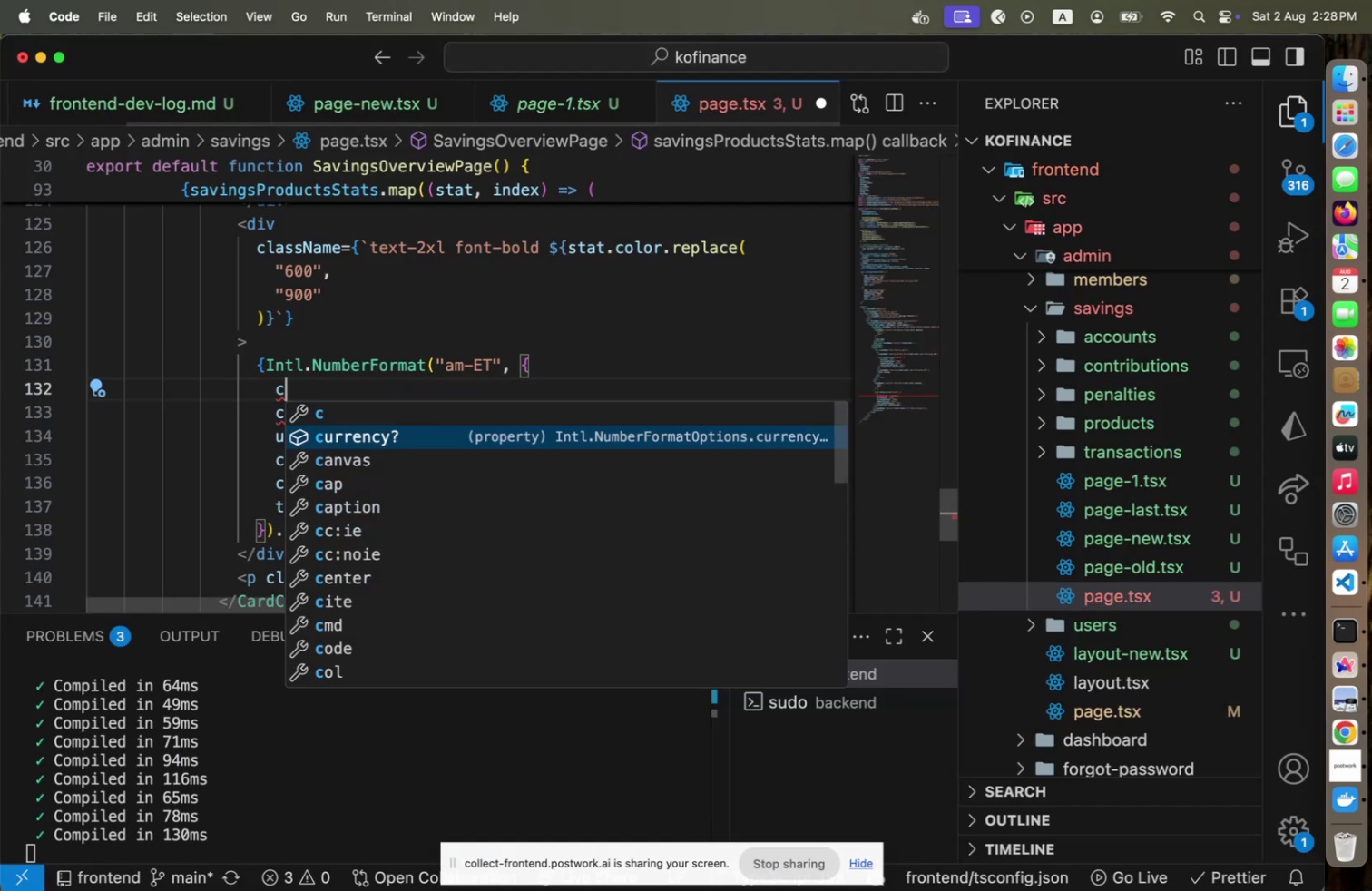 
key(Enter)
 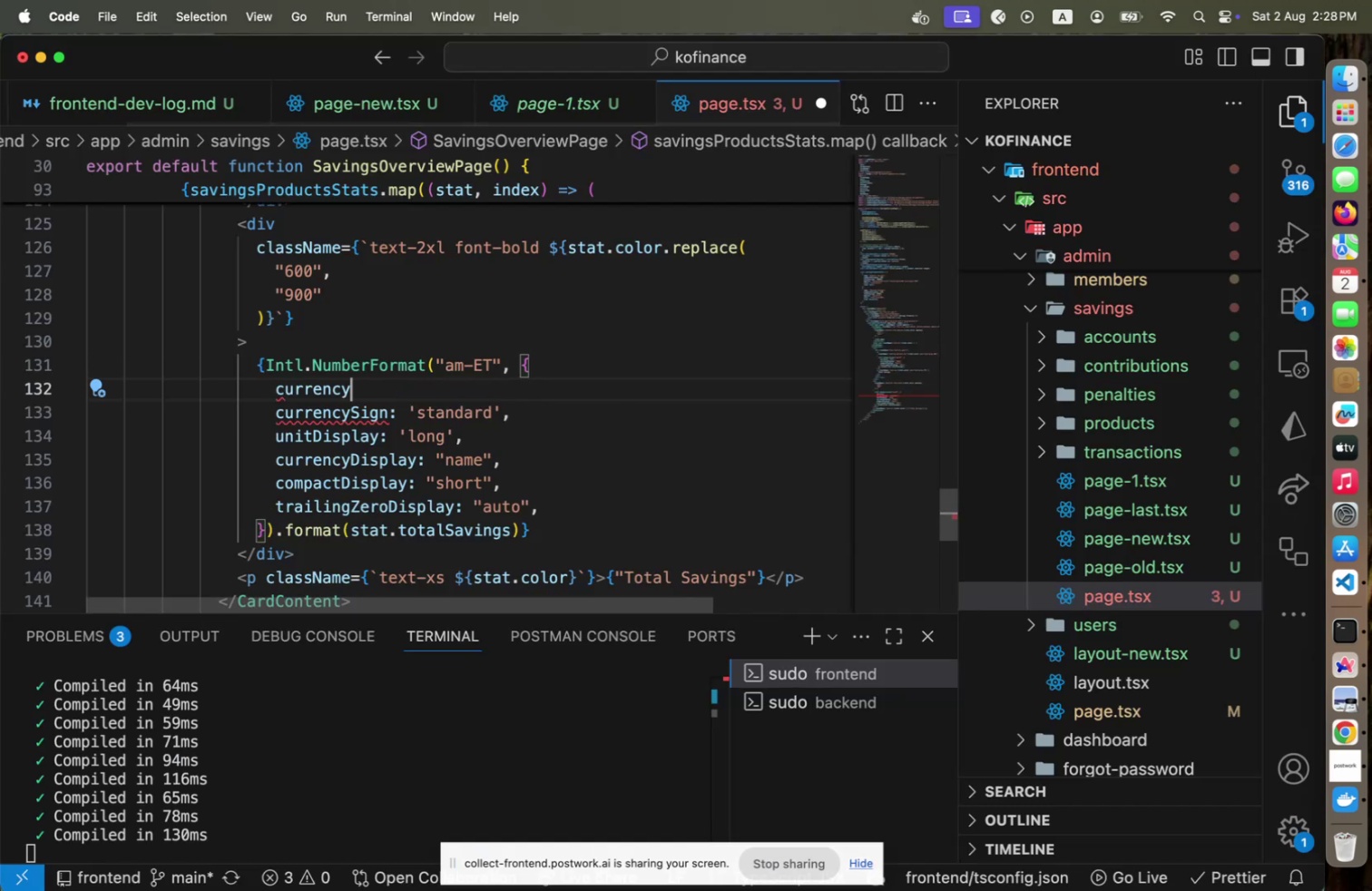 
type(: 'ETB)
 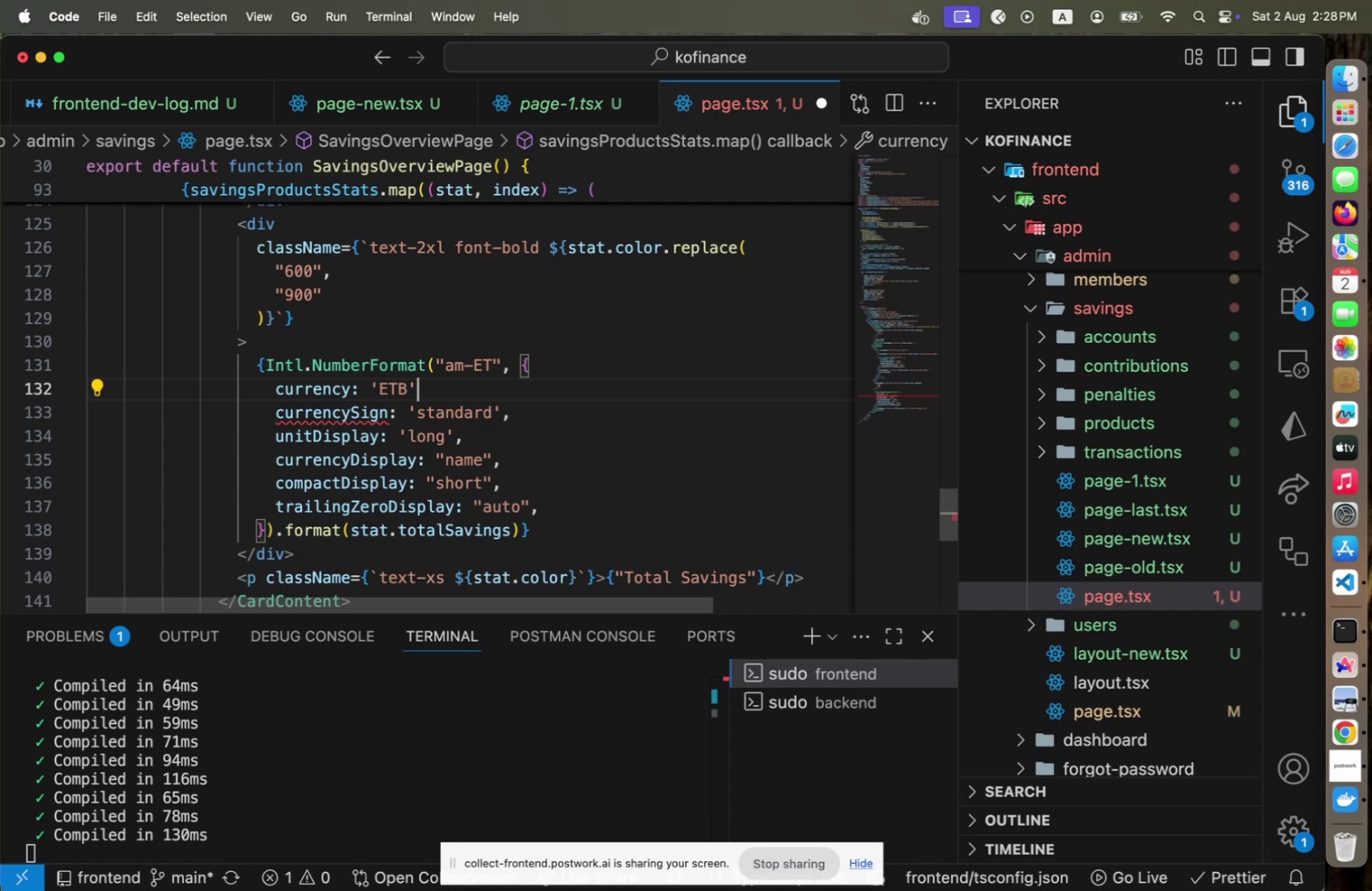 
 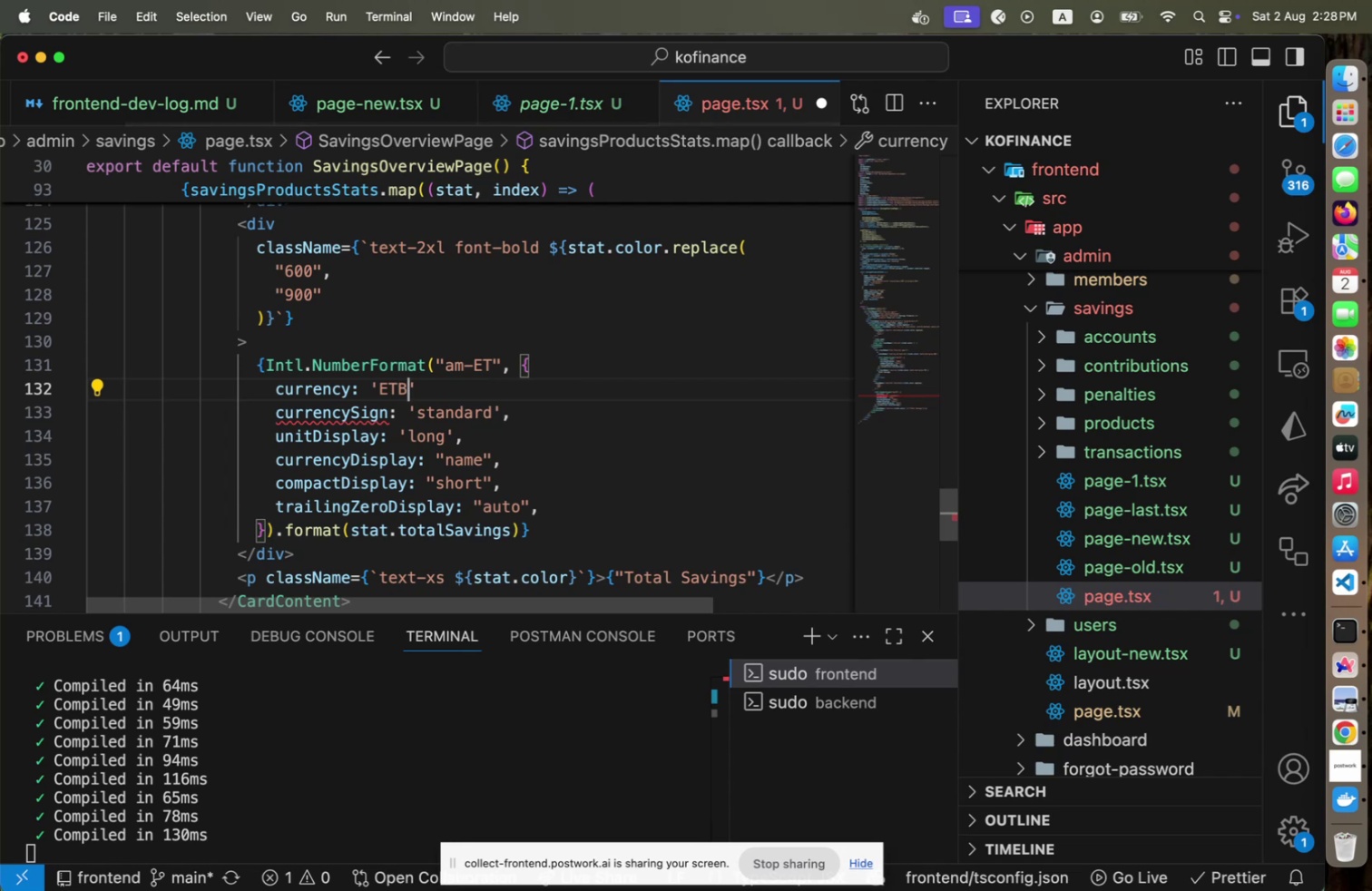 
key(ArrowRight)
 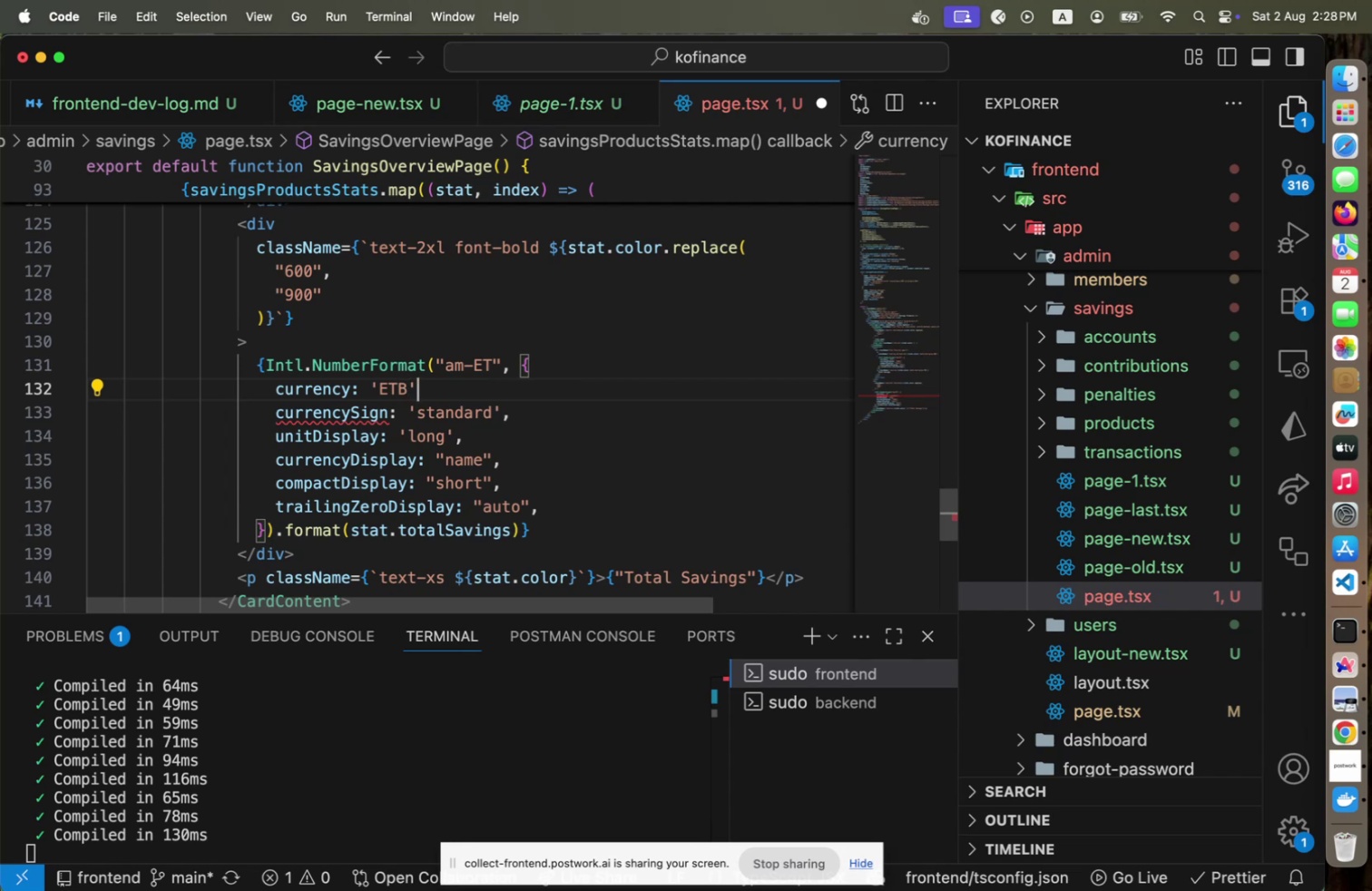 
key(Comma)
 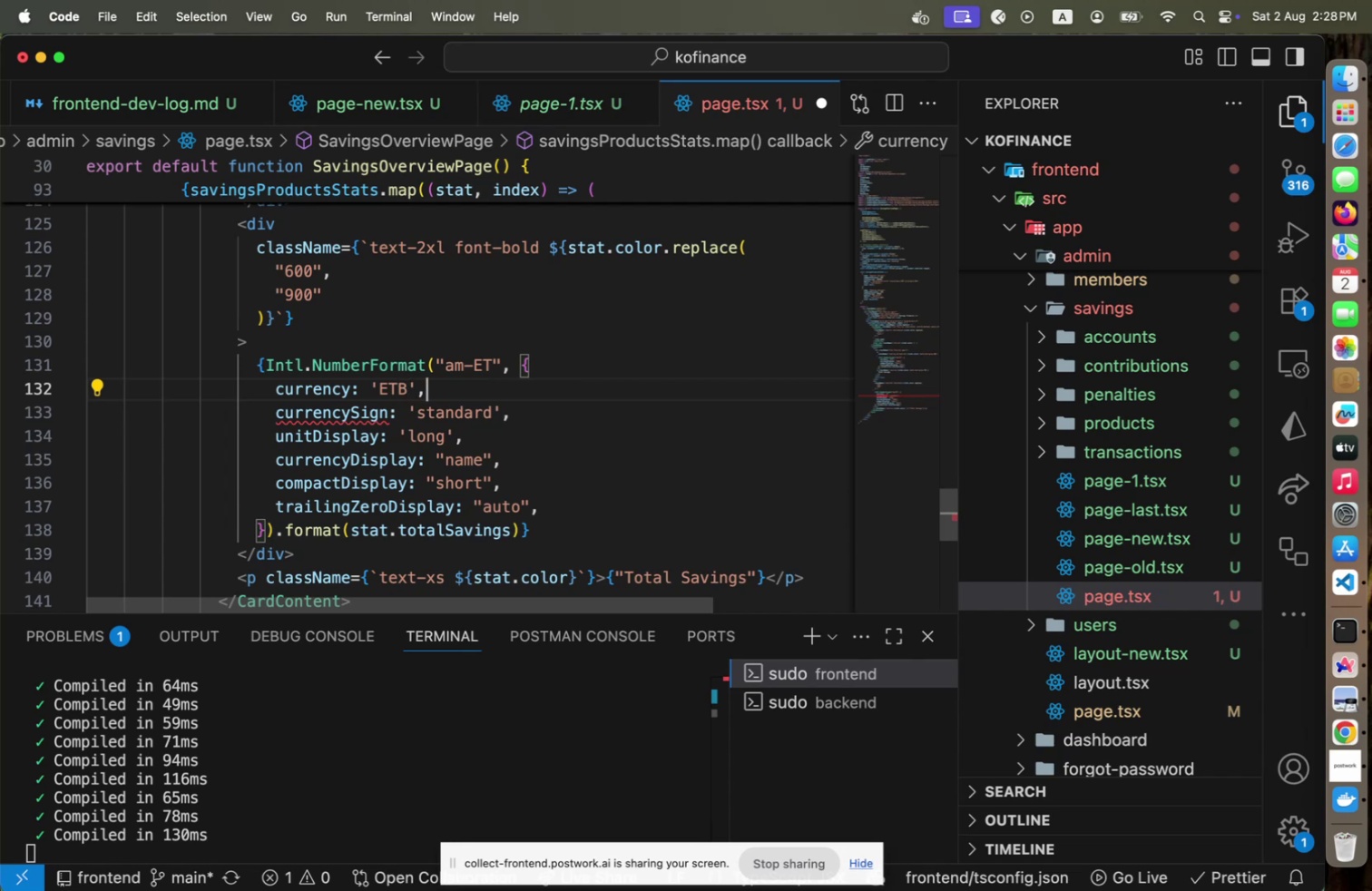 
key(Meta+CommandLeft)
 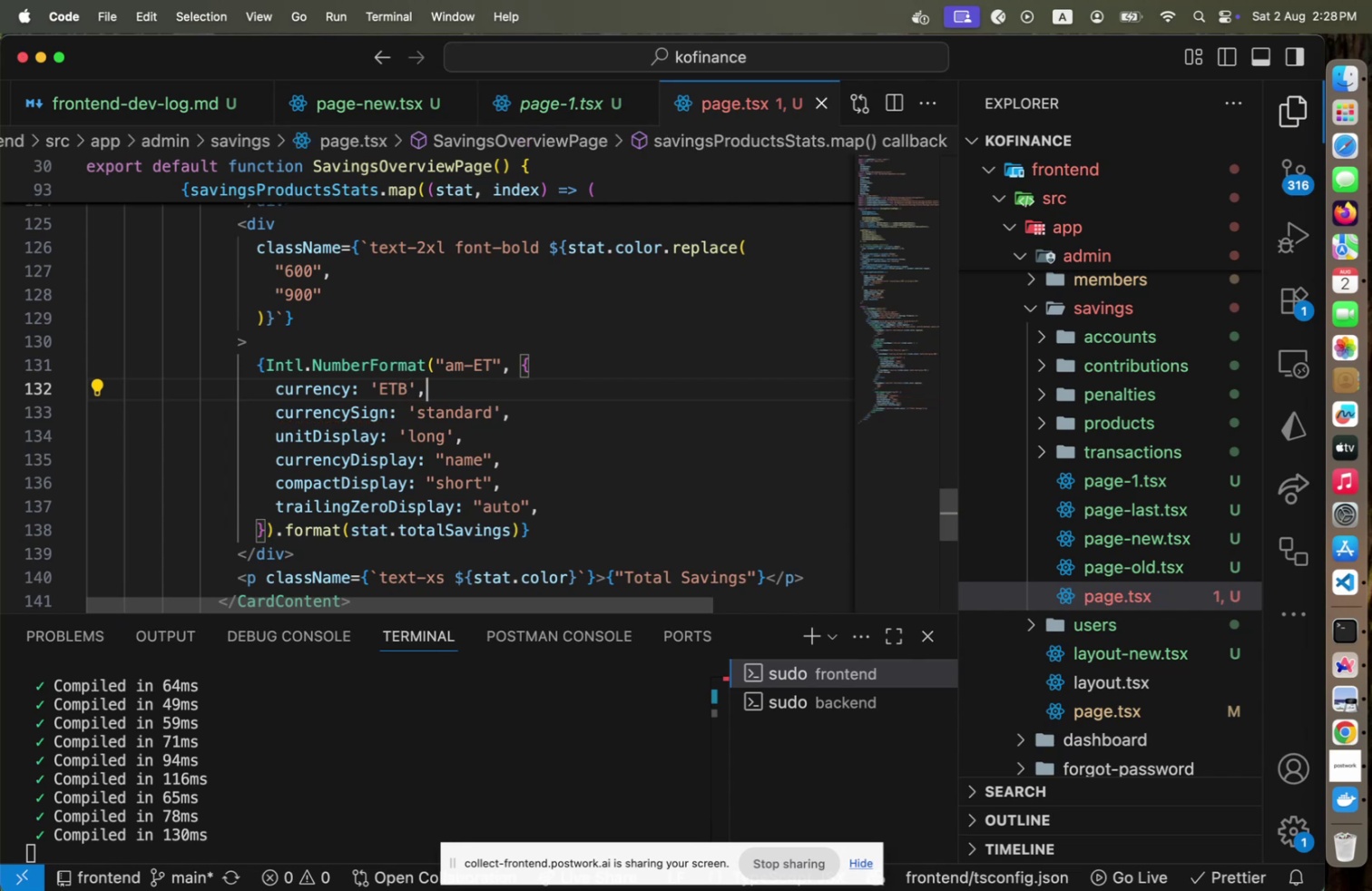 
key(Meta+S)
 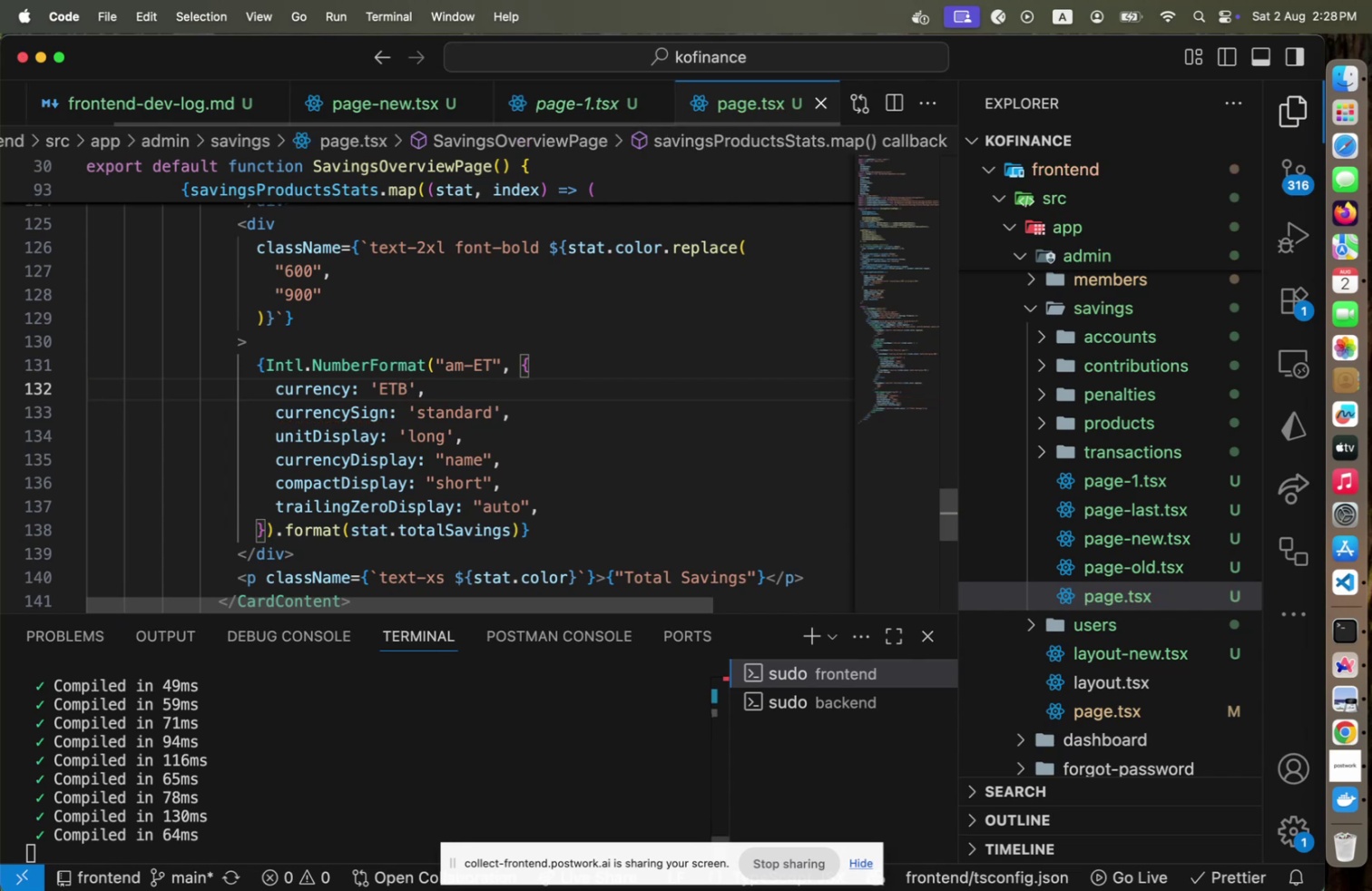 
key(Meta+CommandLeft)
 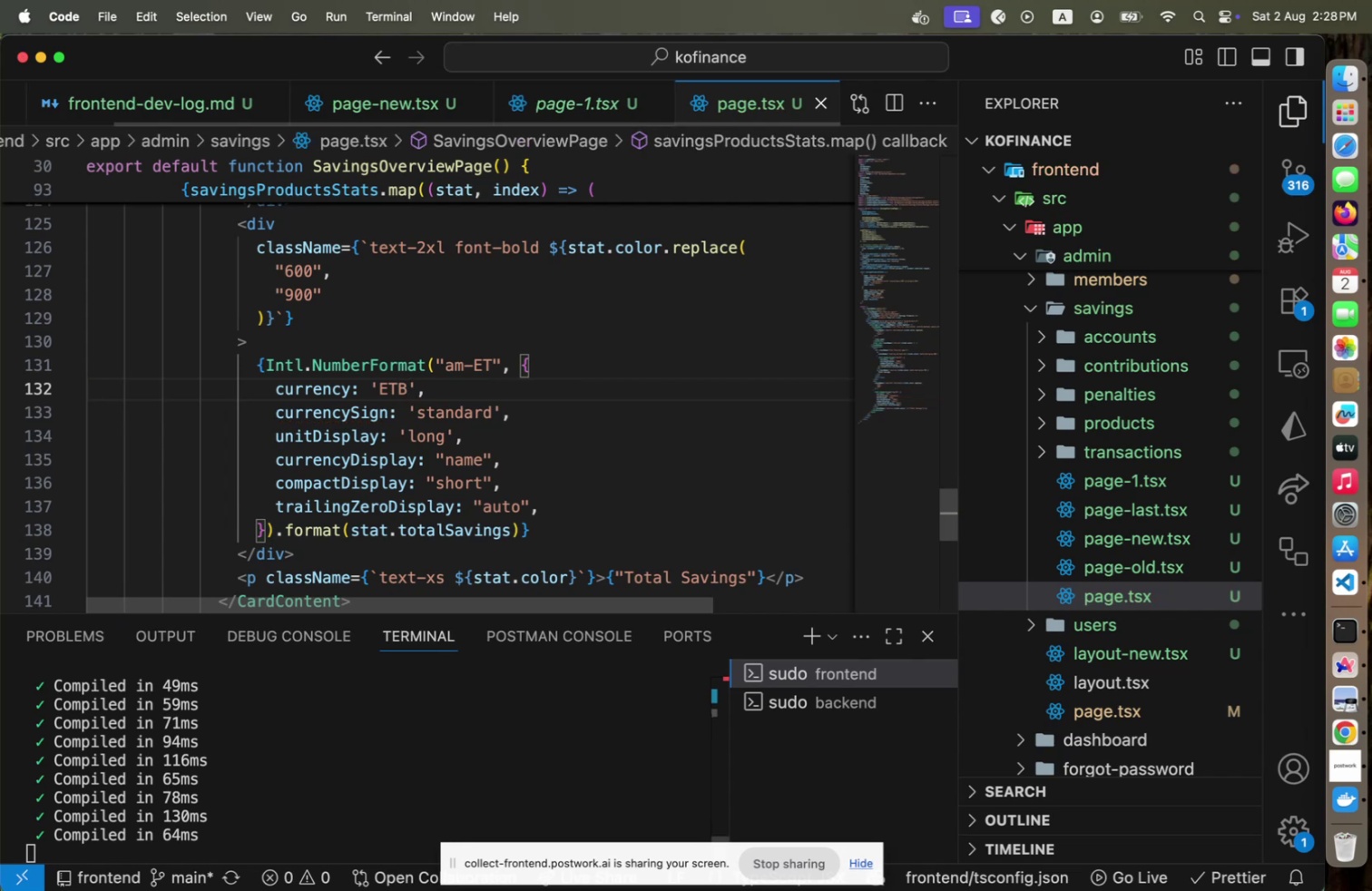 
key(Meta+Tab)
 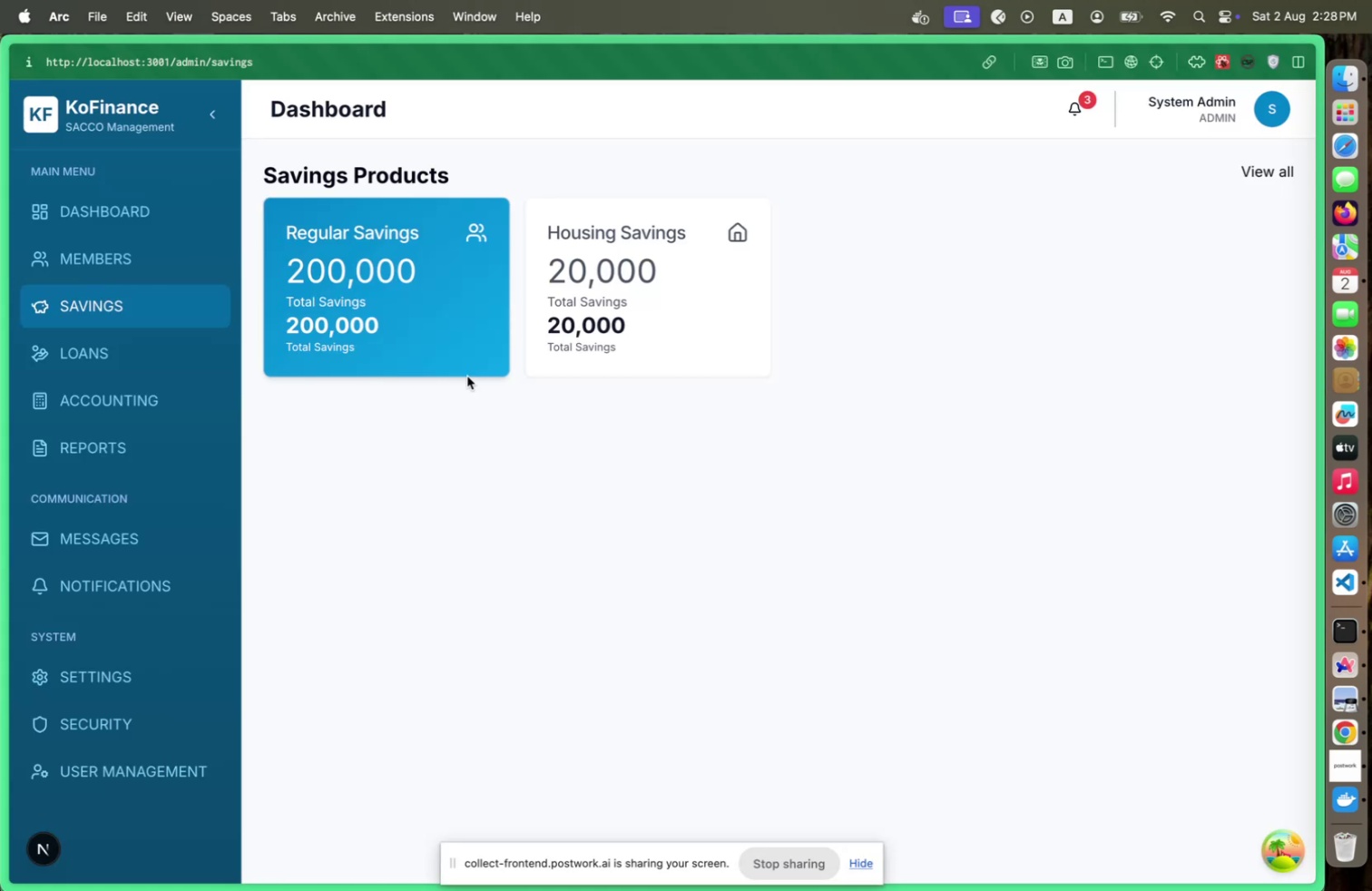 
key(Meta+CommandLeft)
 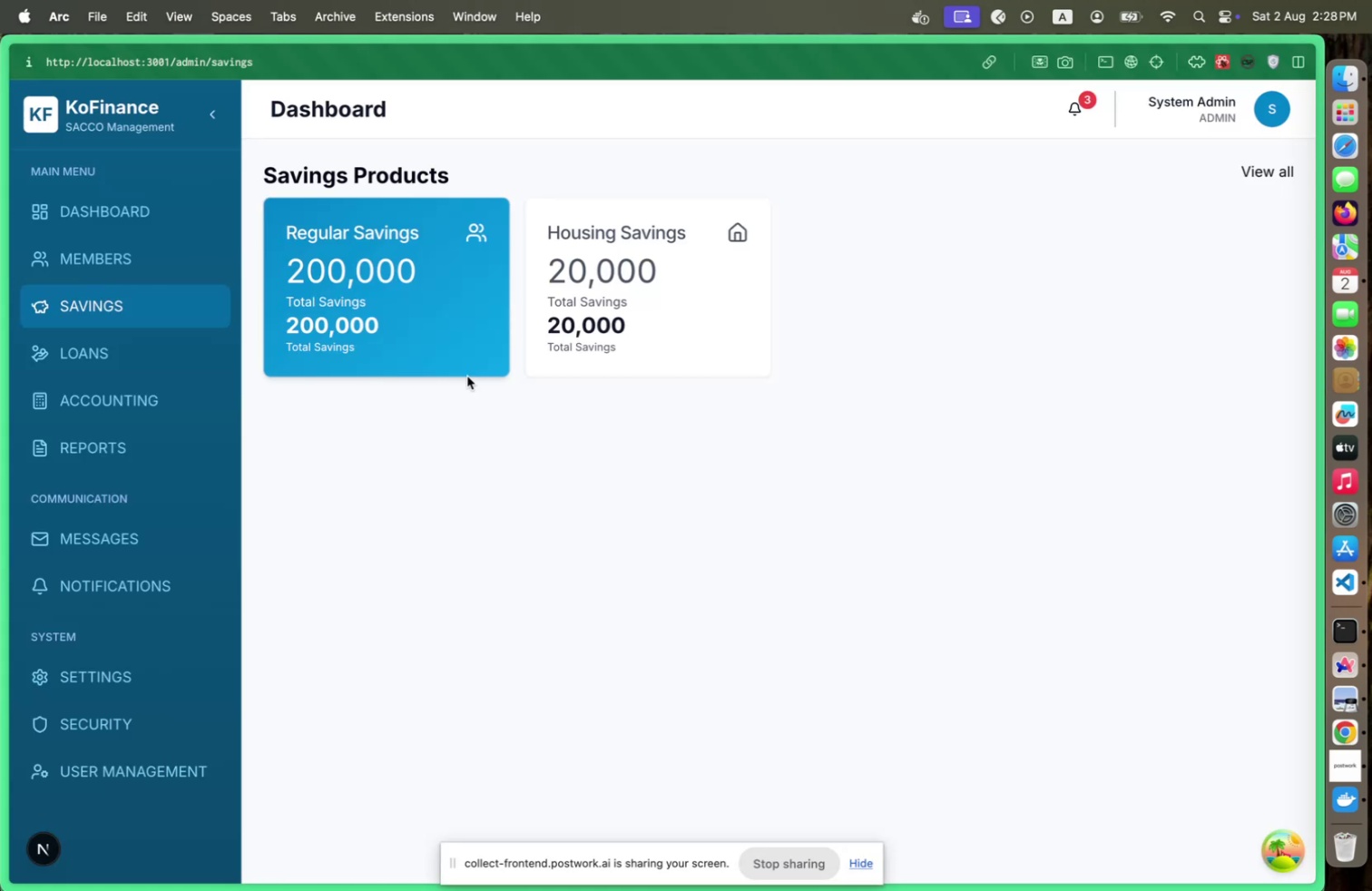 
key(Meta+Tab)
 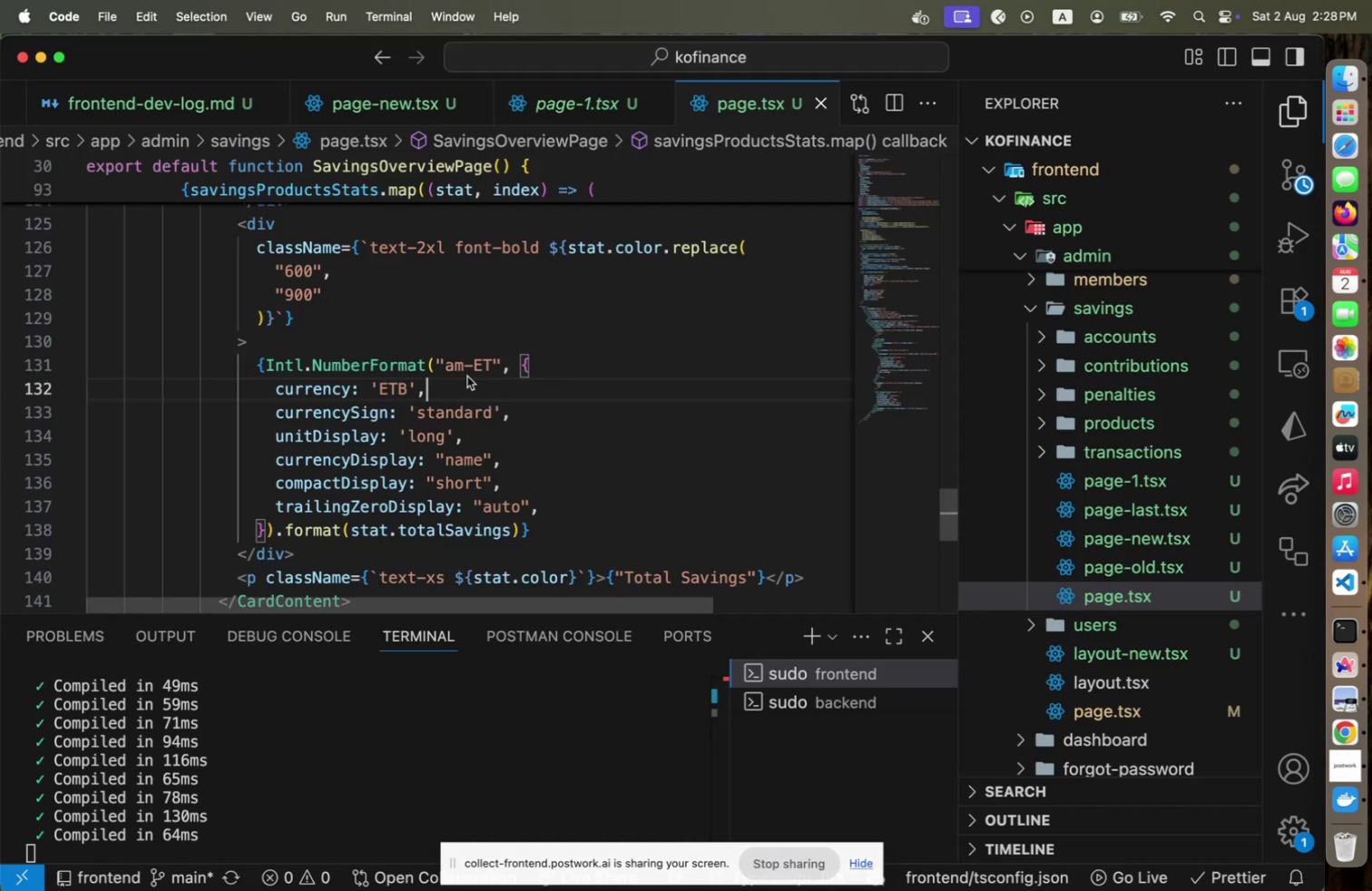 
key(Meta+CommandLeft)
 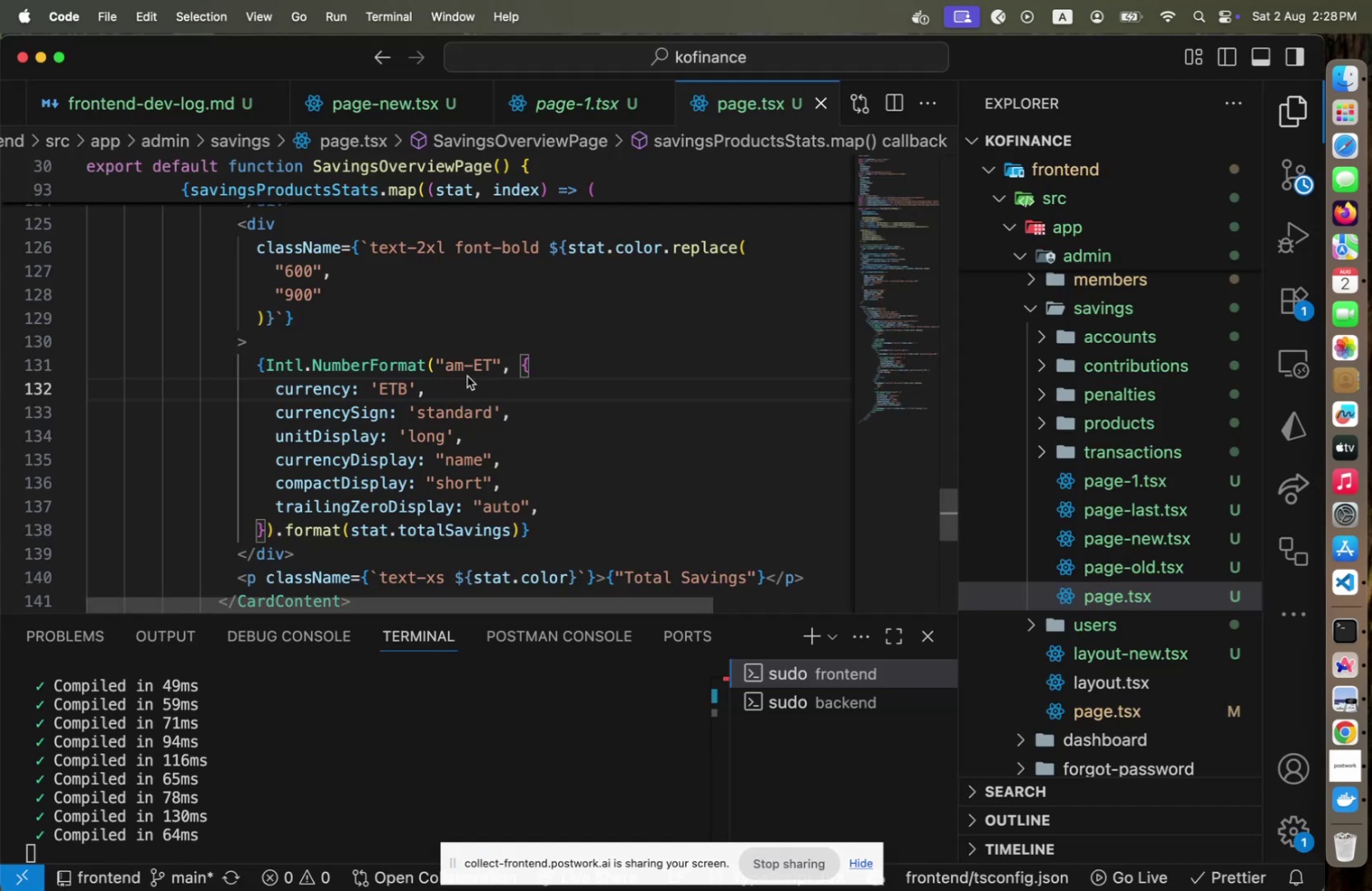 
key(Meta+Tab)
 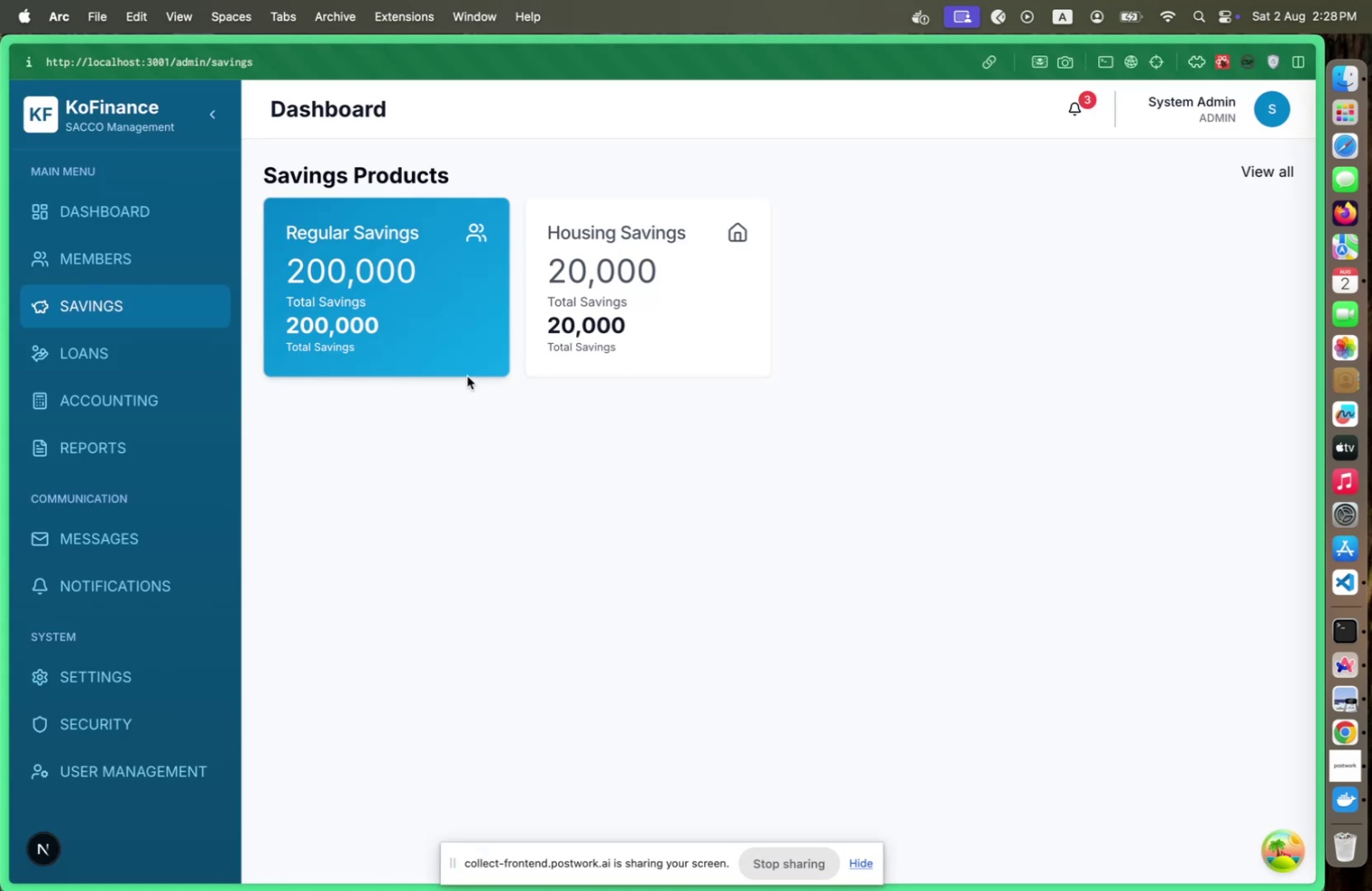 
key(Meta+CommandLeft)
 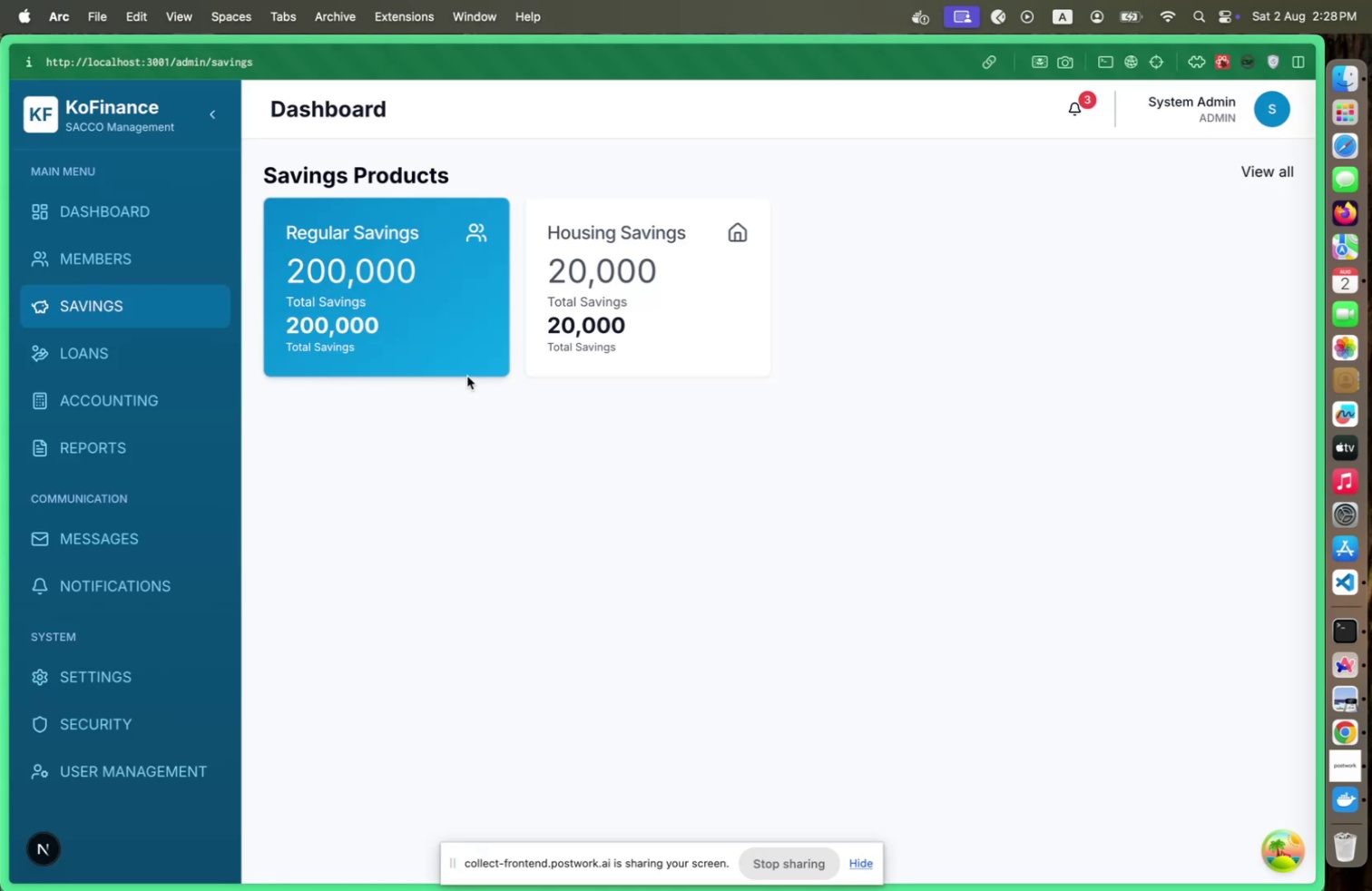 
key(Meta+Tab)
 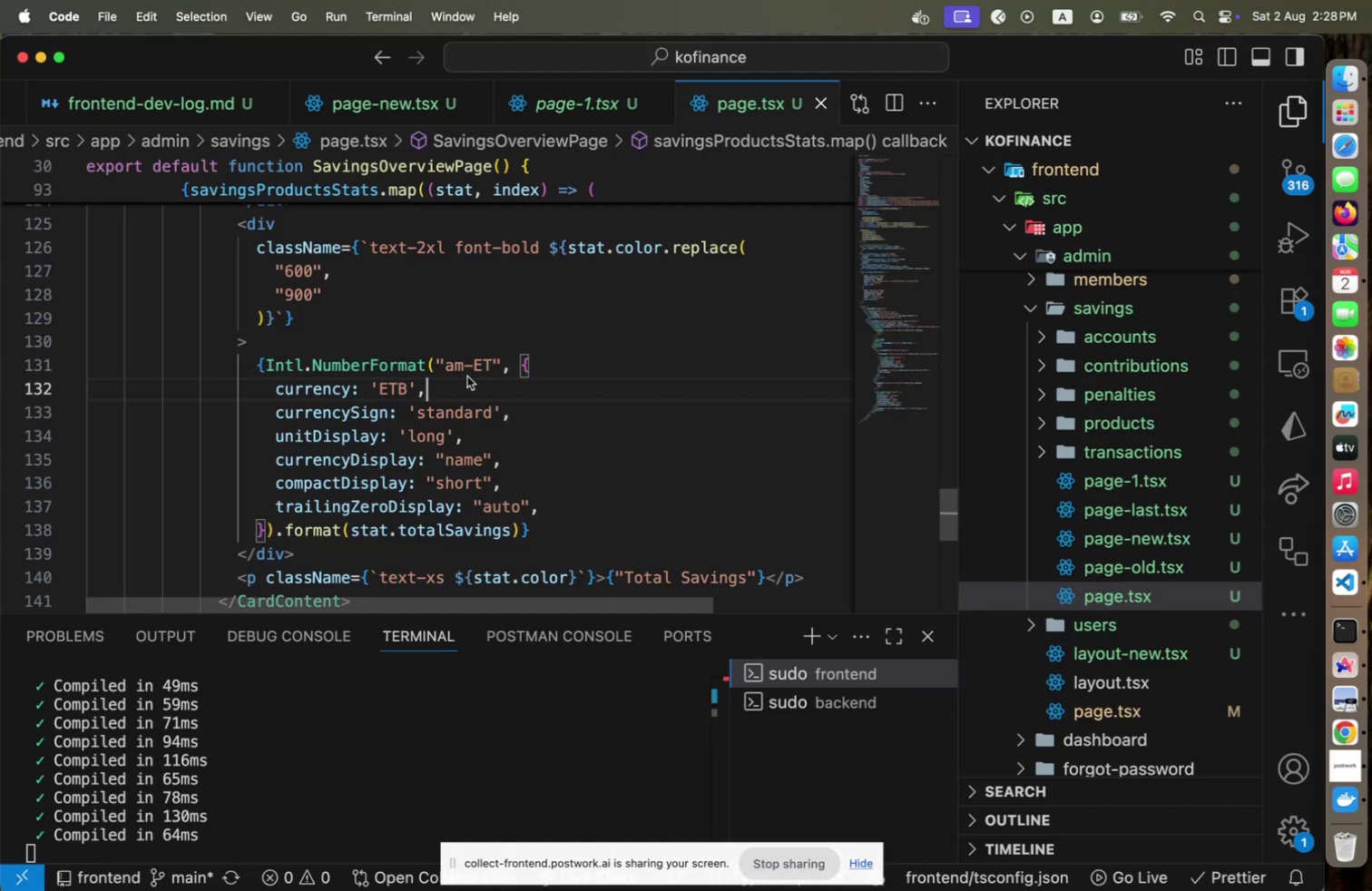 
key(ArrowUp)
 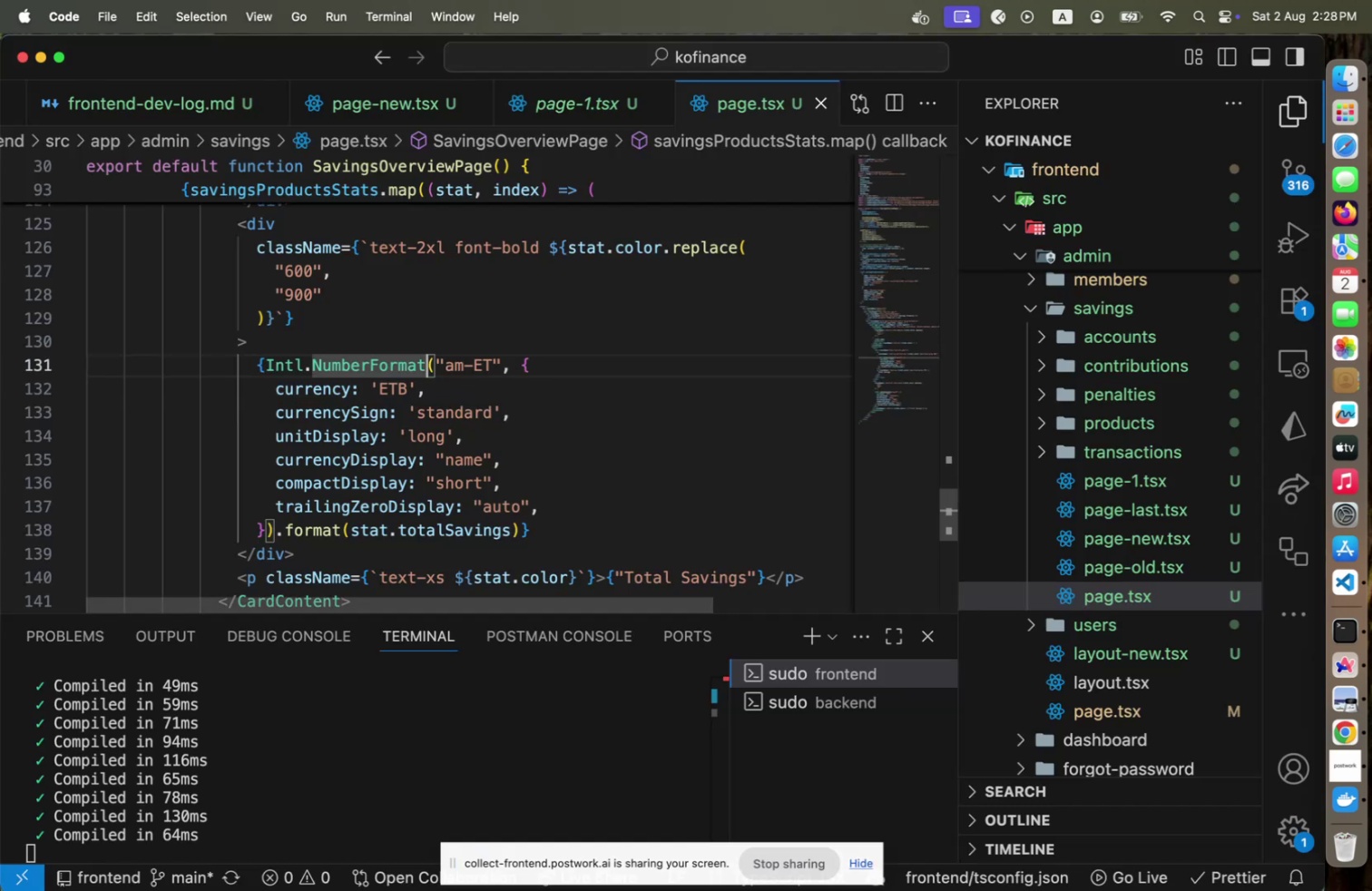 
key(Meta+CommandLeft)
 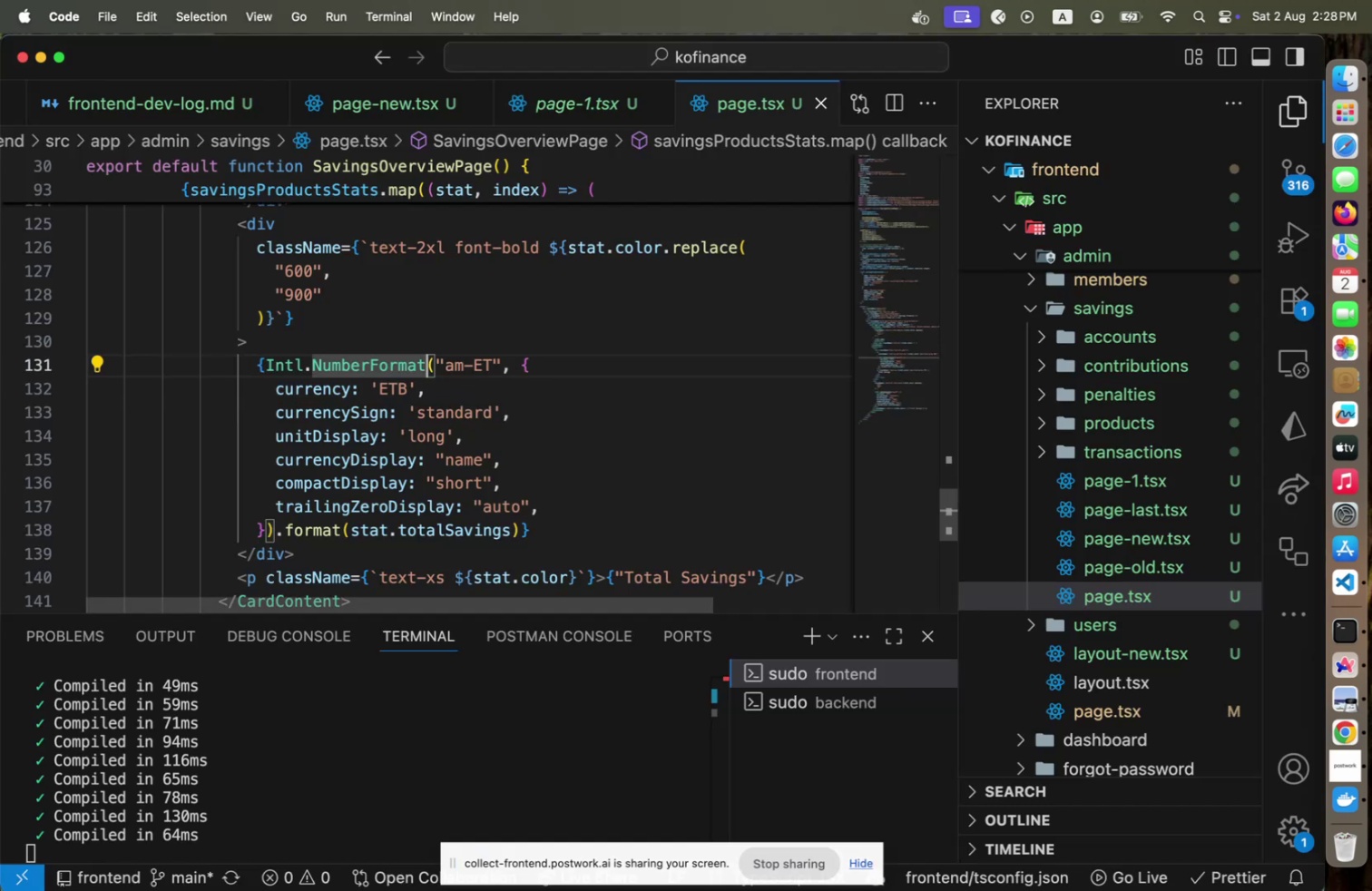 
key(Meta+Tab)
 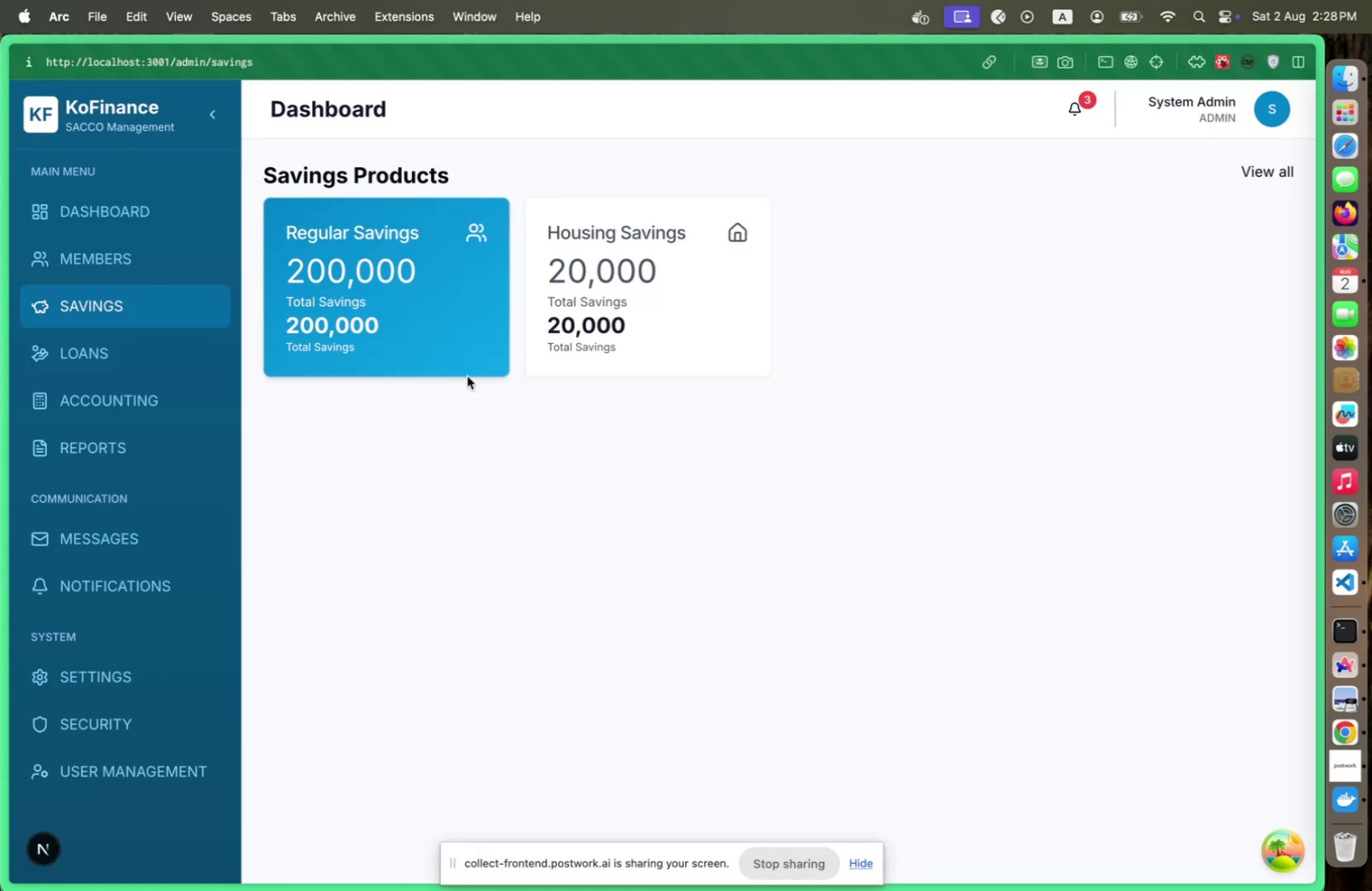 
key(Meta+CommandLeft)
 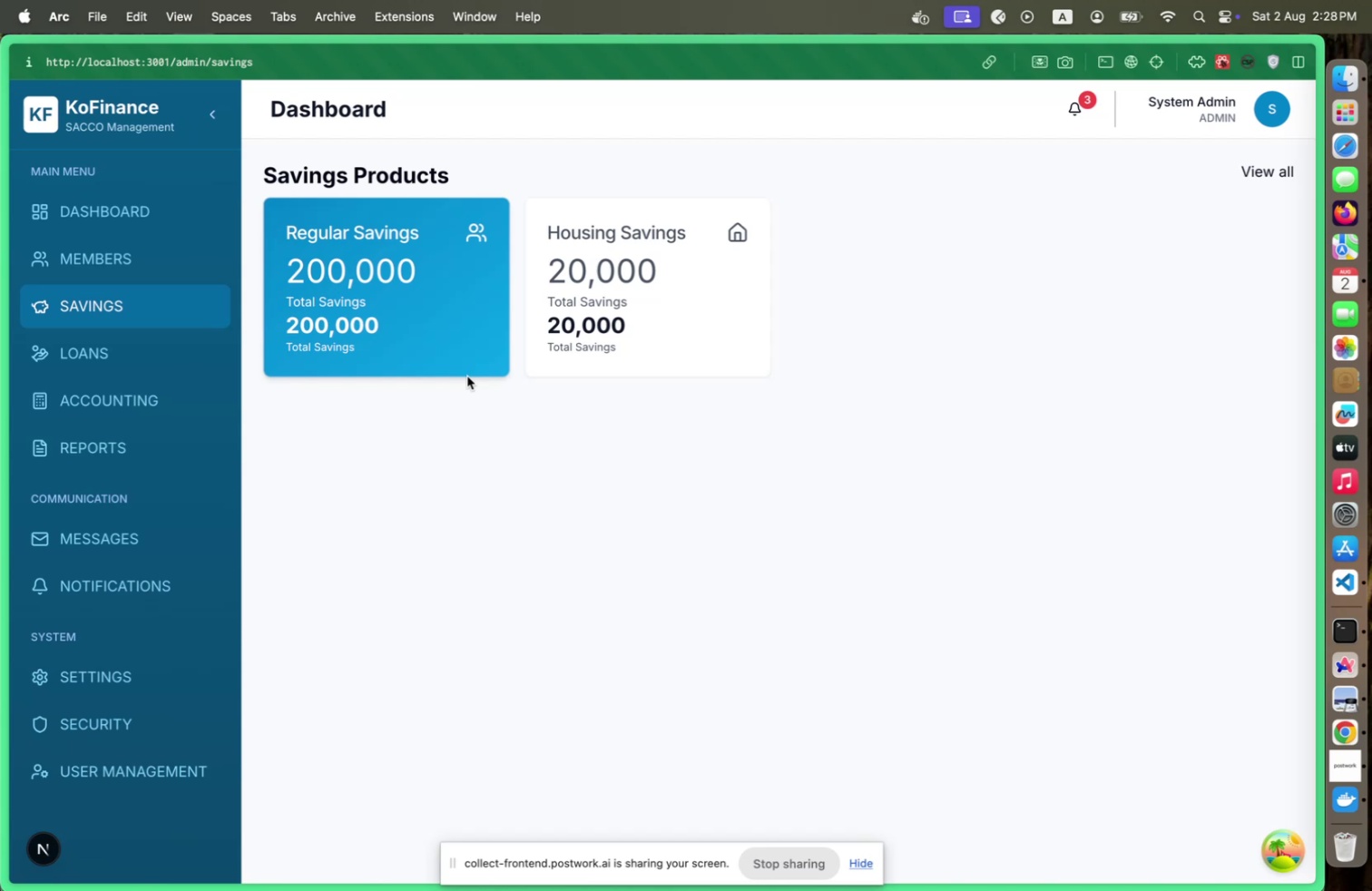 
key(Meta+Tab)
 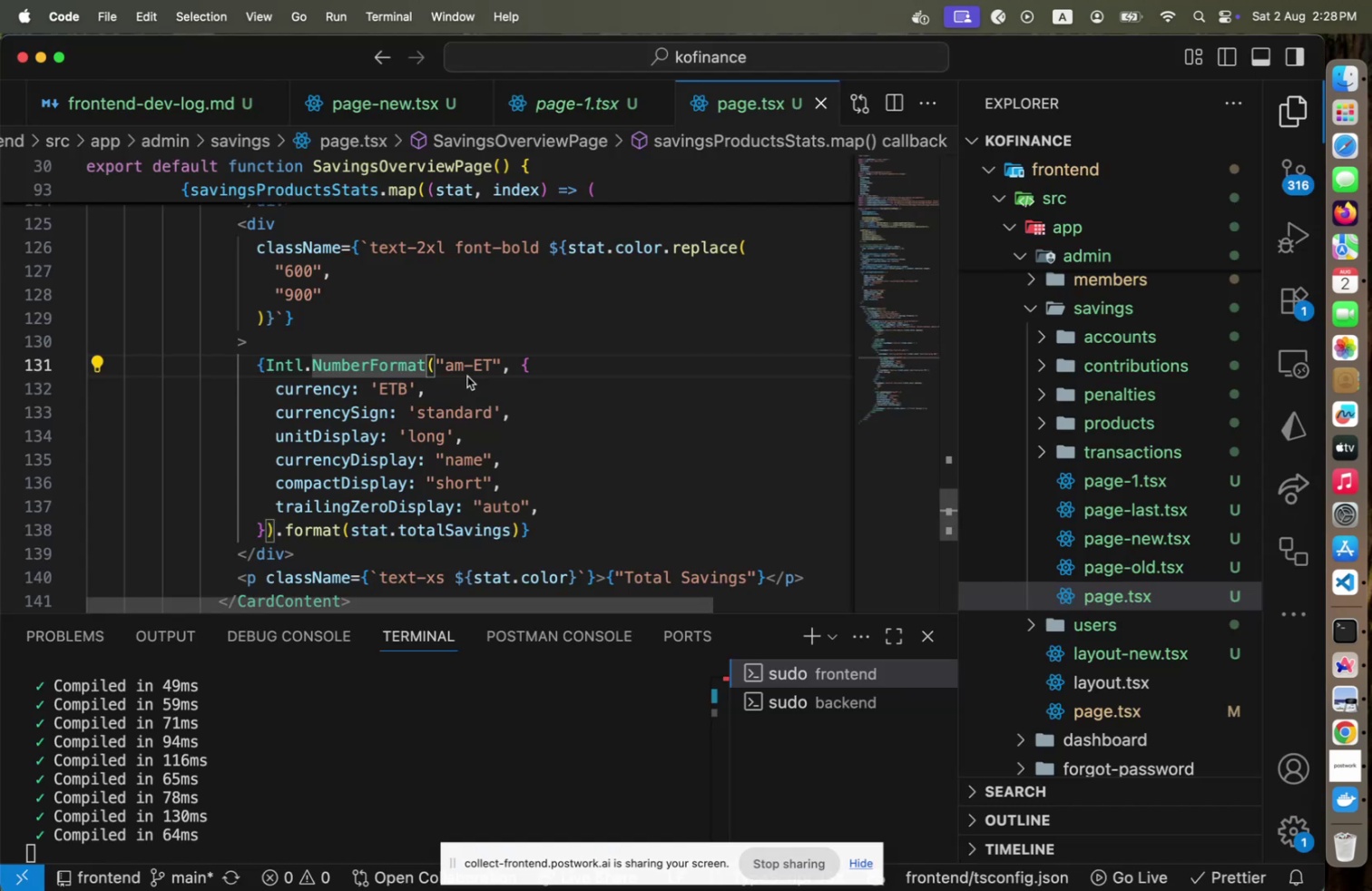 
key(Meta+CommandLeft)
 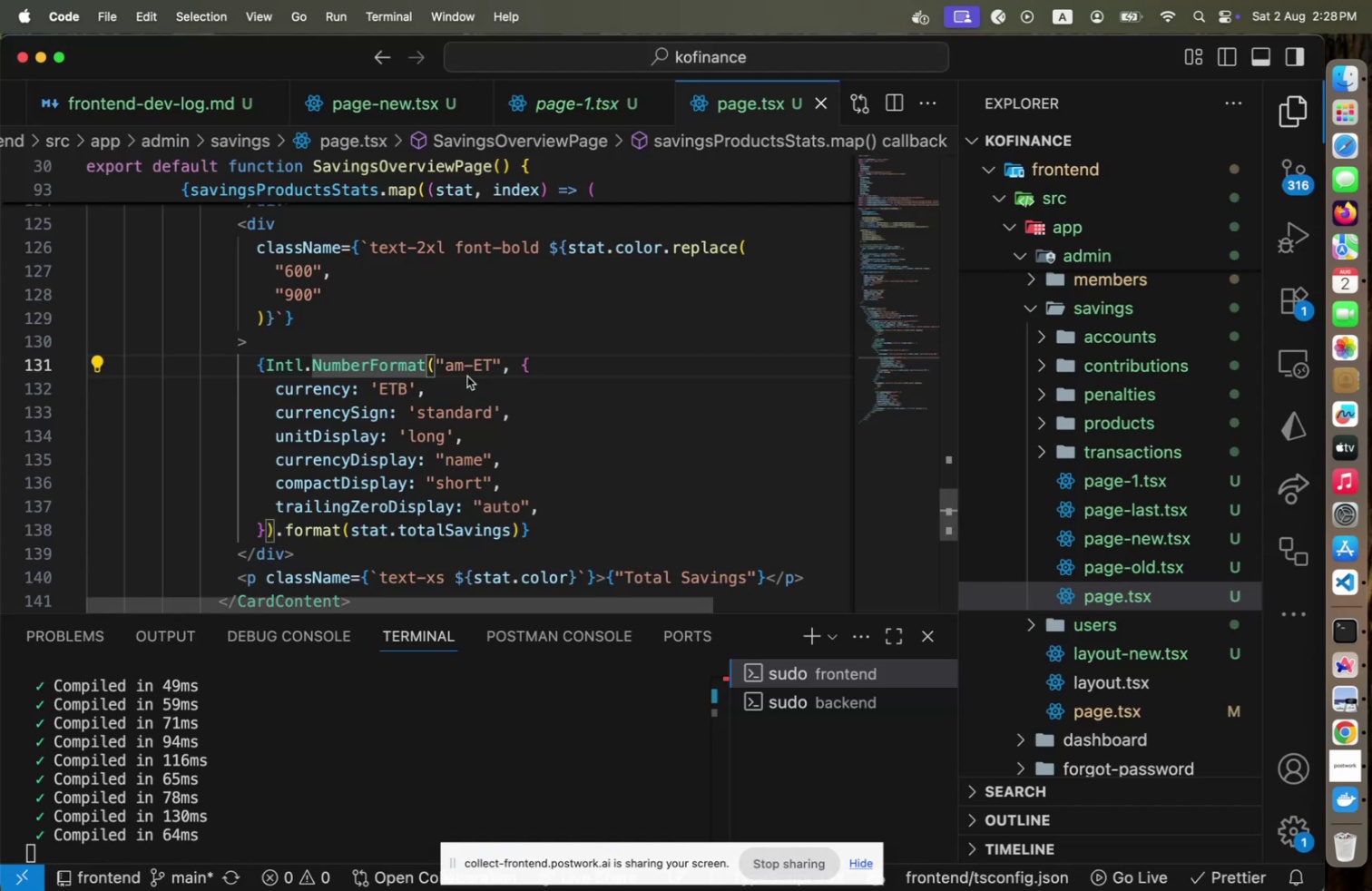 
key(Meta+Tab)
 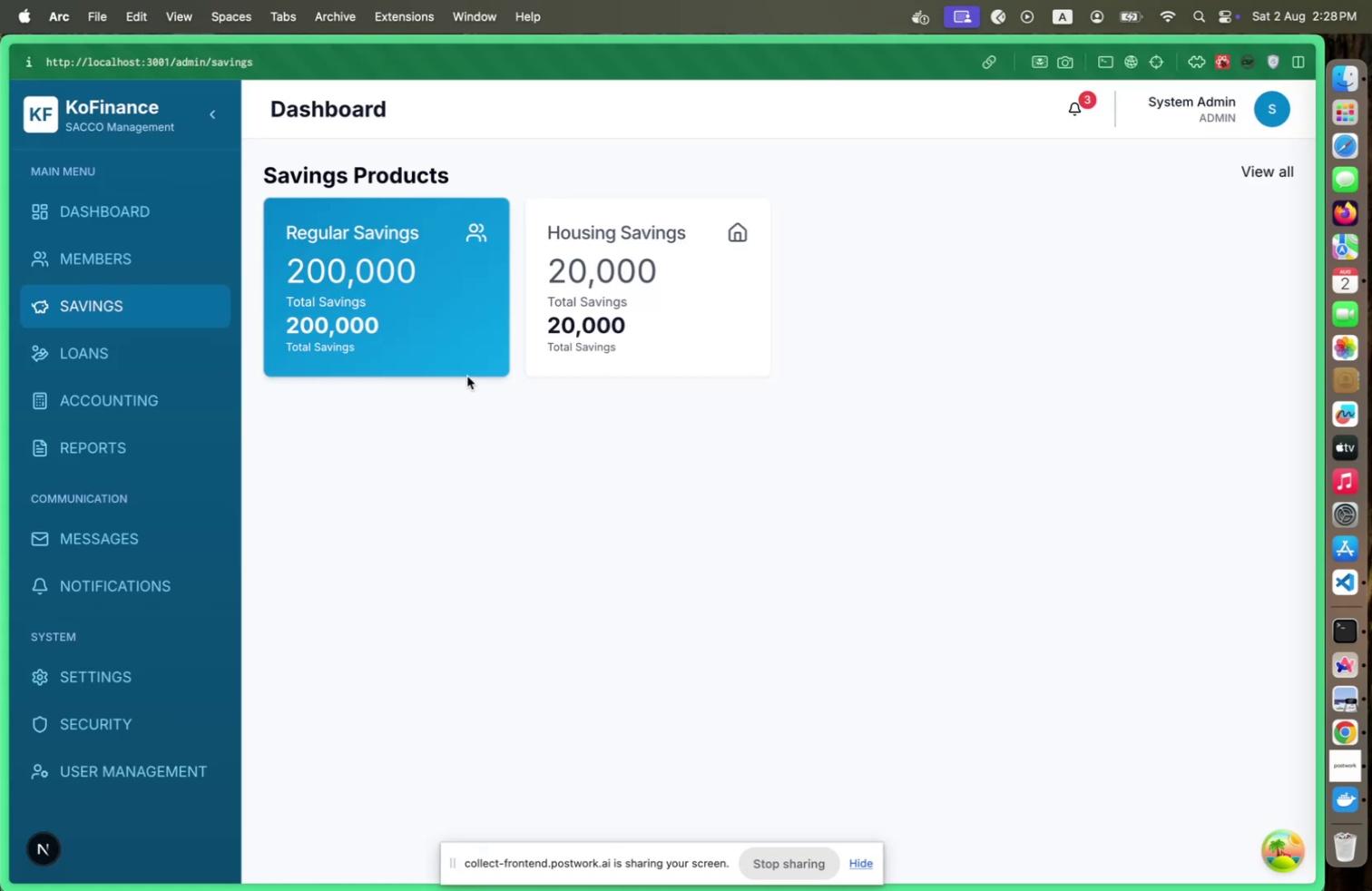 
key(Meta+CommandLeft)
 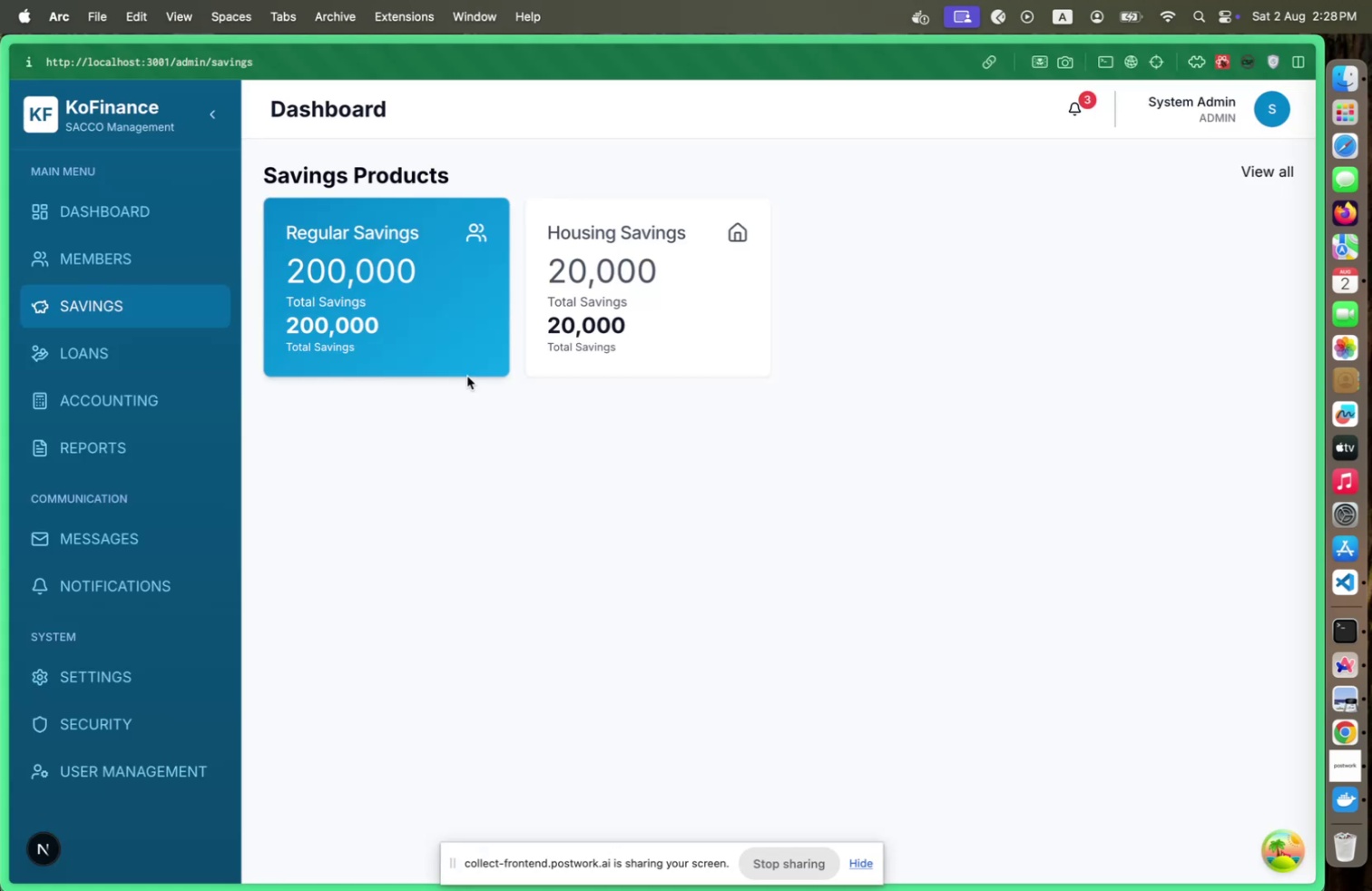 
key(Meta+Tab)
 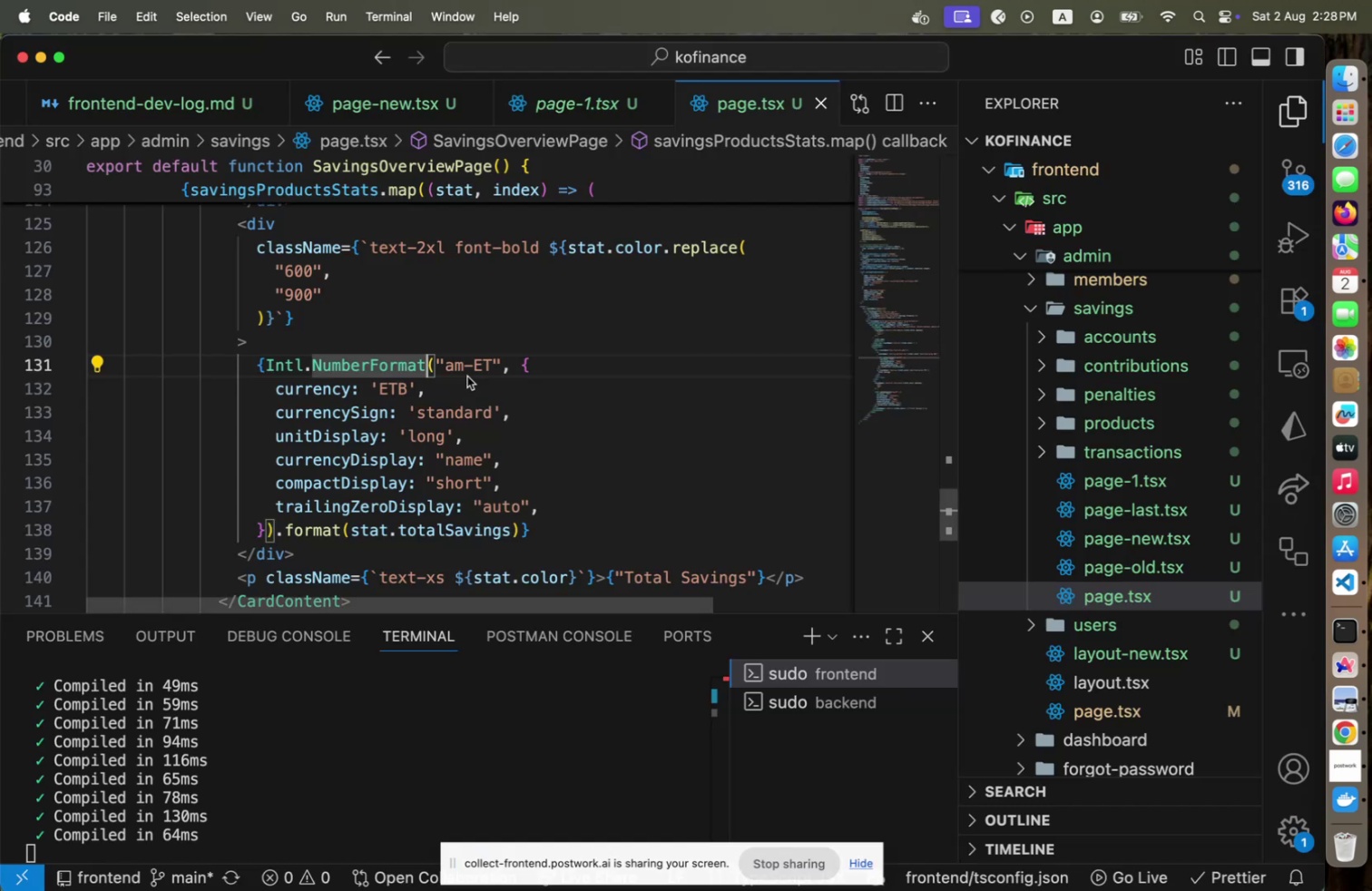 
hold_key(key=ArrowDown, duration=0.7)
 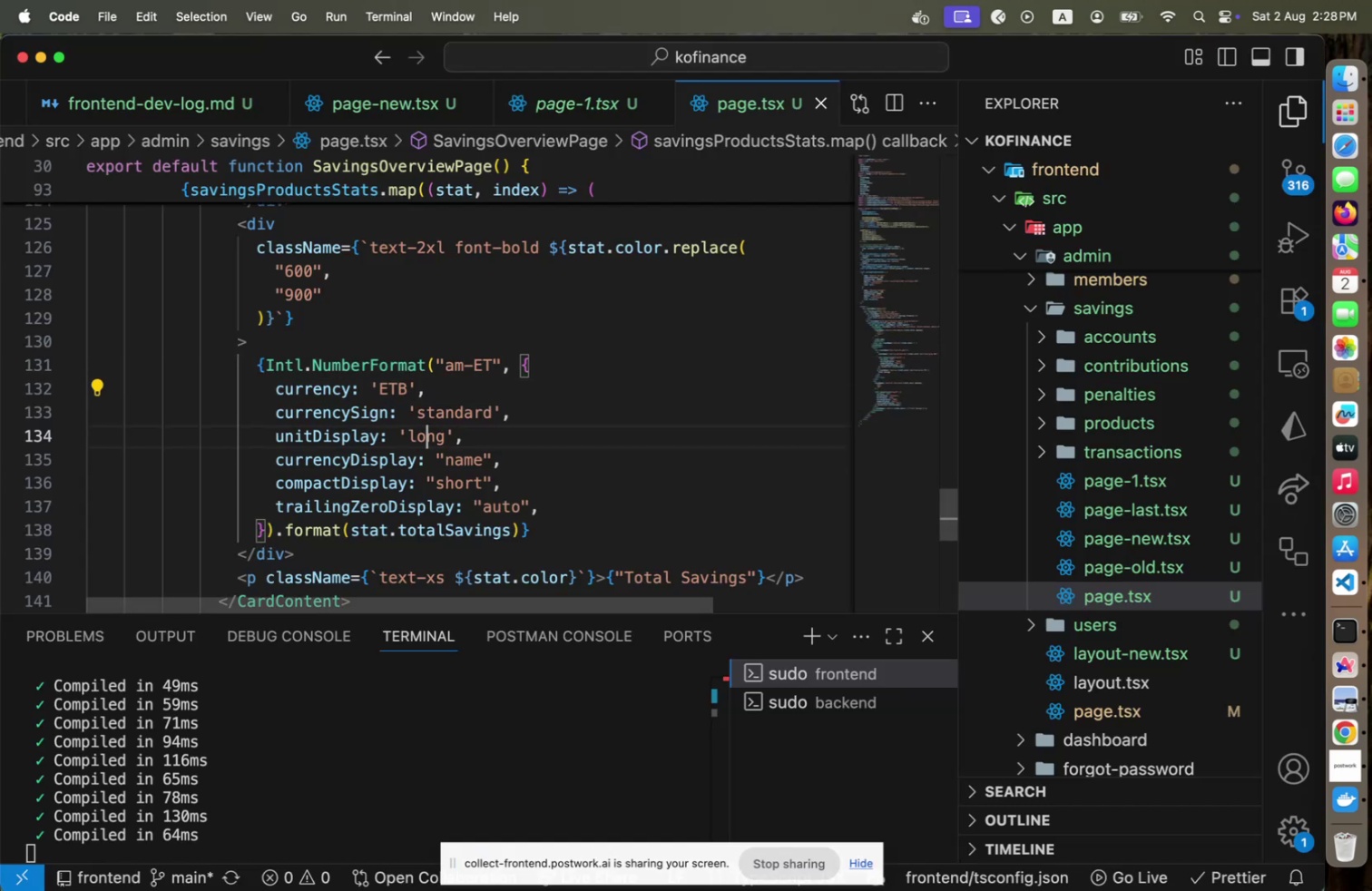 
hold_key(key=ArrowUp, duration=1.21)
 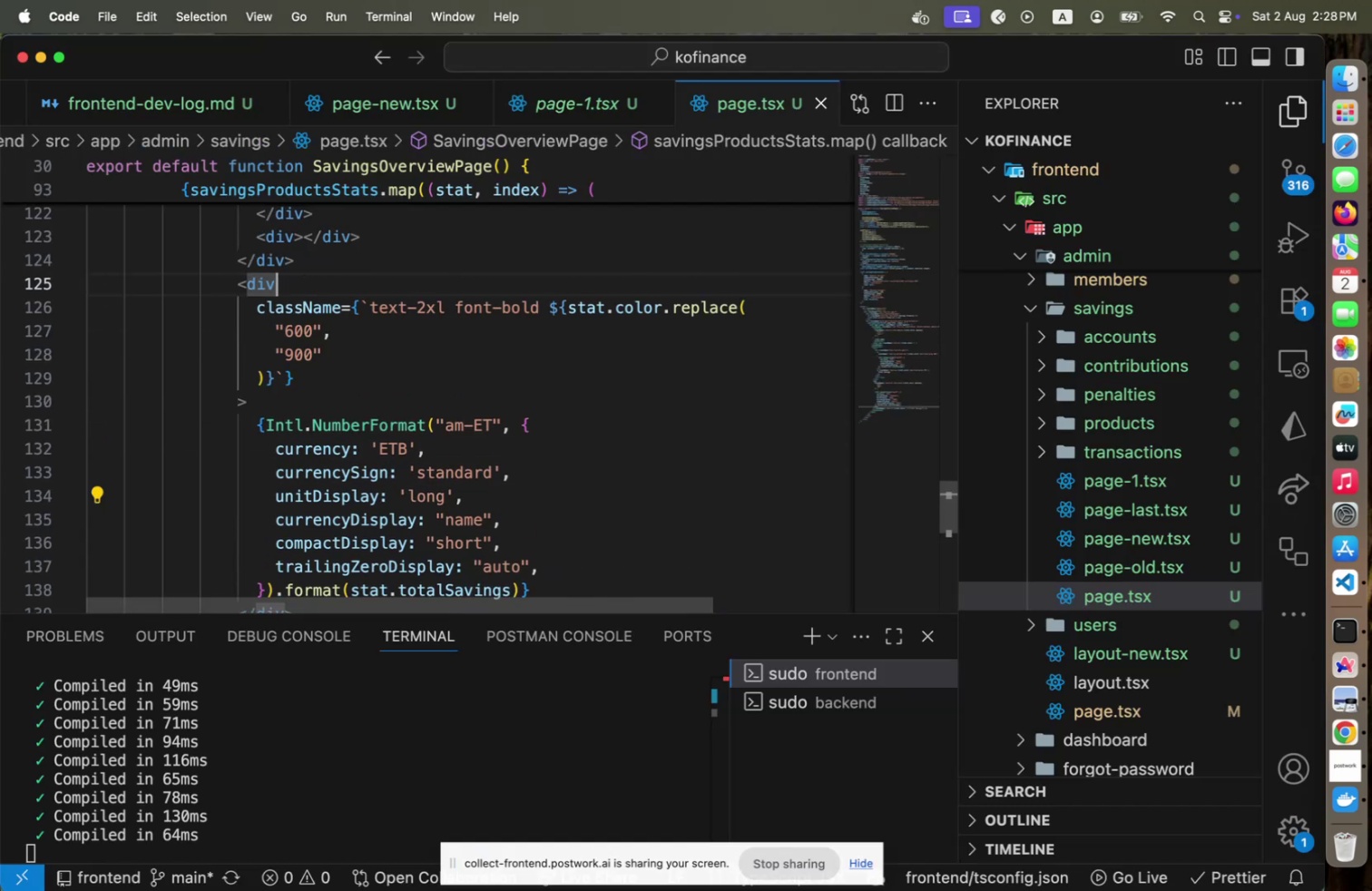 
key(ArrowUp)
 